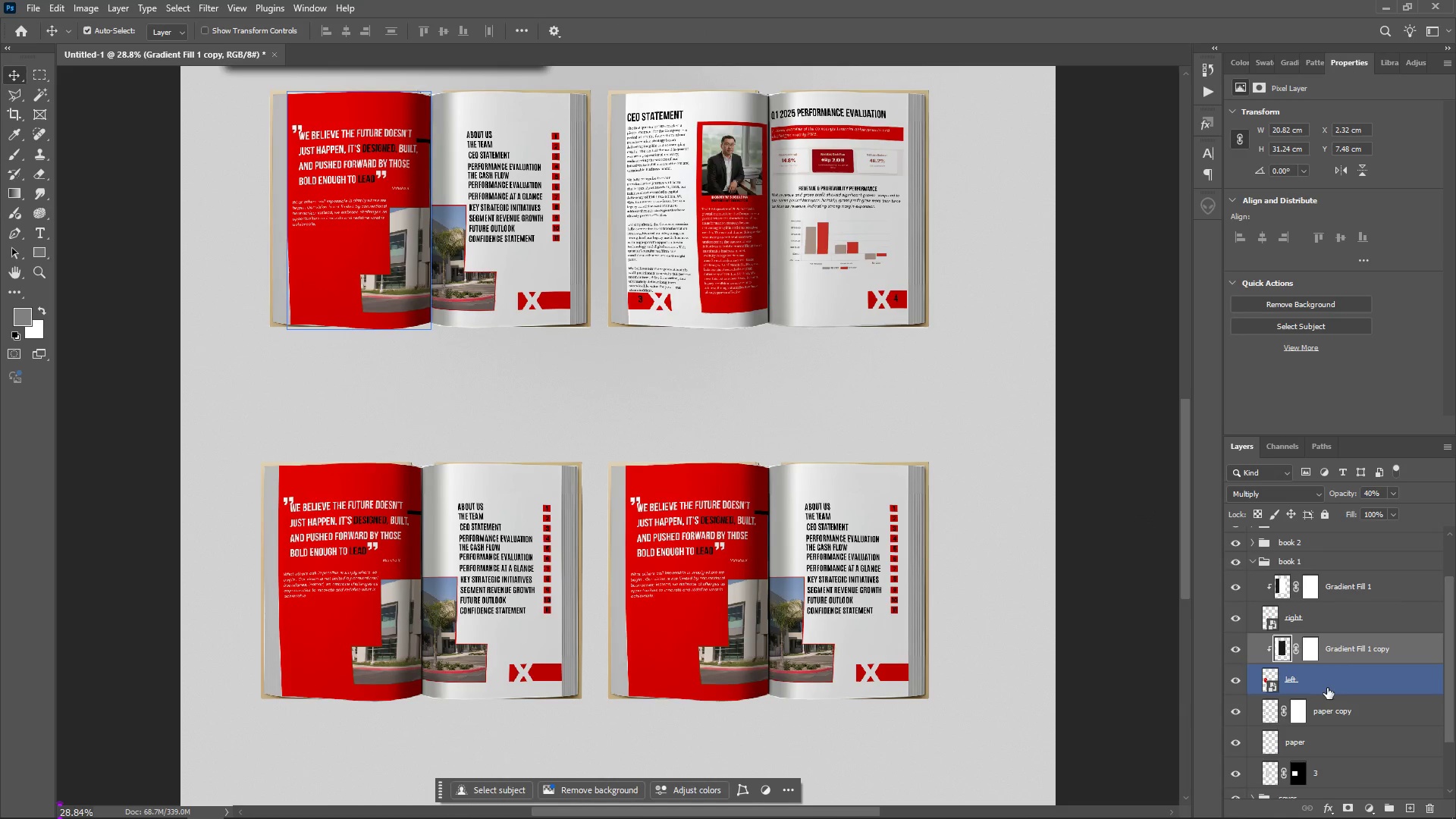 
left_click([1330, 686])
 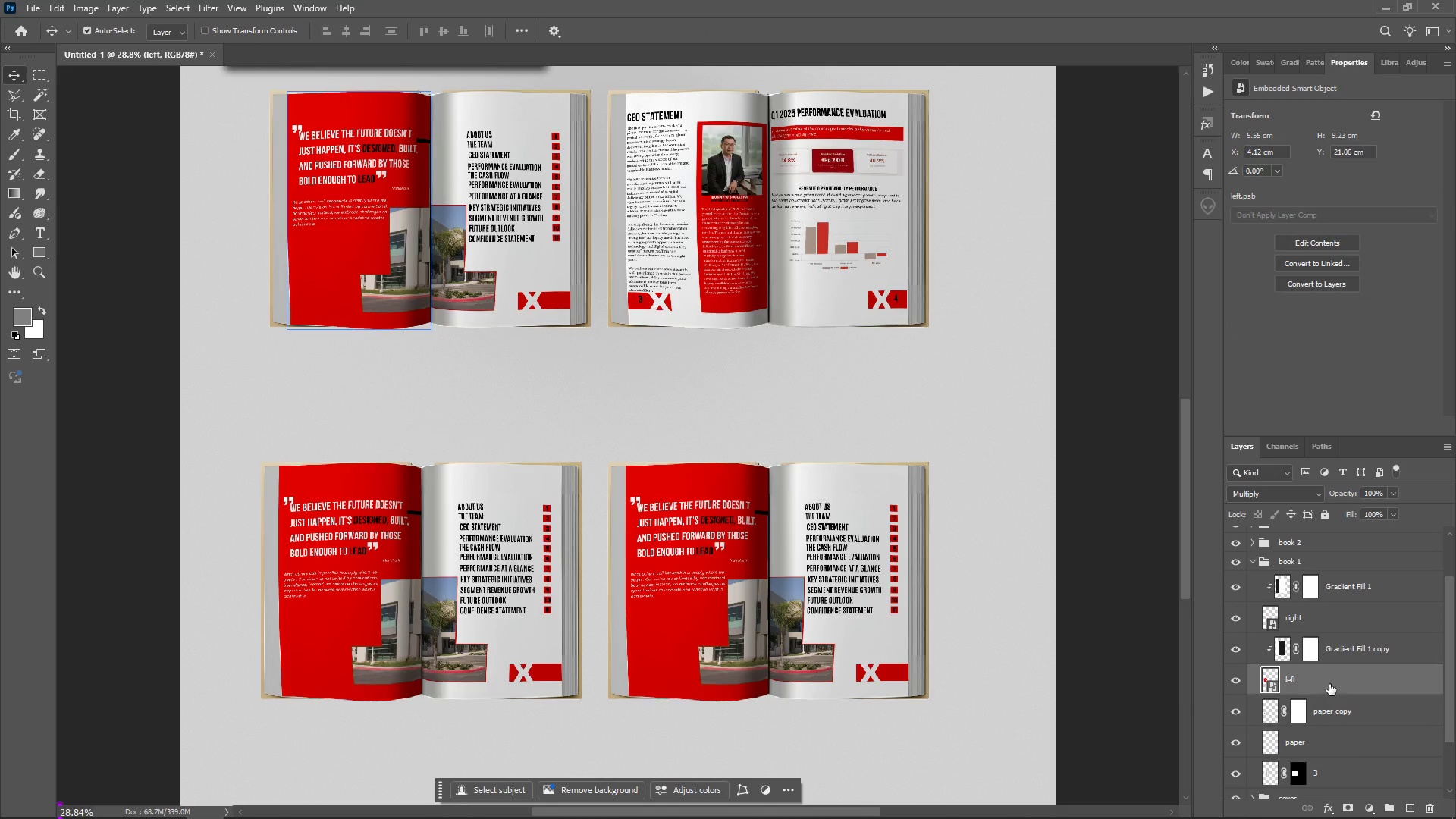 
hold_key(key=ControlLeft, duration=1.23)
left_click([1345, 614])
 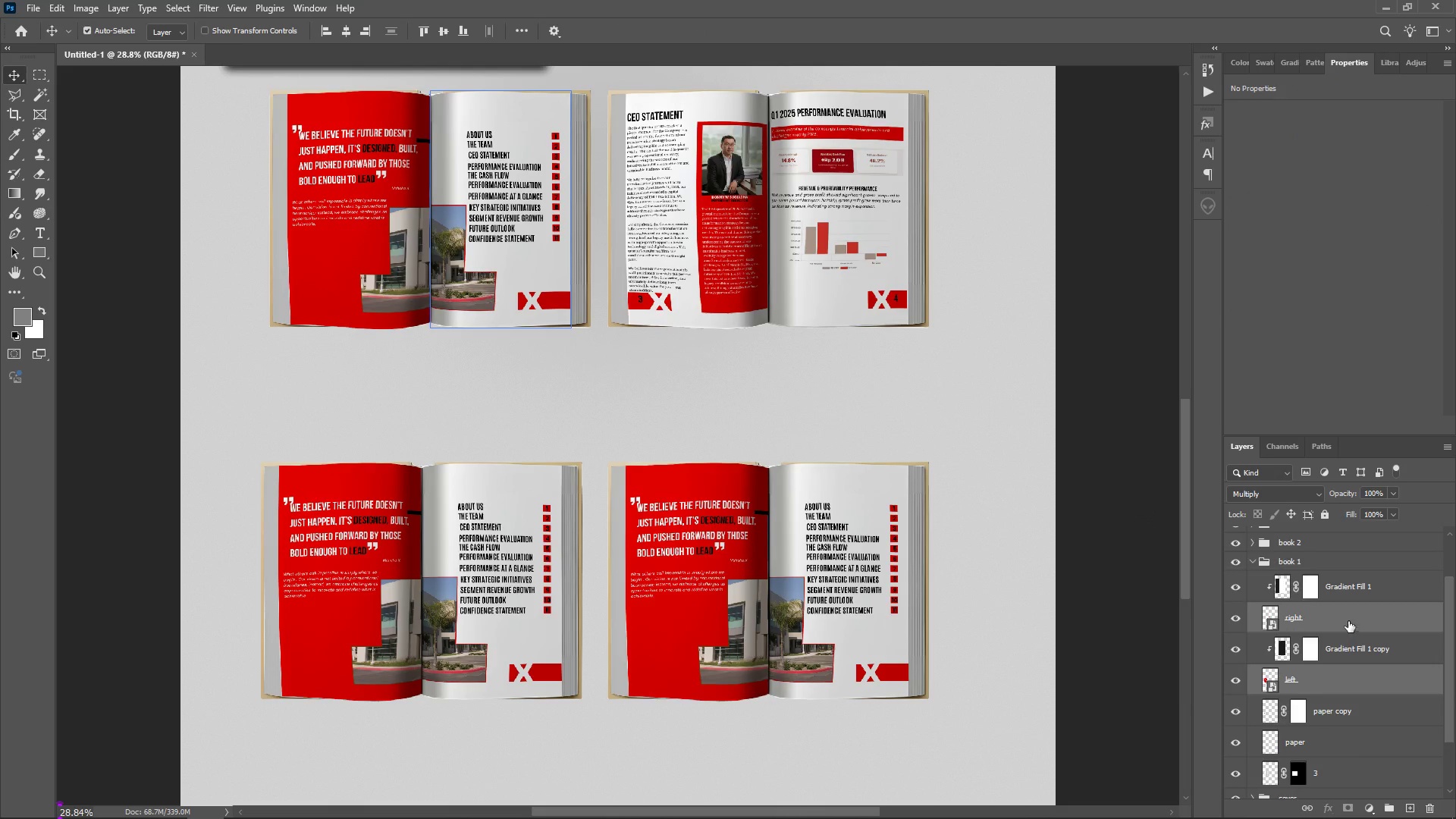 
right_click([1348, 621])
 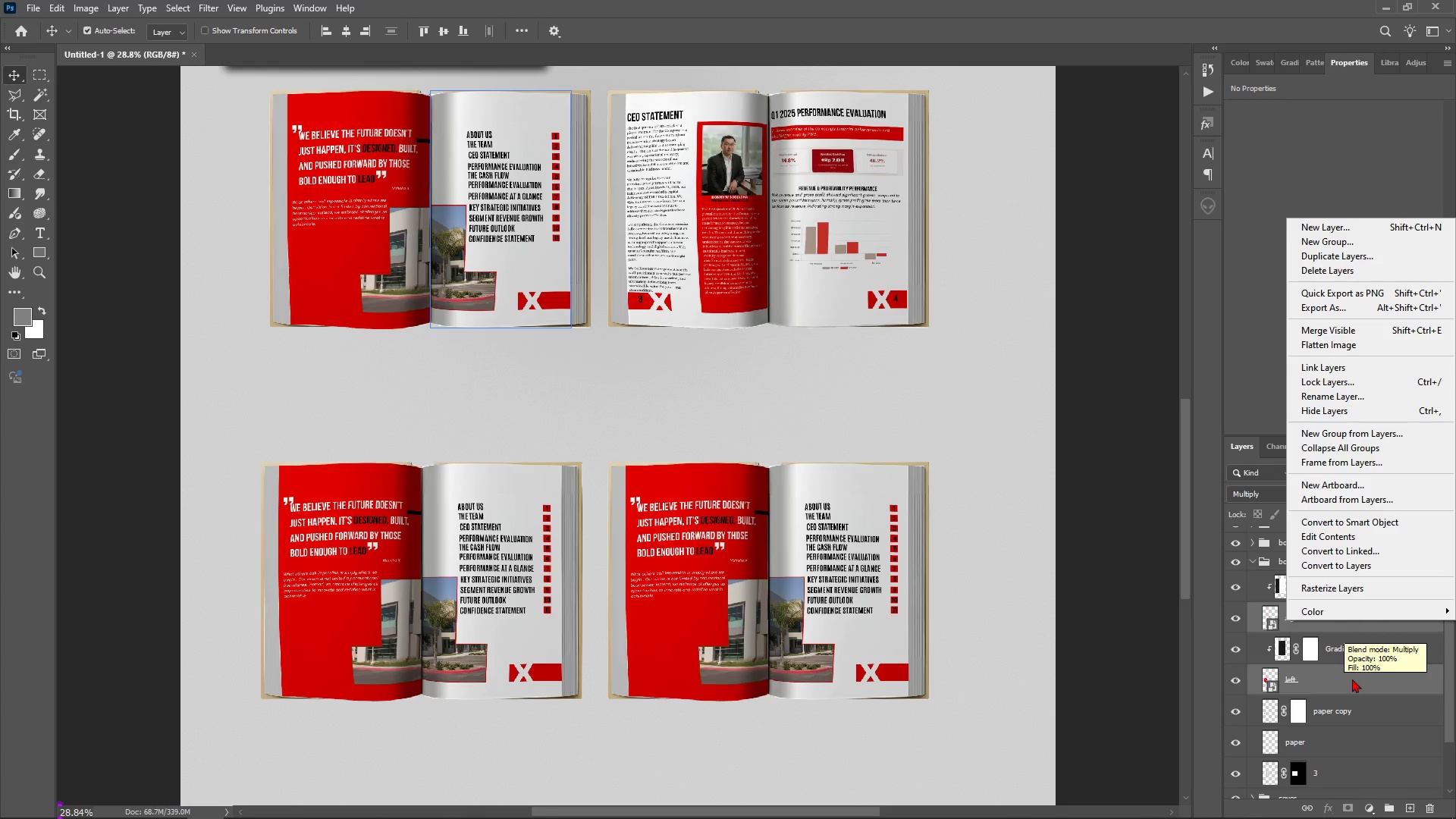 
wait(5.78)
 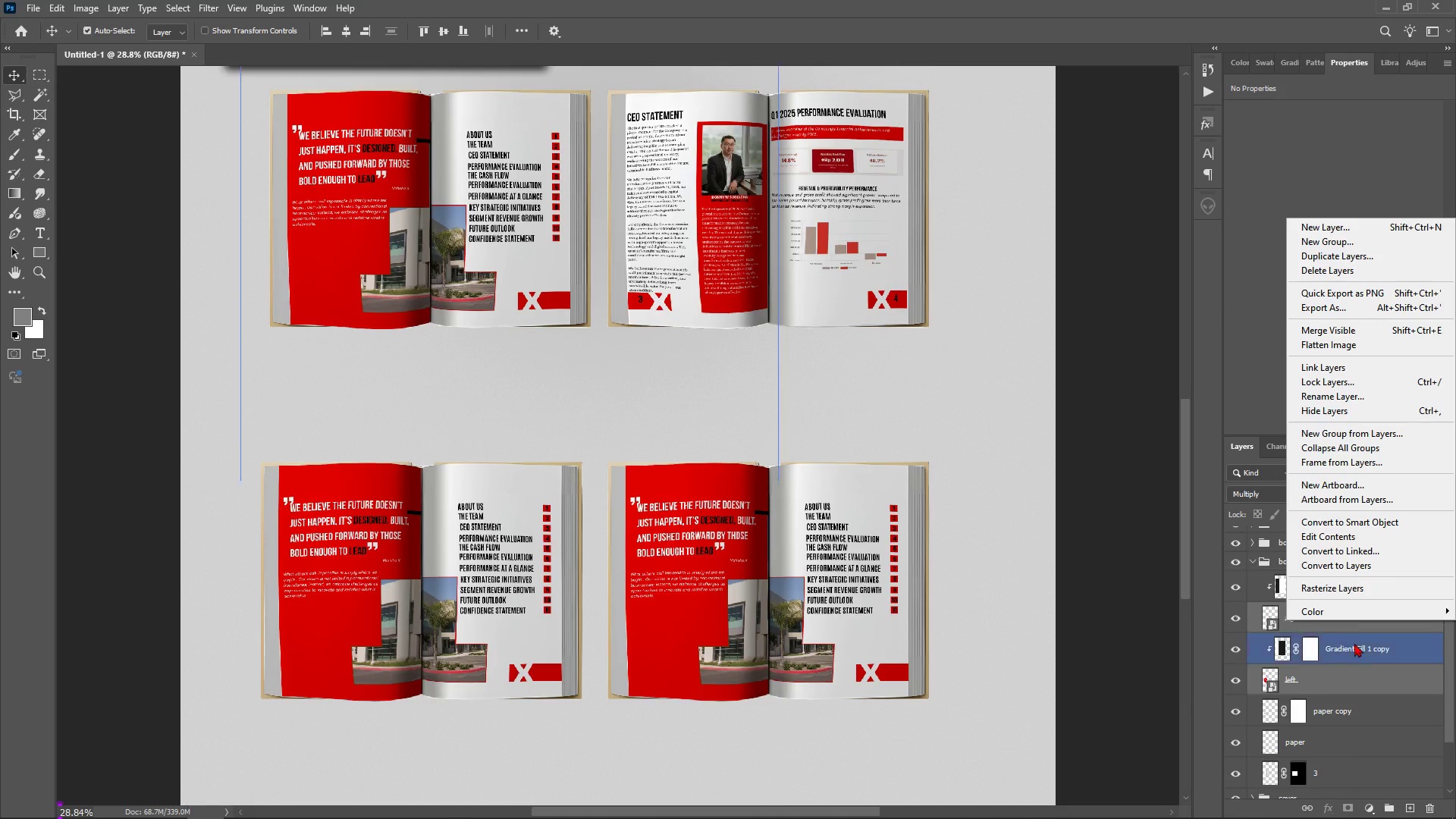 
left_click([1358, 681])
 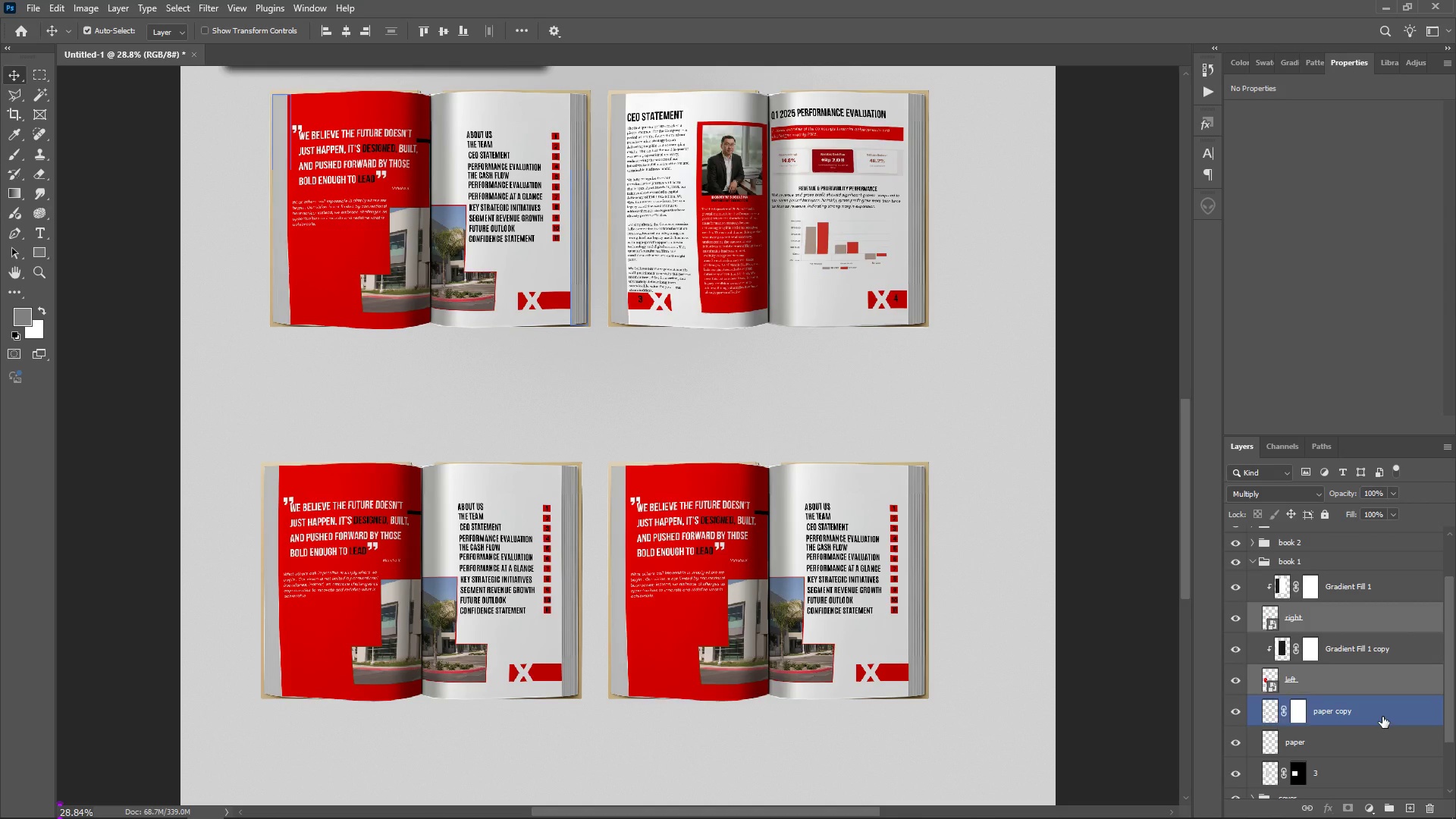 
left_click([1382, 717])
 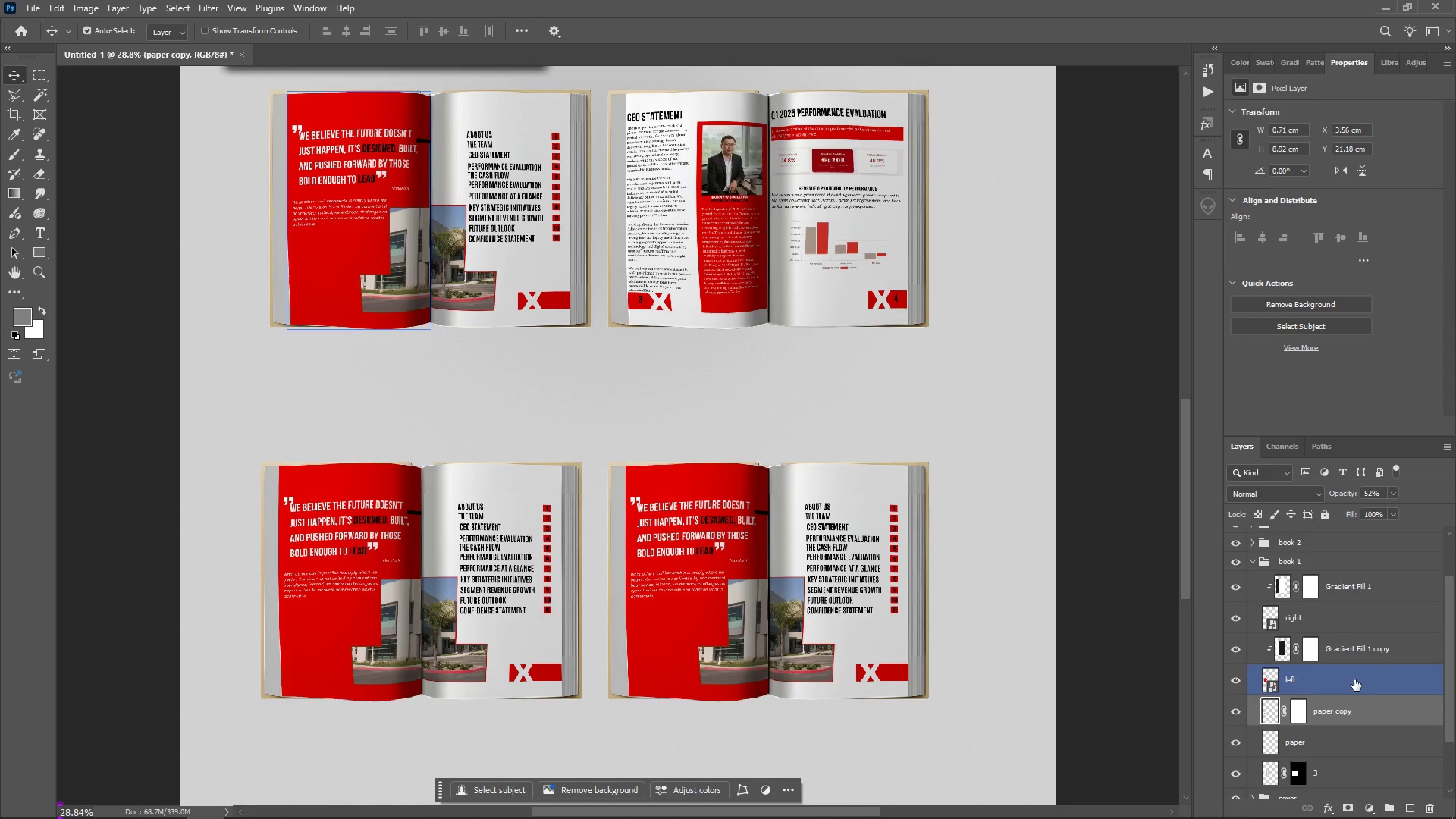 
left_click([1354, 679])
 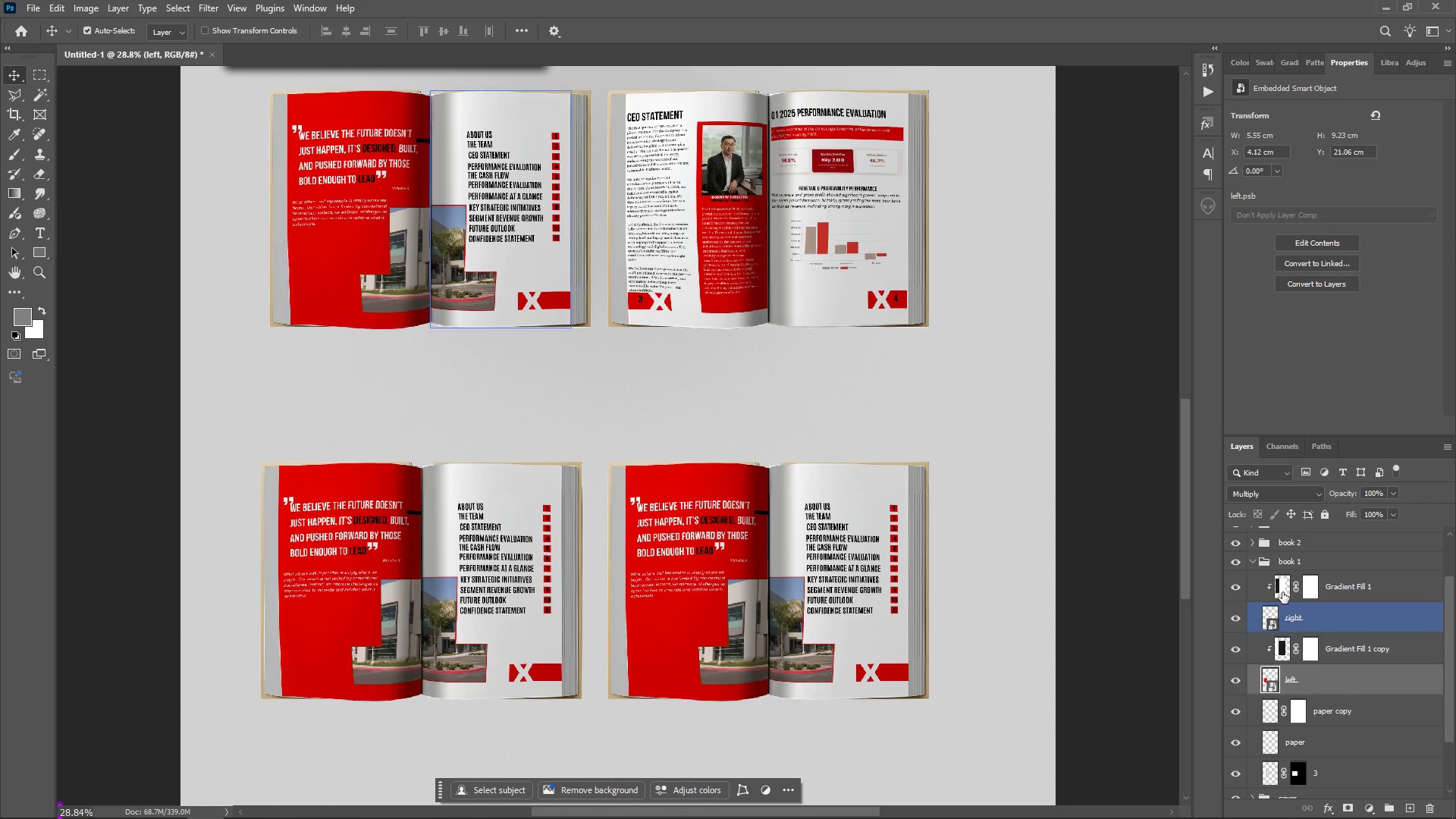 
wait(6.19)
 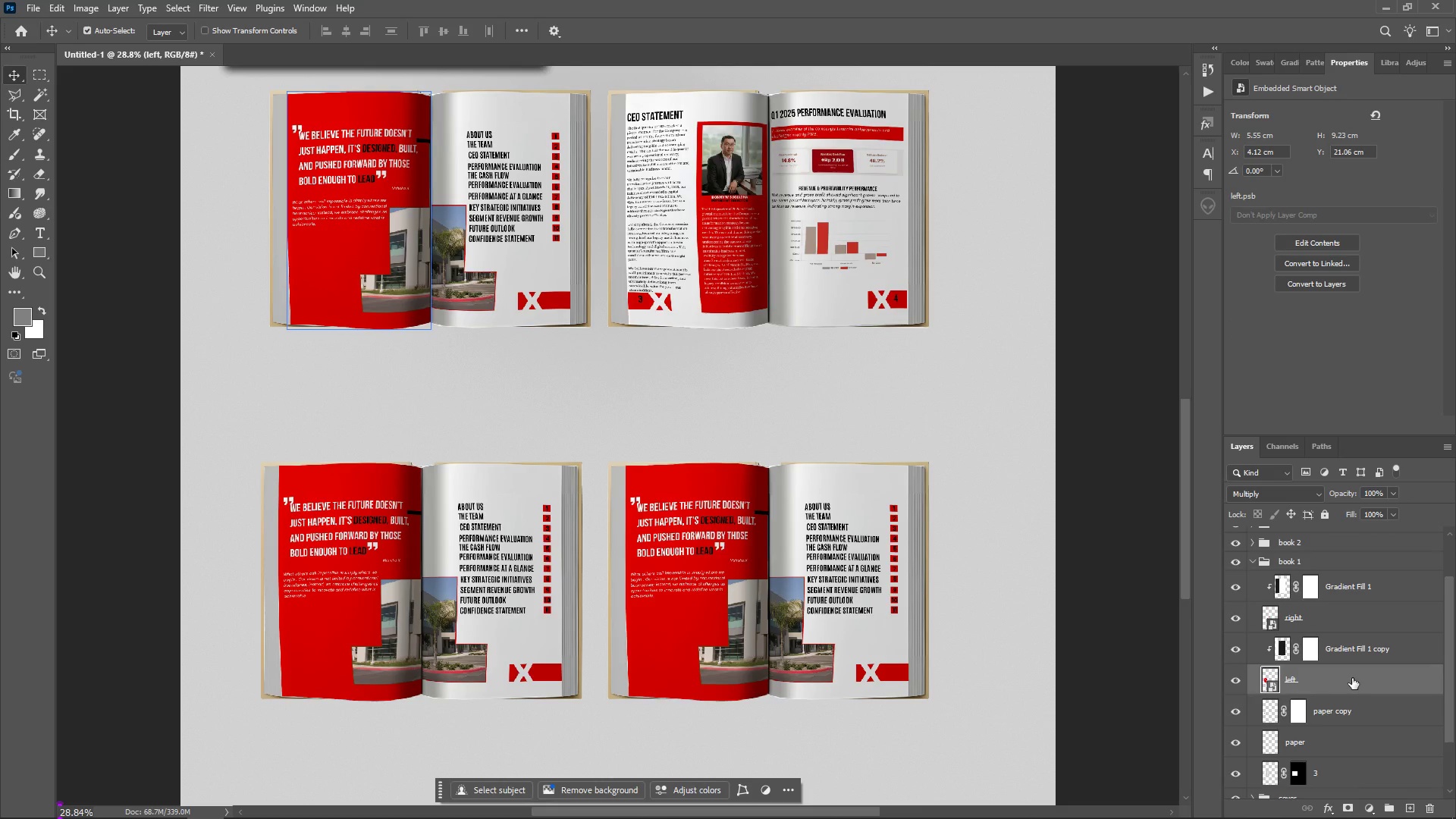 
left_click([1250, 563])
 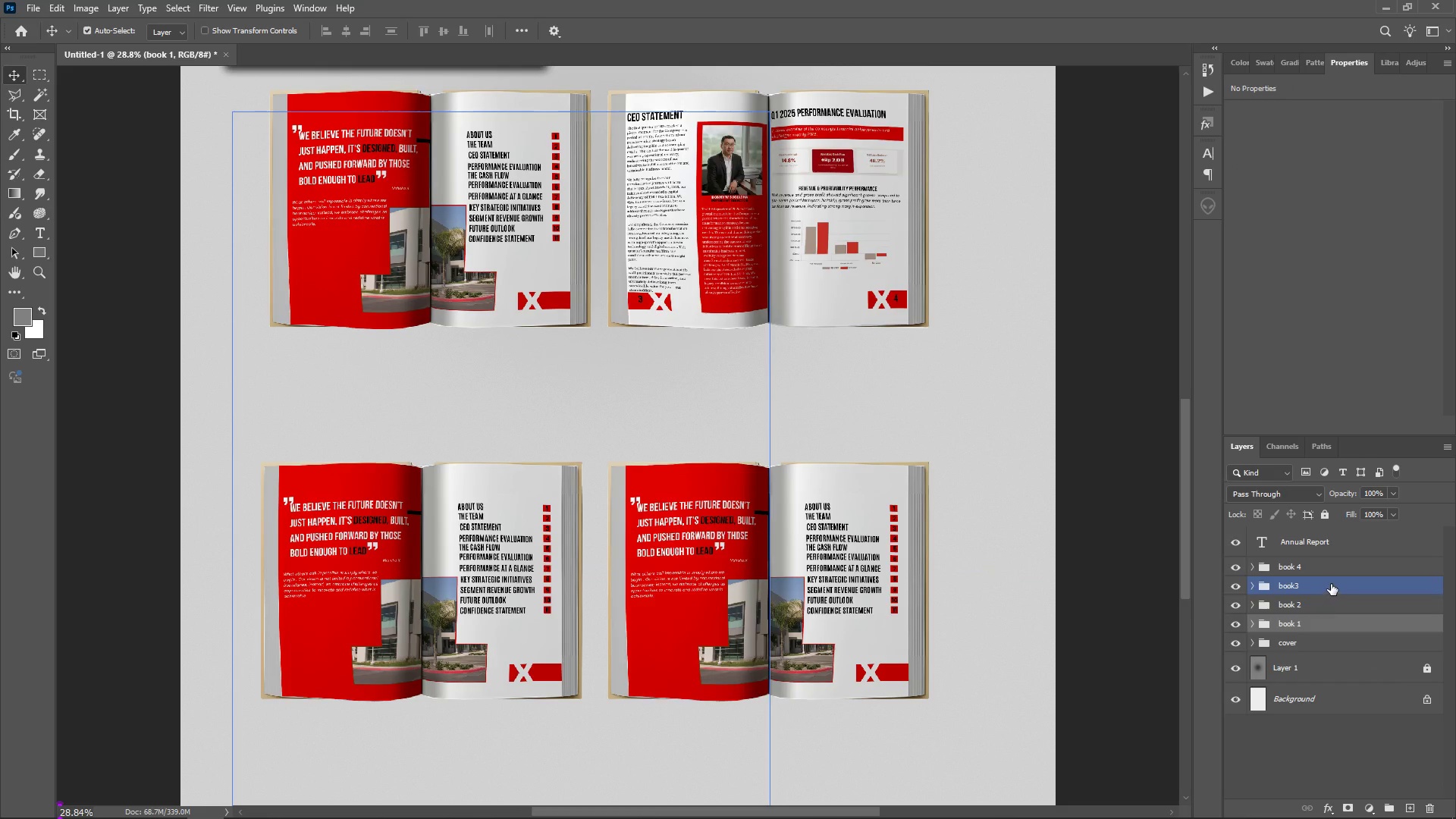 
left_click([1320, 579])
 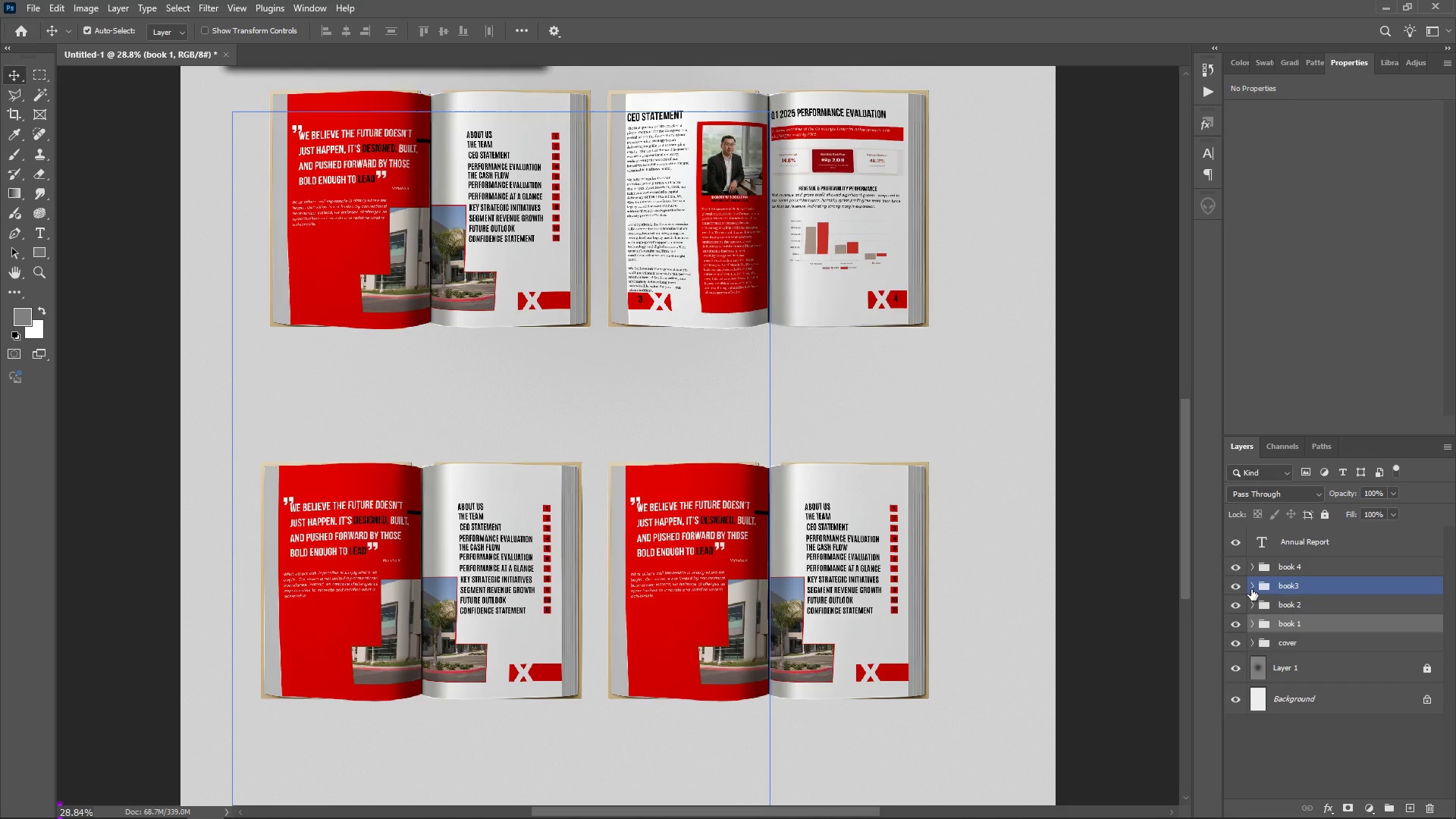 
left_click([1252, 589])
 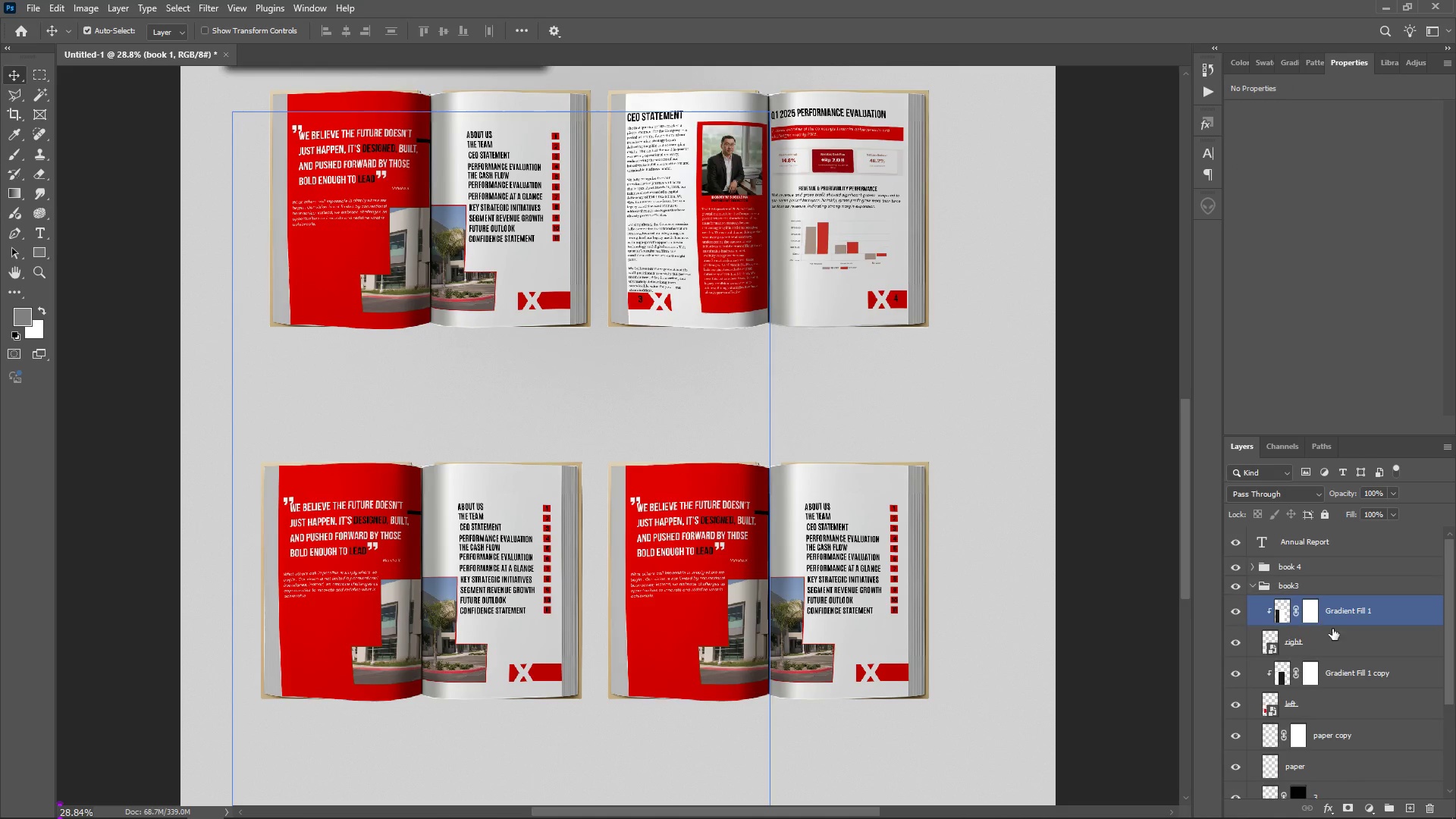 
scroll: coordinate [1335, 665], scroll_direction: down, amount: 3.0
 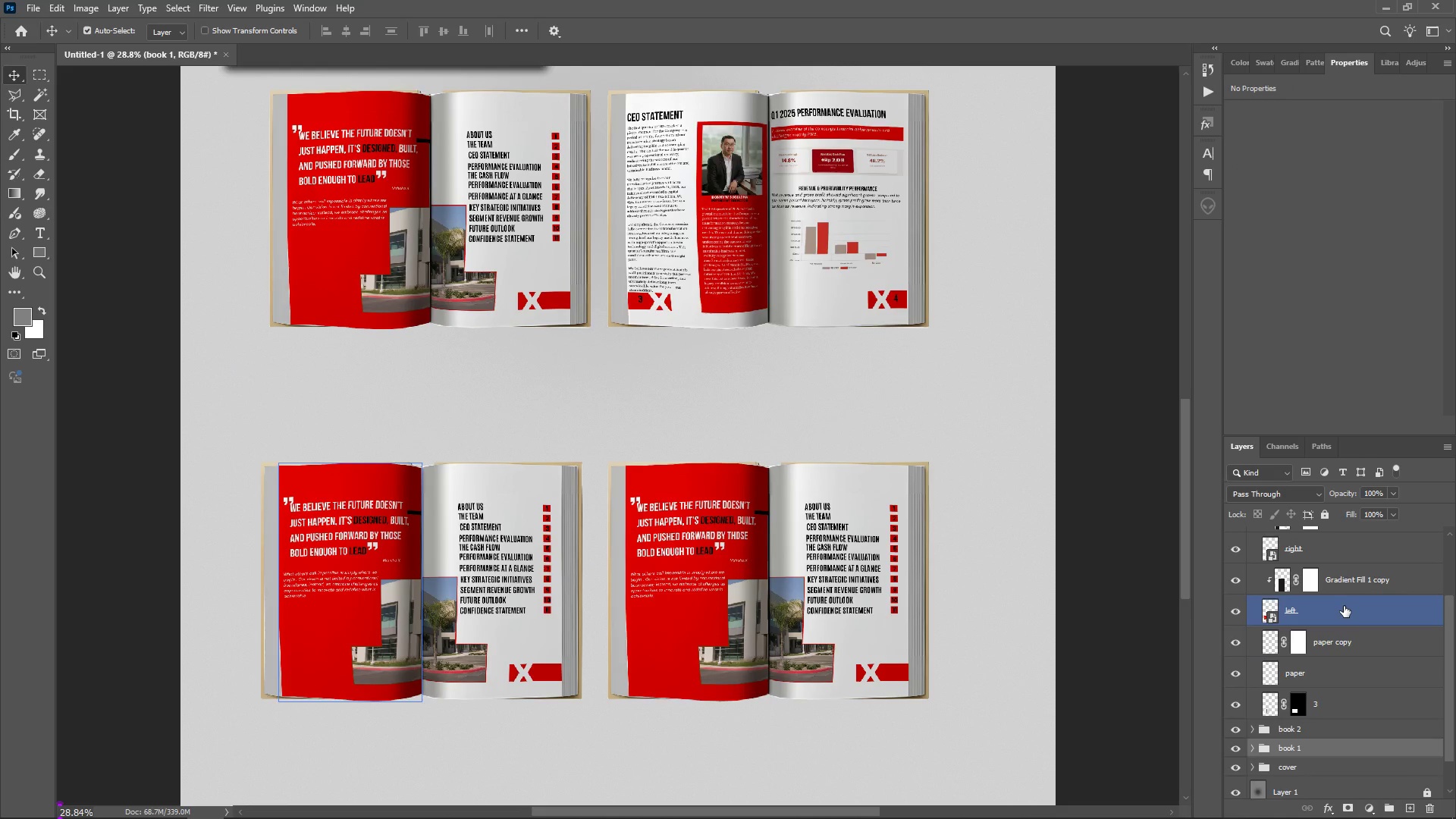 
left_click([1344, 606])
 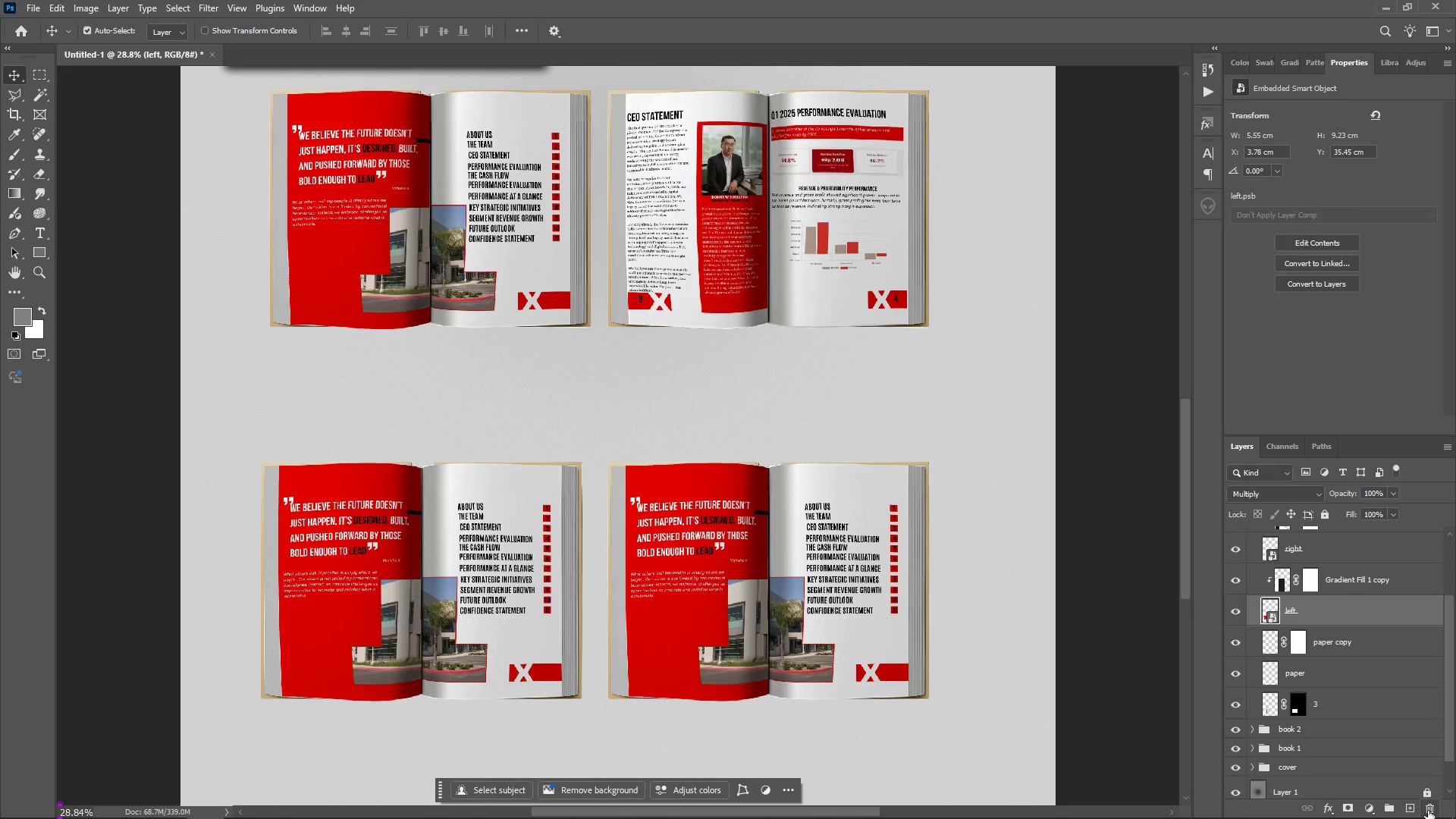 
left_click([1428, 811])
 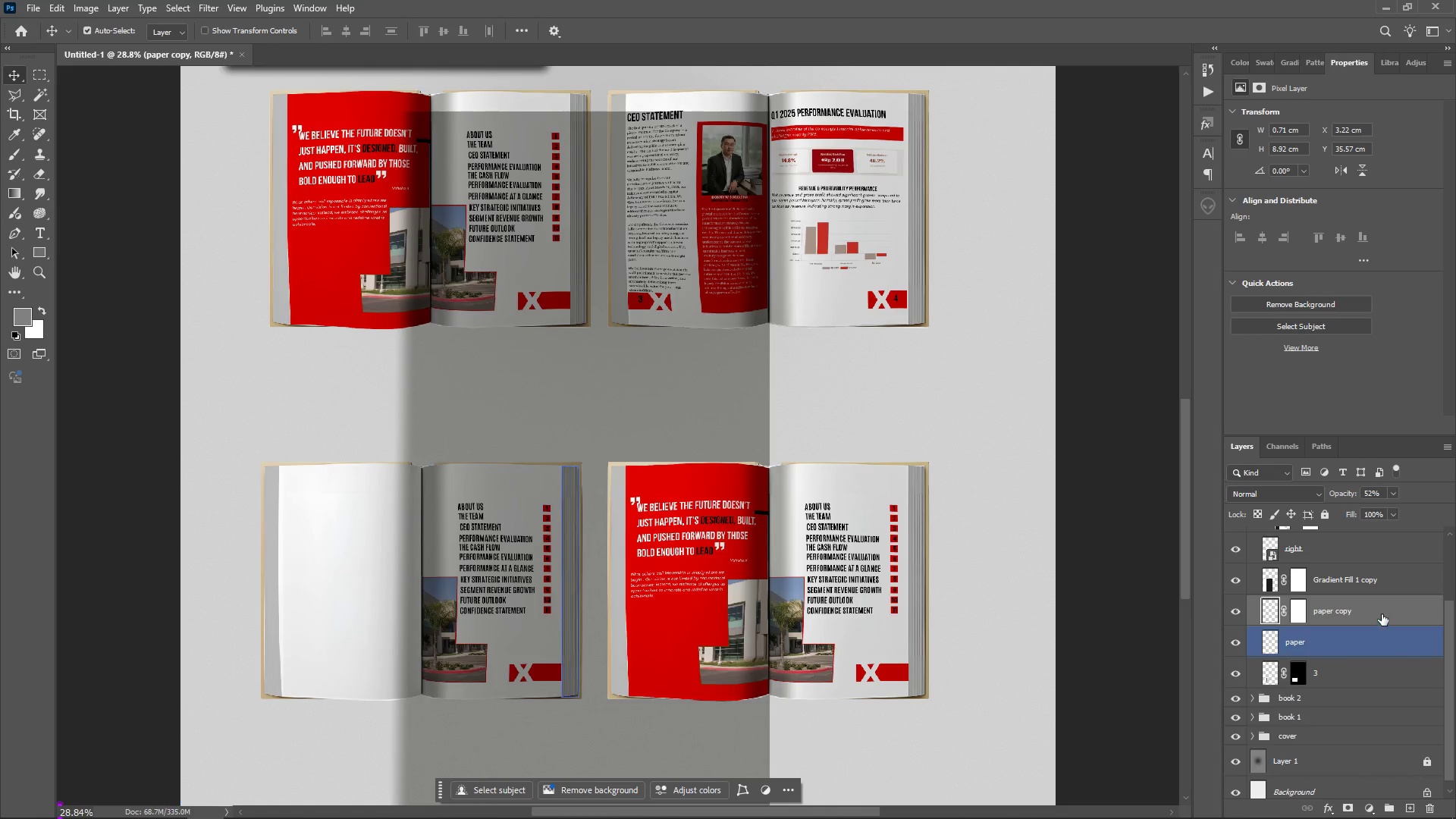 
scroll: coordinate [1347, 652], scroll_direction: up, amount: 2.0
 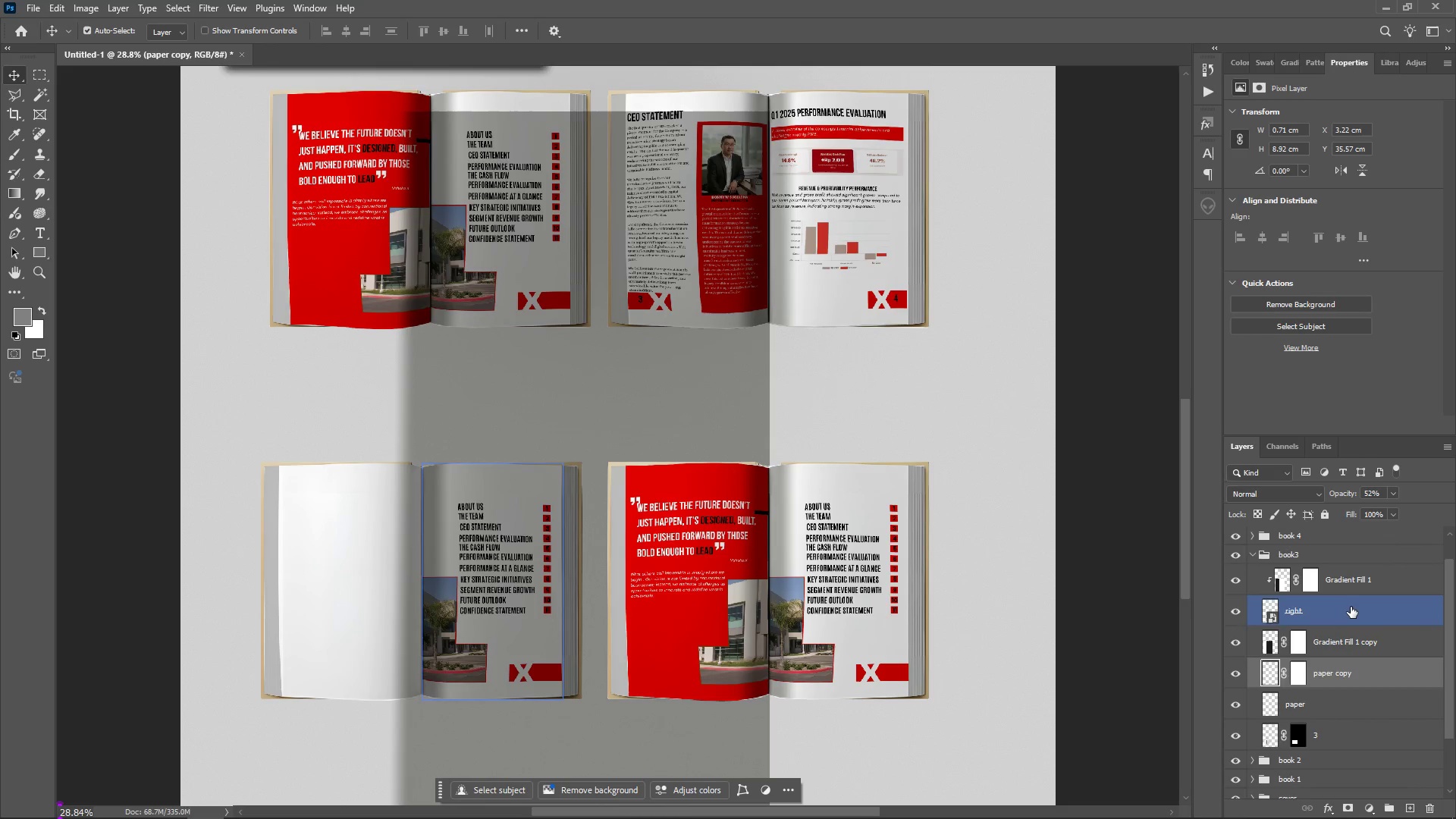 
left_click([1351, 607])
 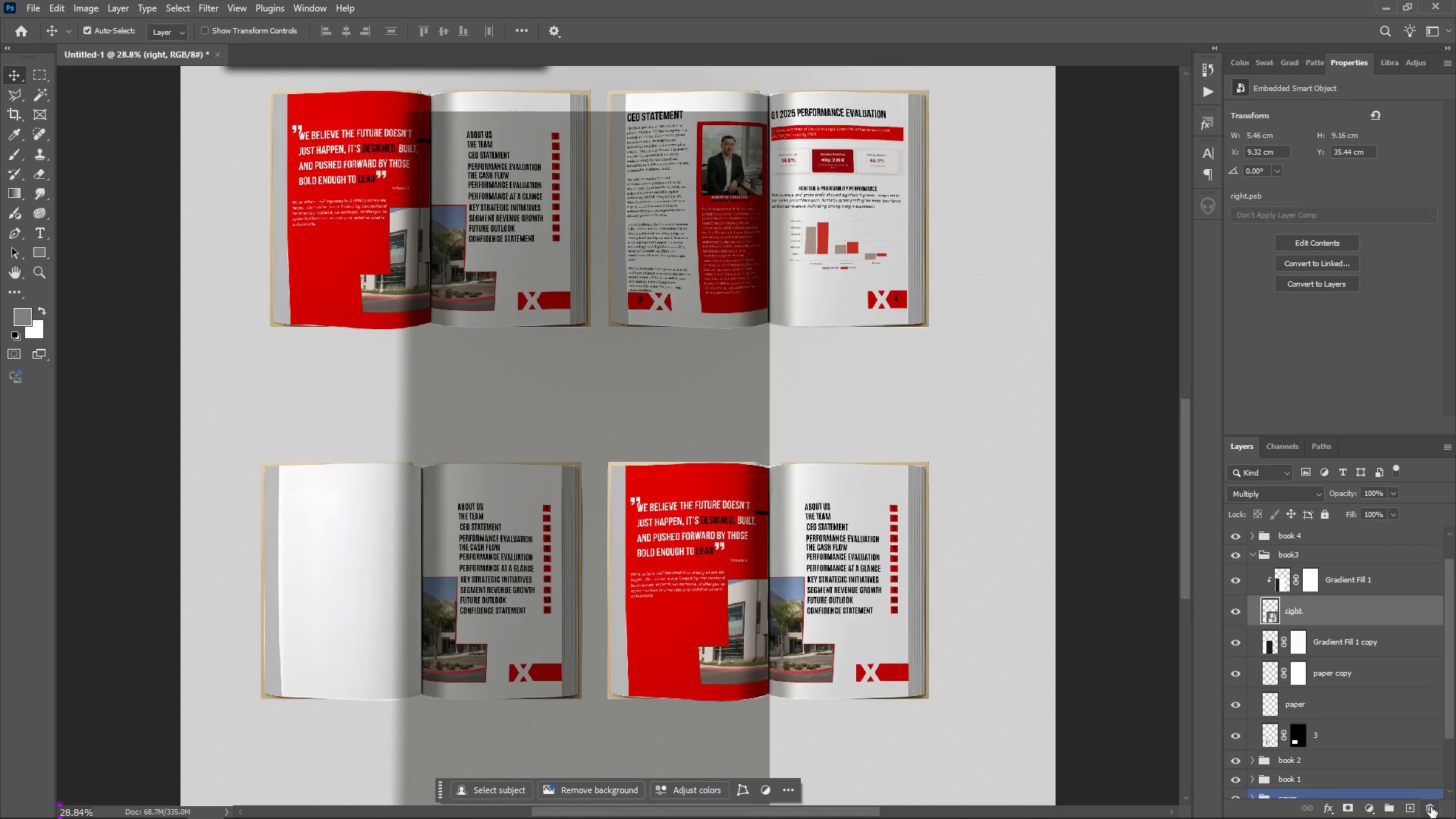 
left_click([1431, 807])
 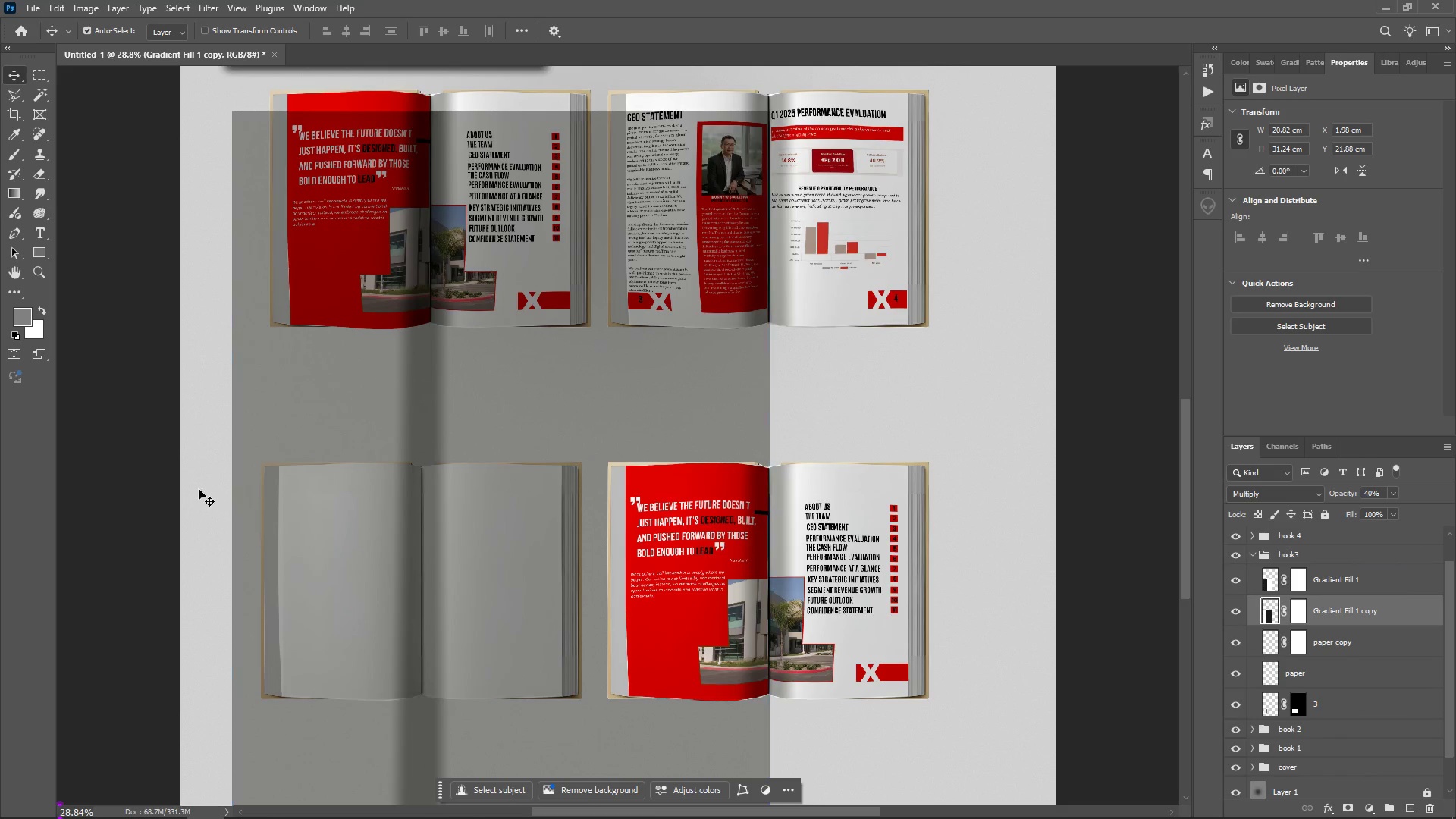 
wait(5.55)
 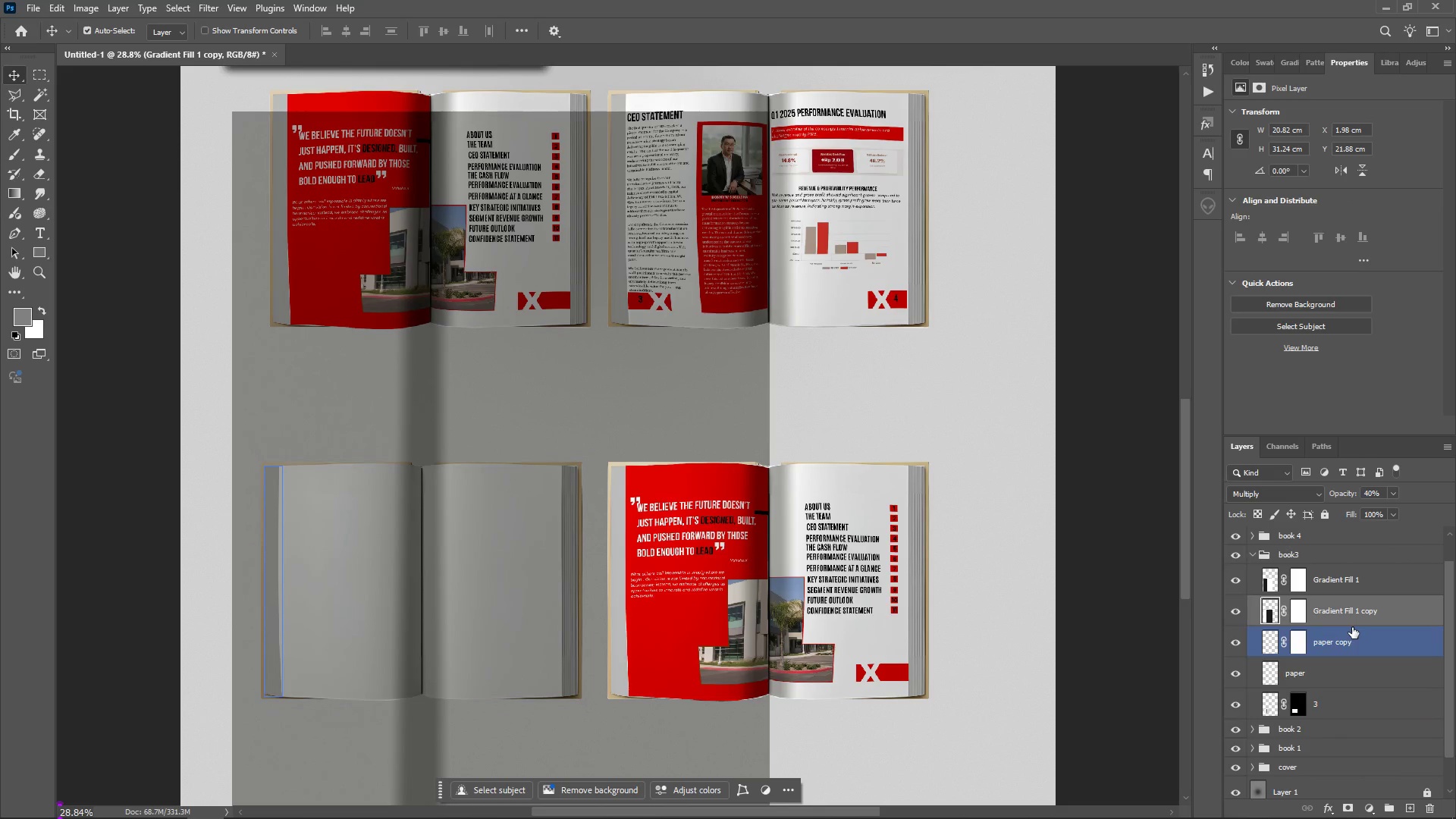 
scroll: coordinate [896, 522], scroll_direction: up, amount: 2.0
 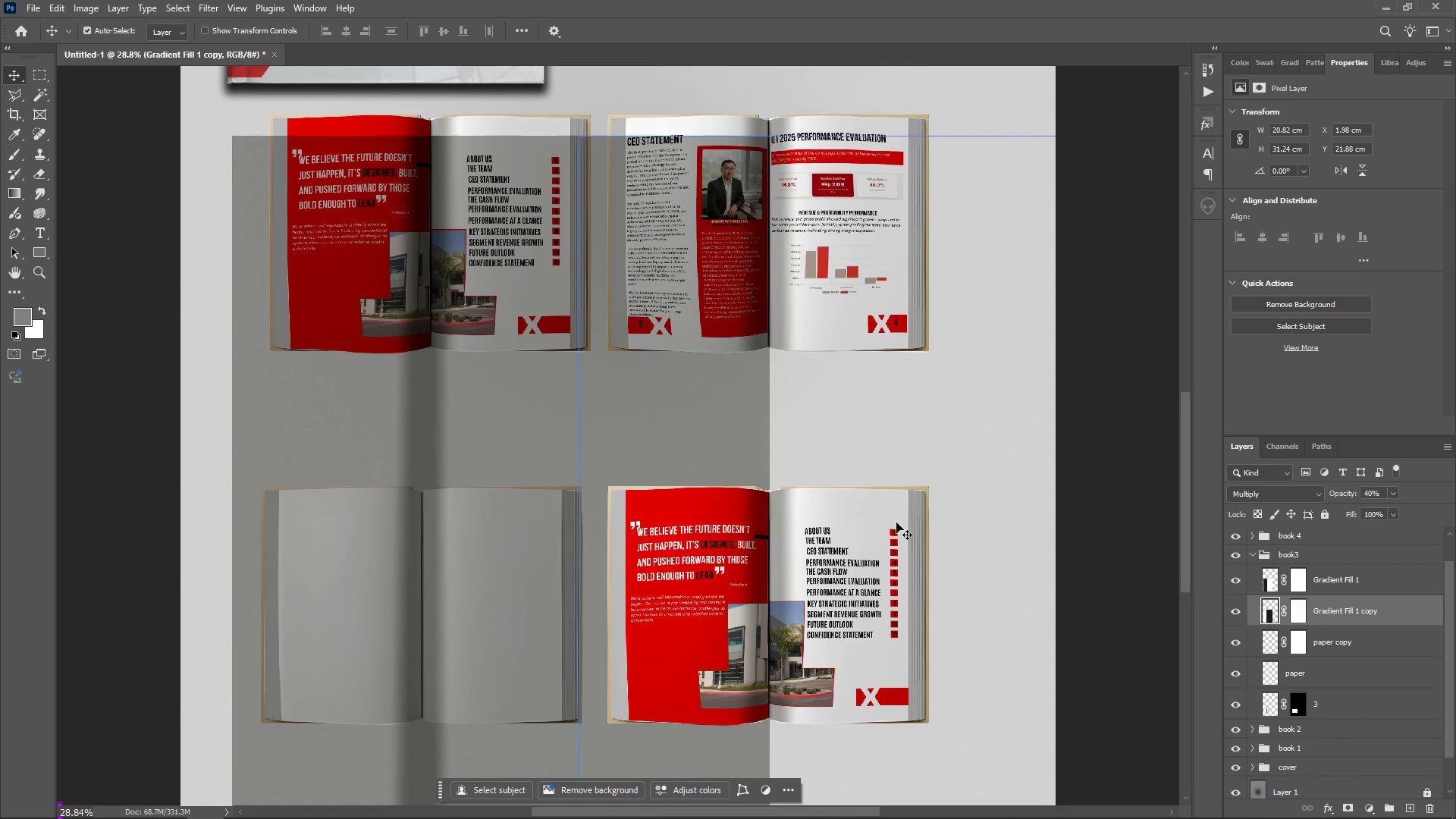 
wait(8.67)
 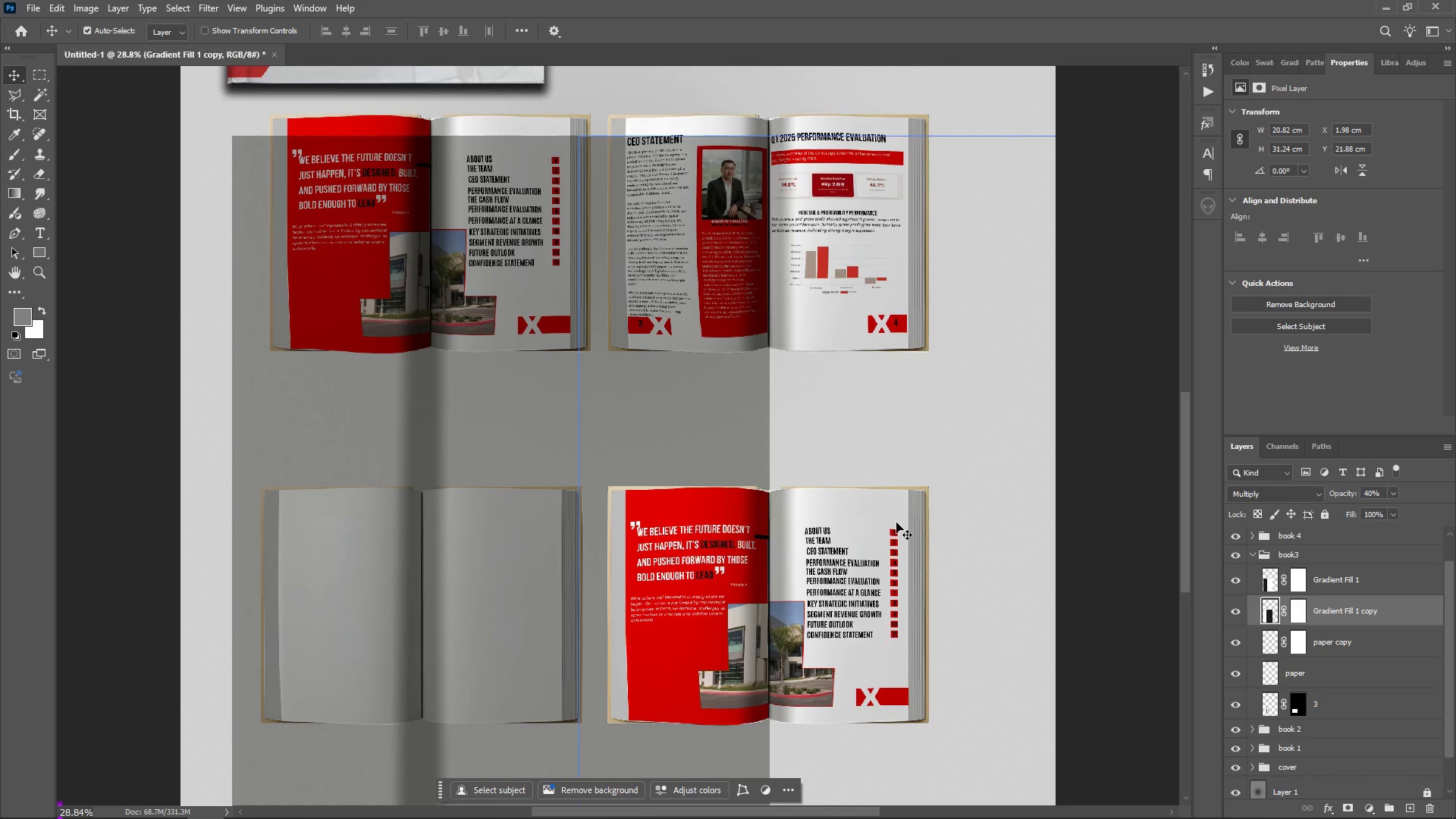 
scroll: coordinate [1306, 689], scroll_direction: down, amount: 3.0
 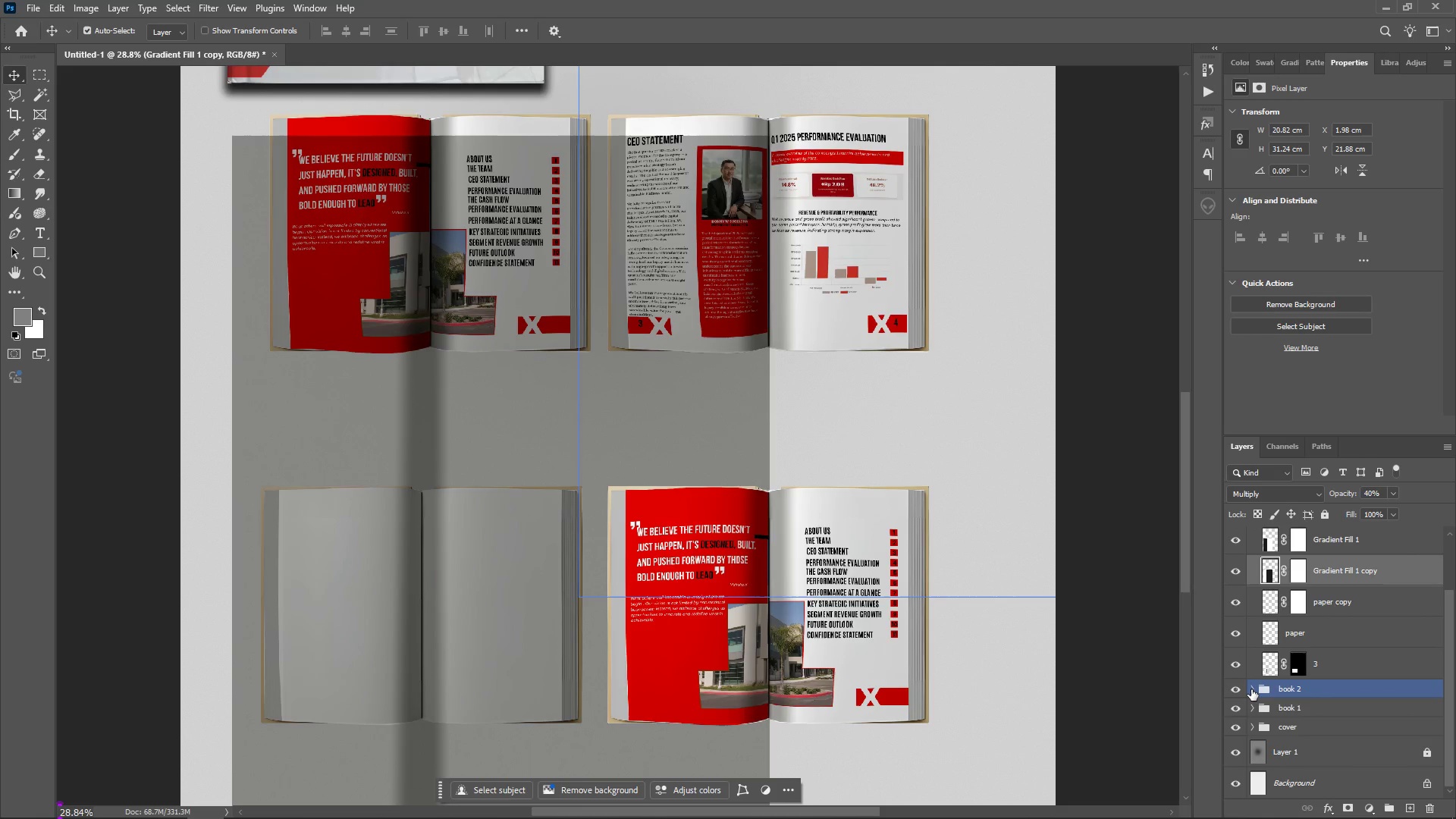 
left_click([1251, 689])
 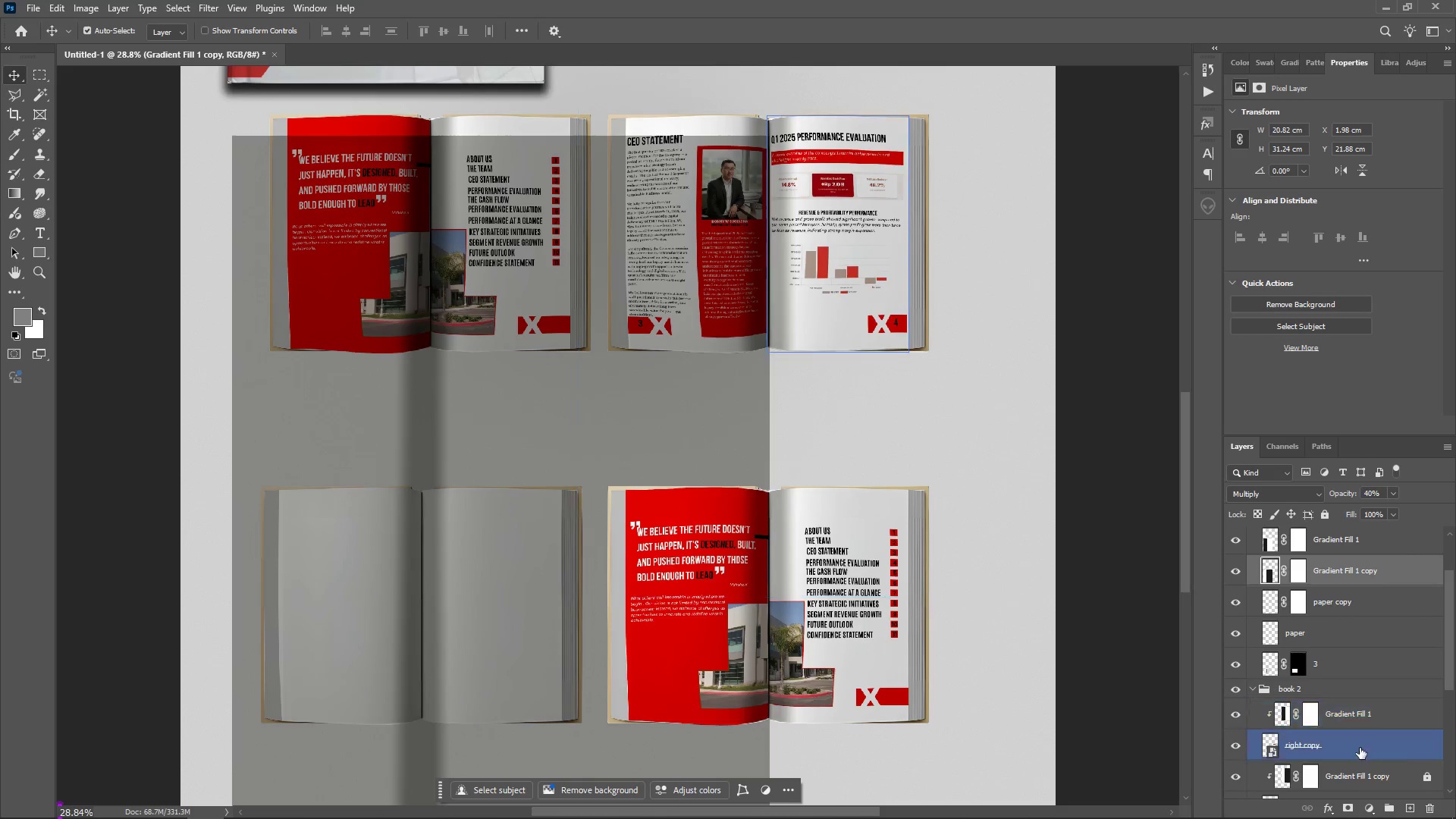 
scroll: coordinate [1398, 755], scroll_direction: down, amount: 3.0
 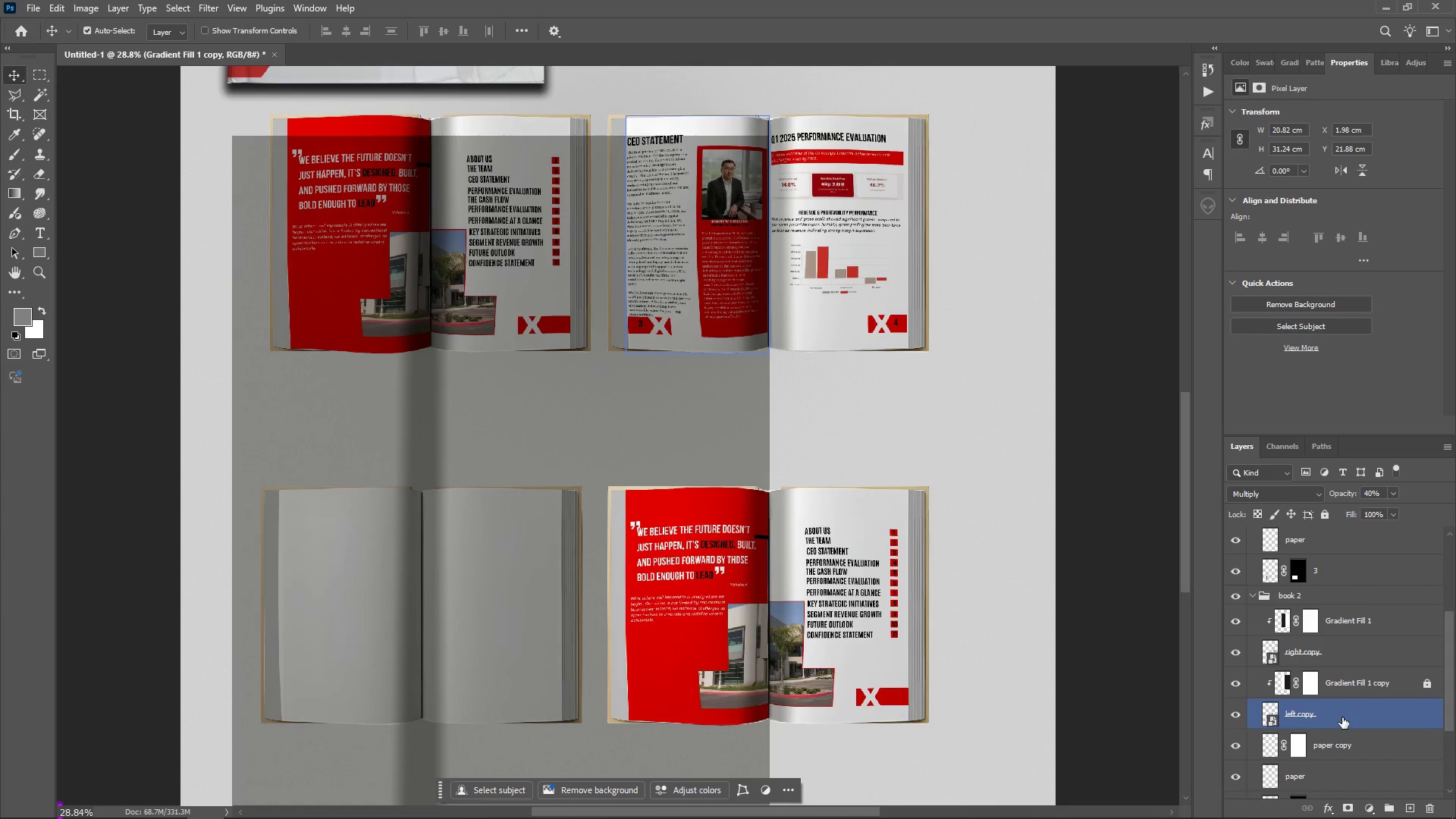 
left_click([1342, 717])
 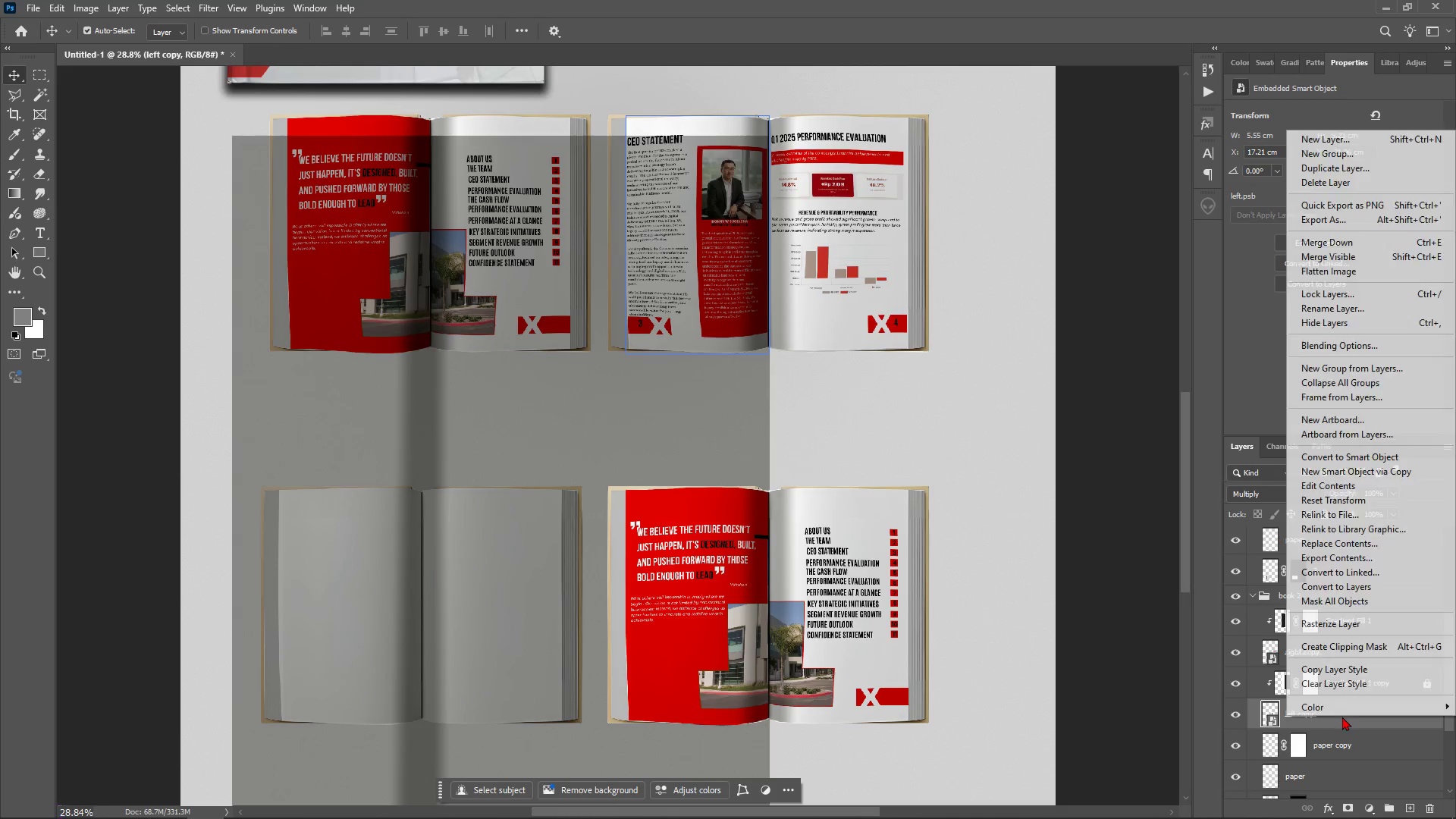 
right_click([1342, 717])
 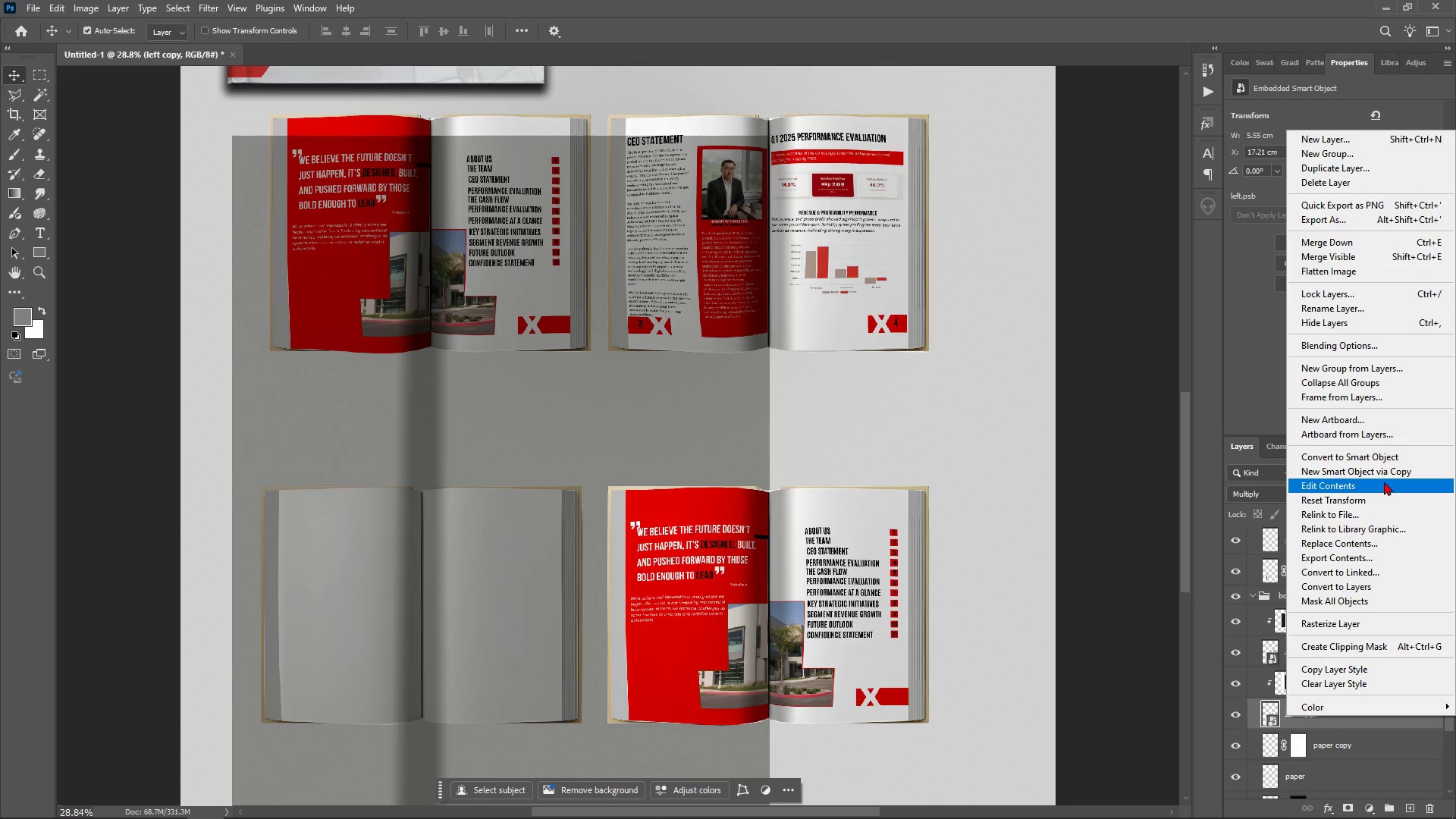 
left_click([1382, 476])
 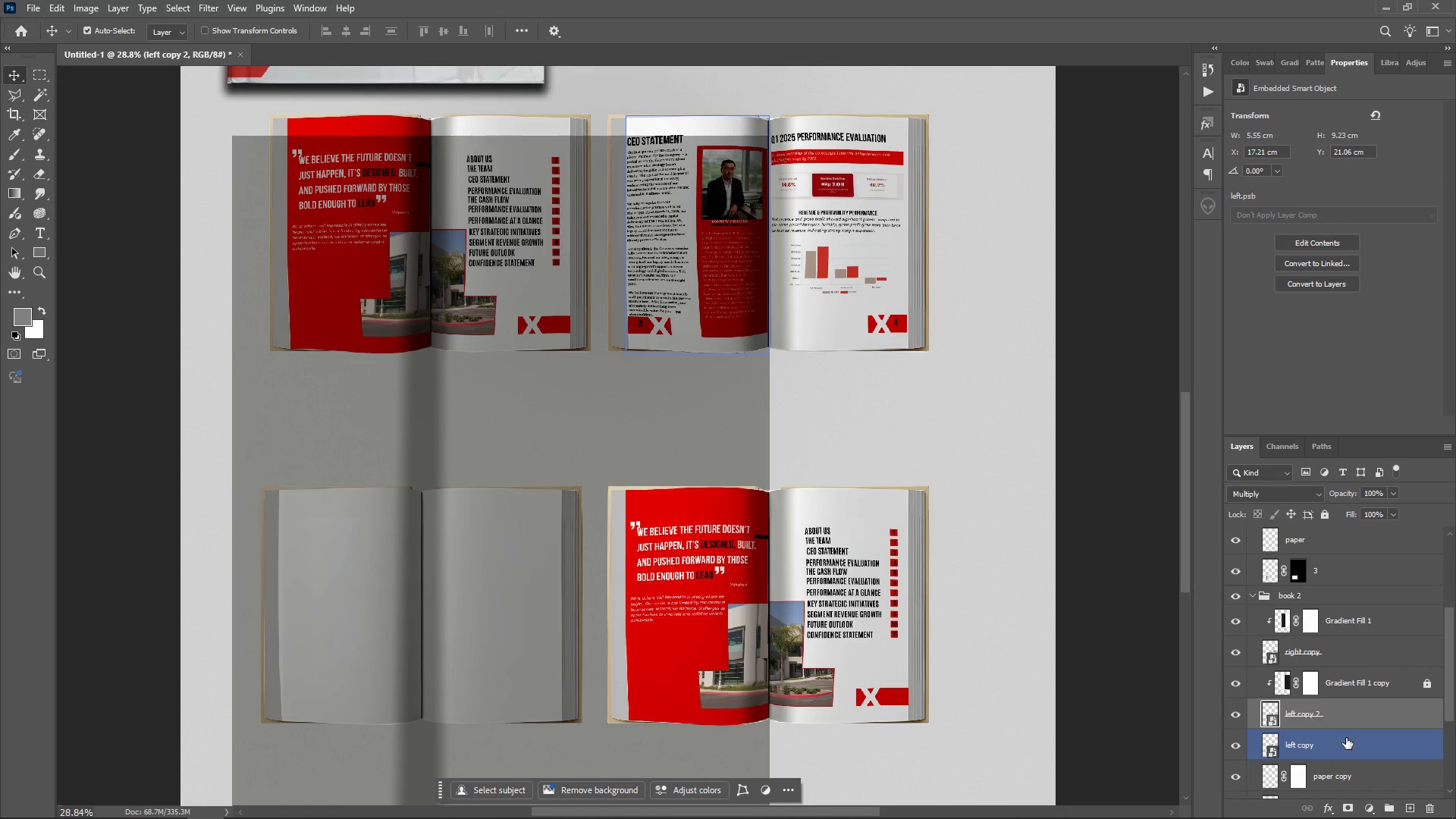 
mouse_move([1348, 708])
 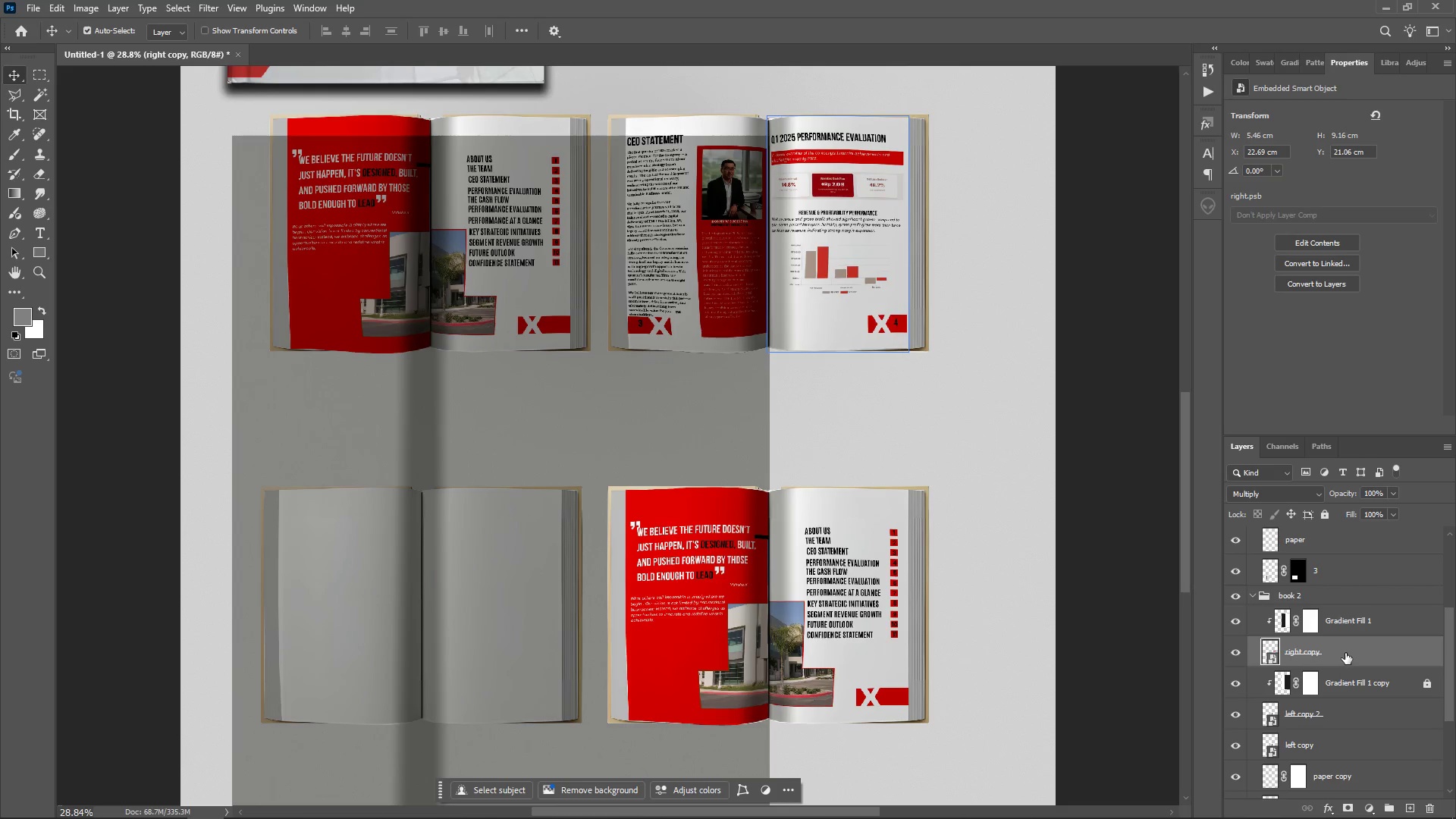 
right_click([1345, 653])
 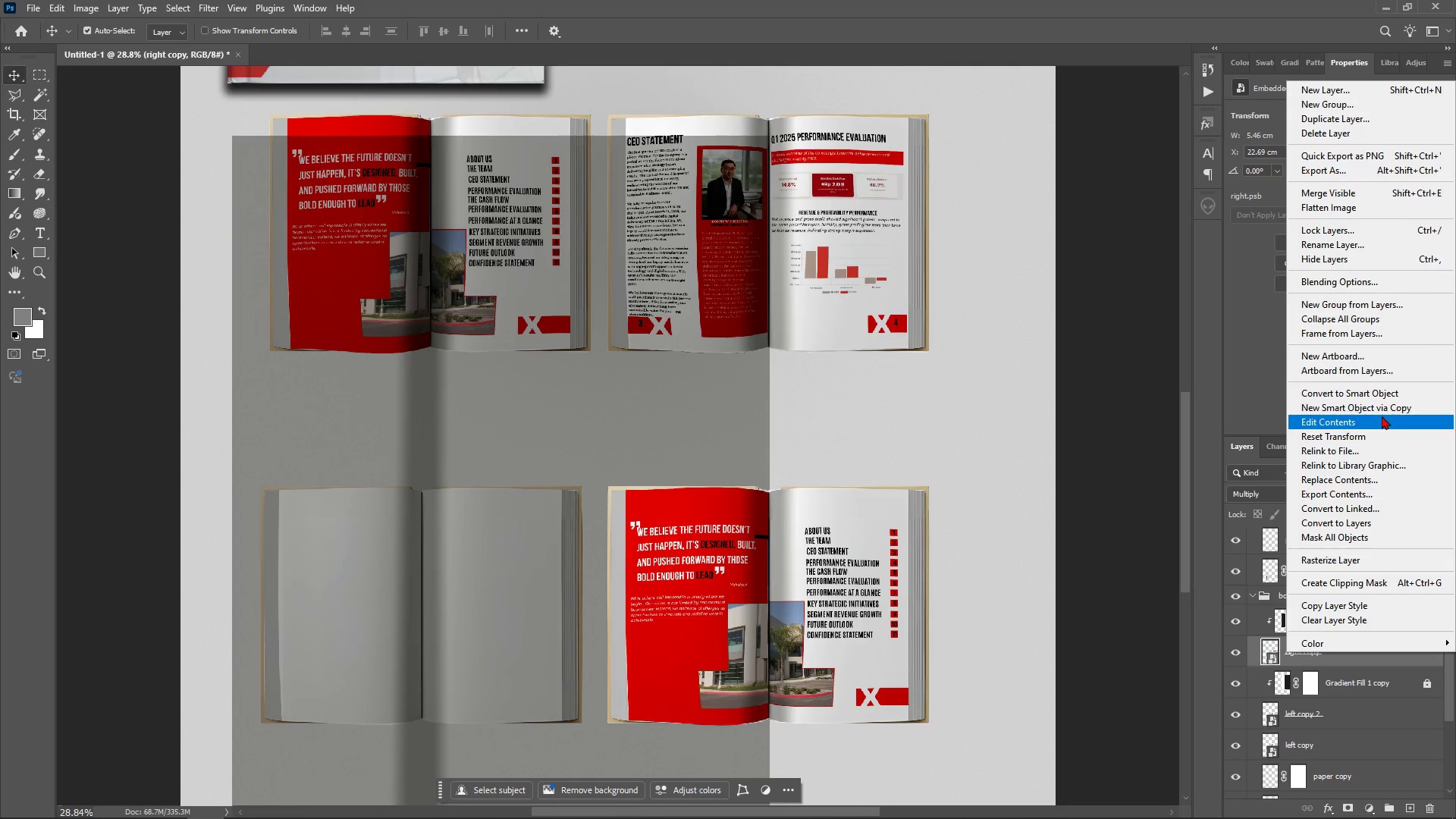 
left_click([1382, 408])
 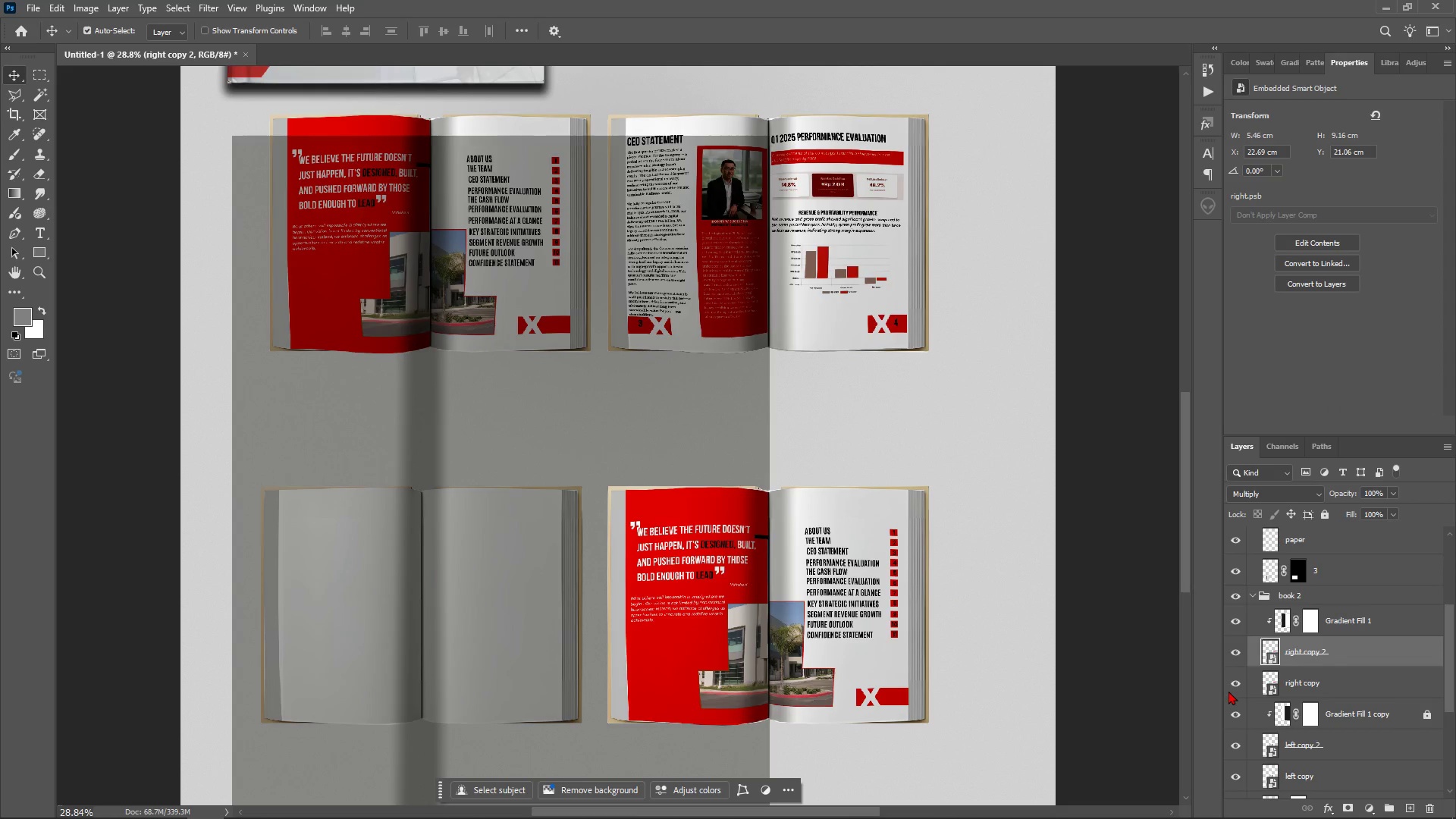 
wait(6.71)
 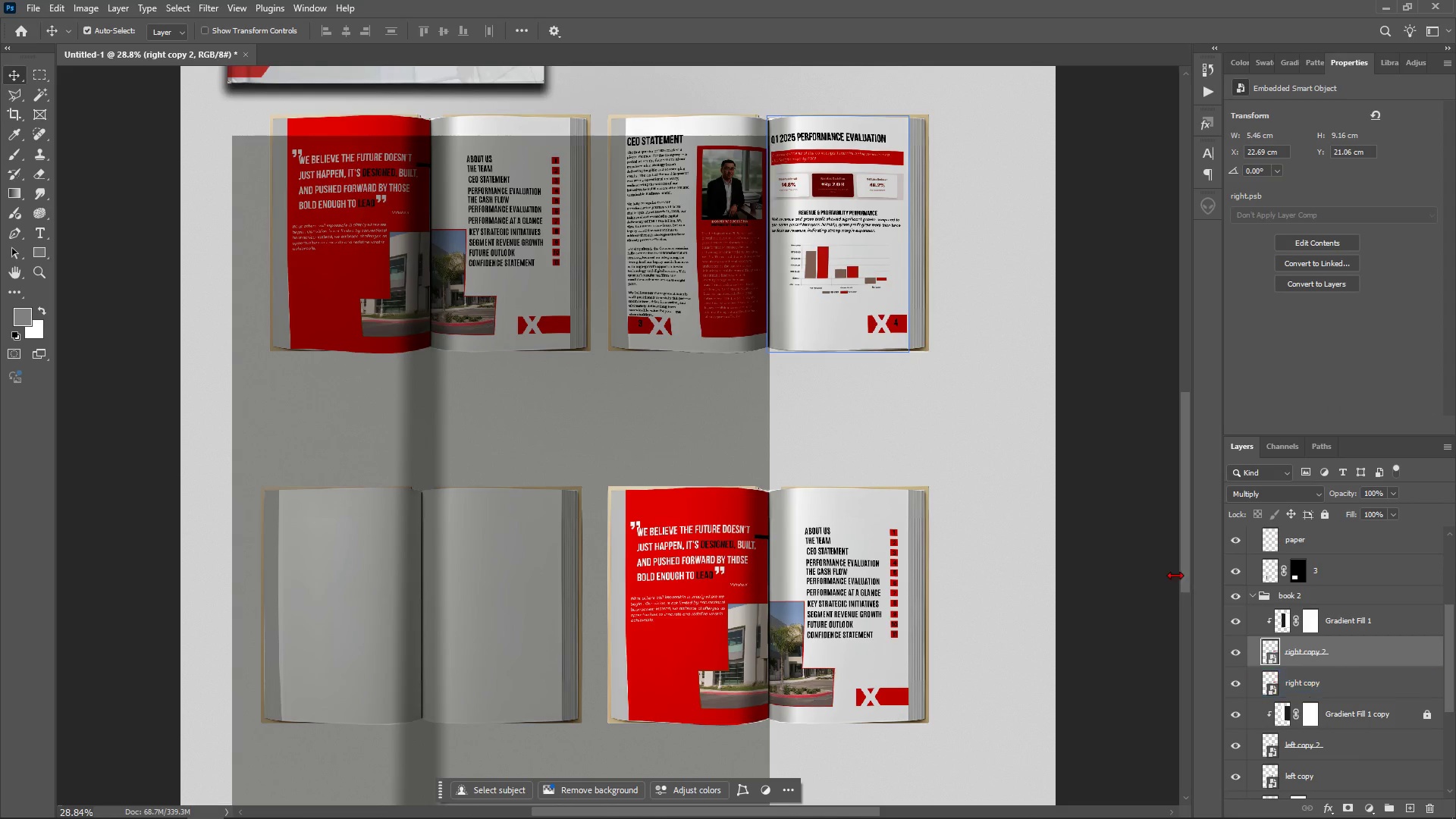 
scroll: coordinate [1337, 742], scroll_direction: down, amount: 3.0
 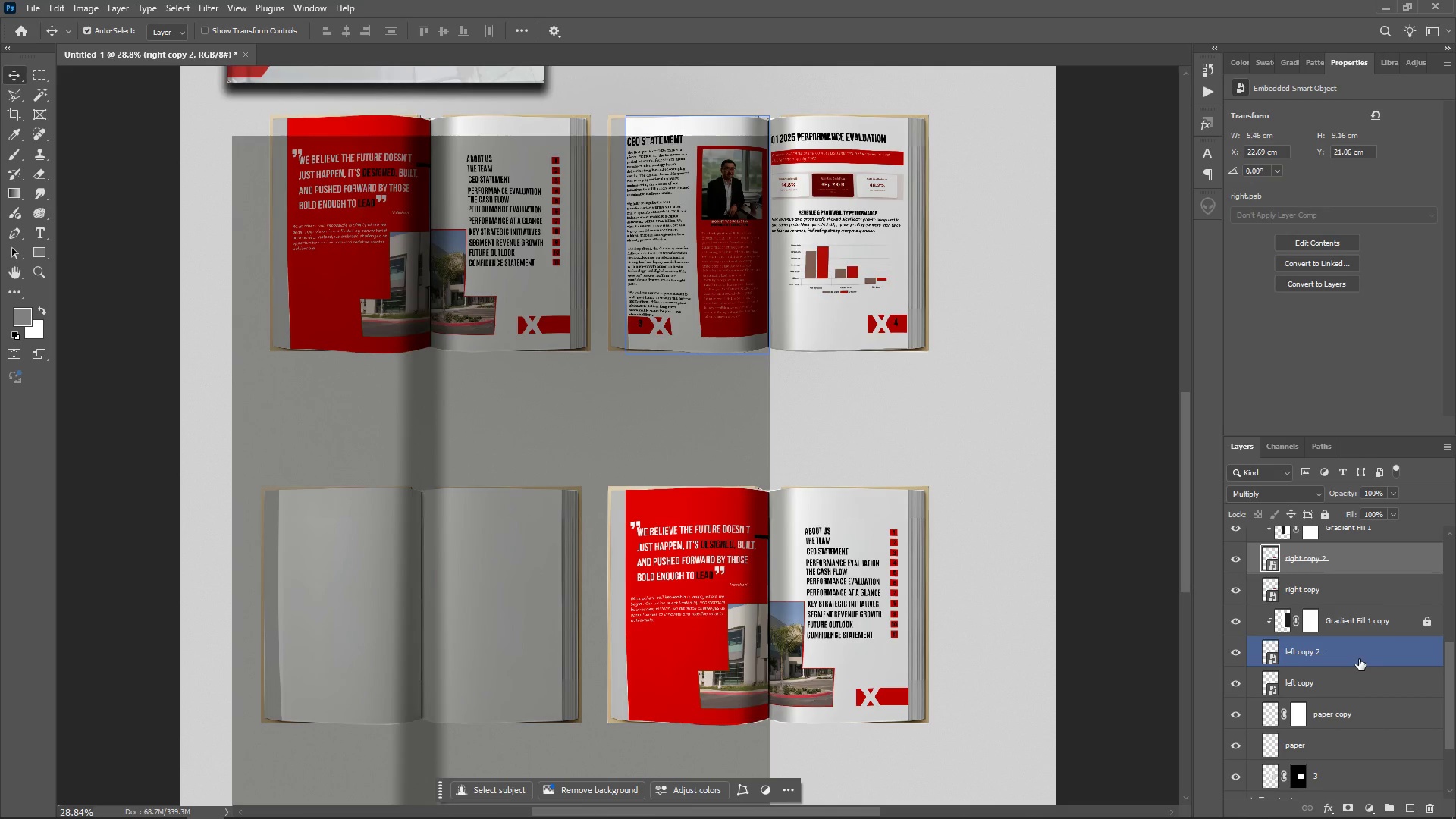 
left_click([1359, 659])
 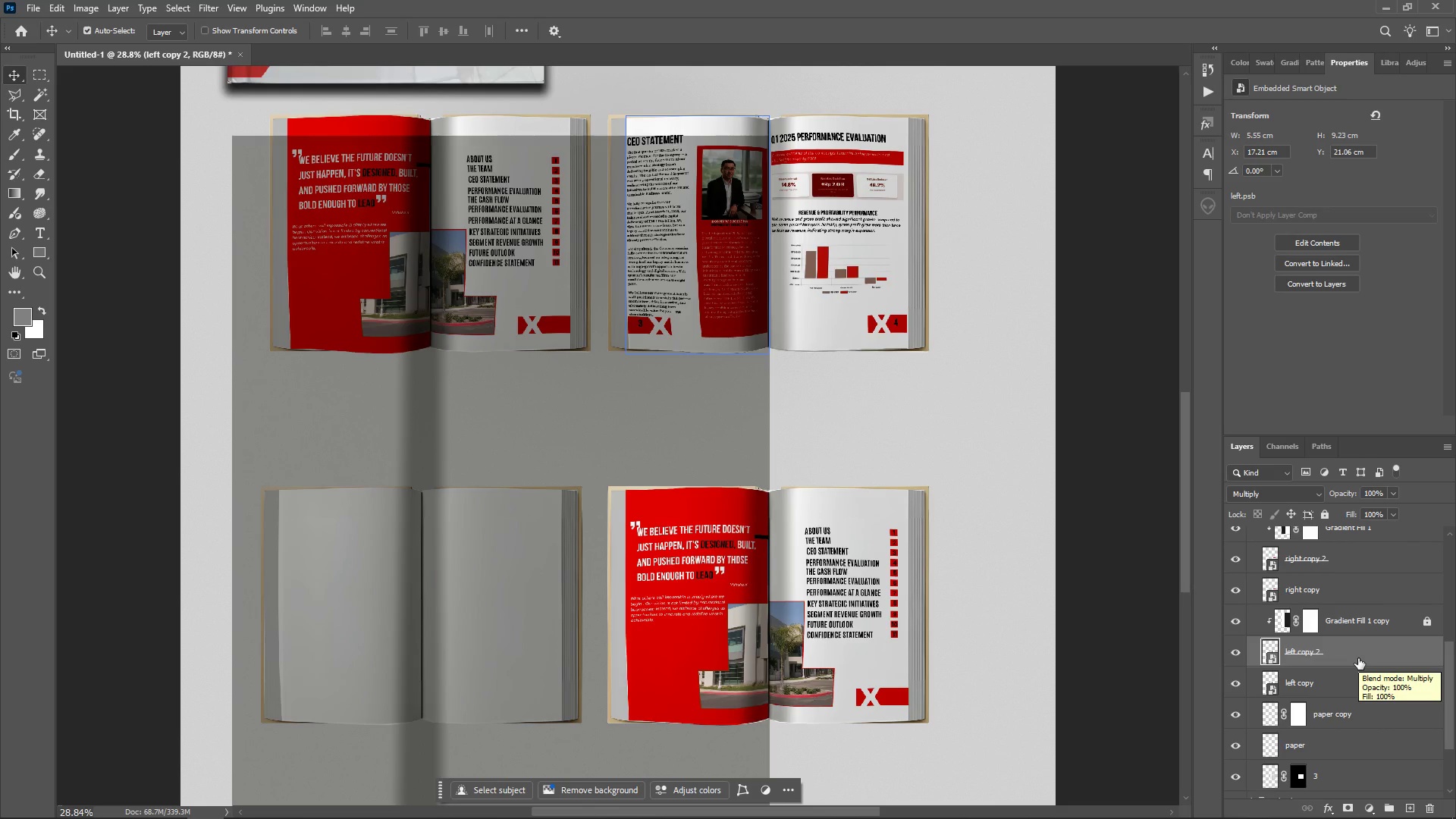 
key(ArrowDown)
 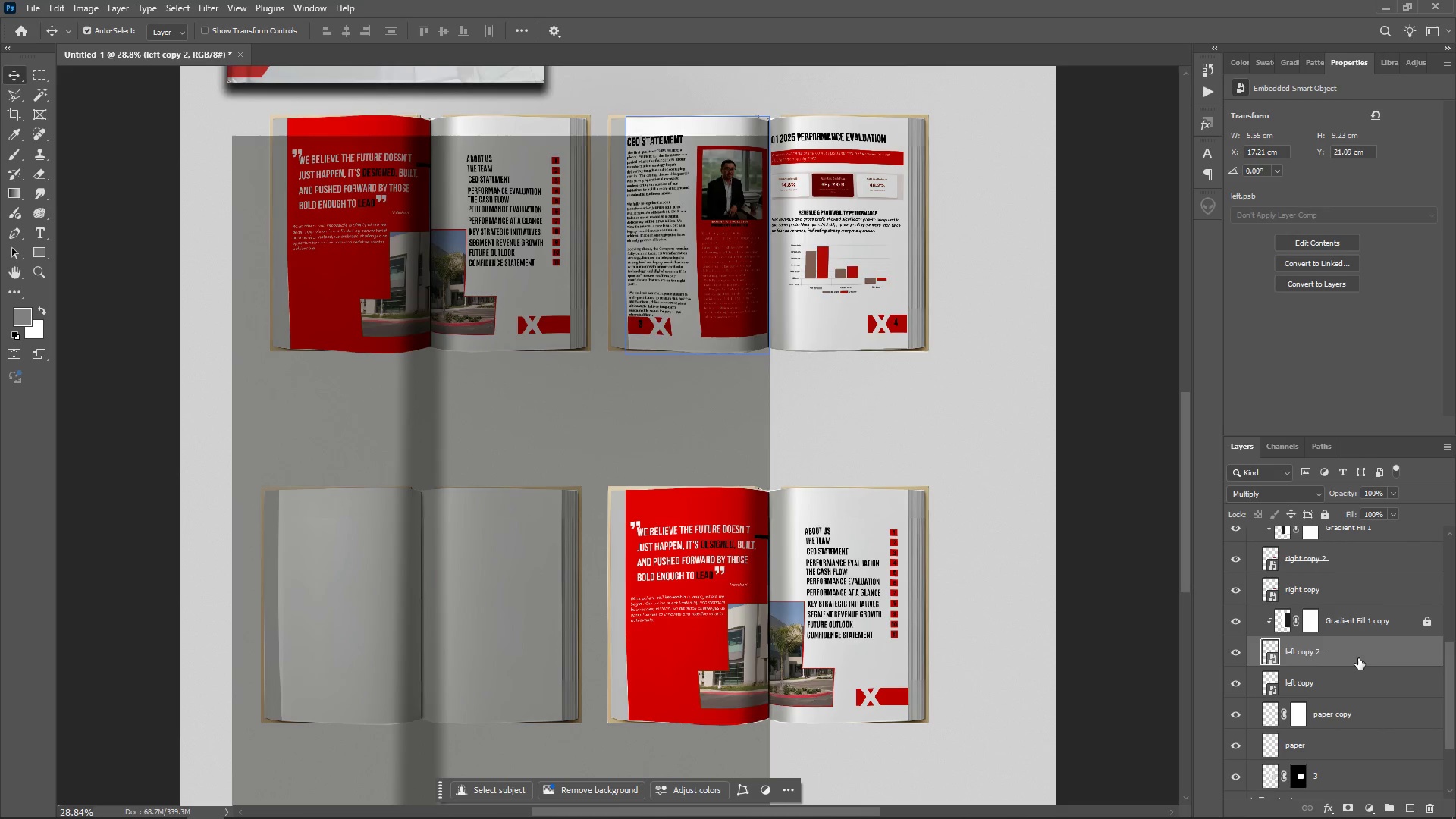 
hold_key(key=ArrowDown, duration=1.1)
 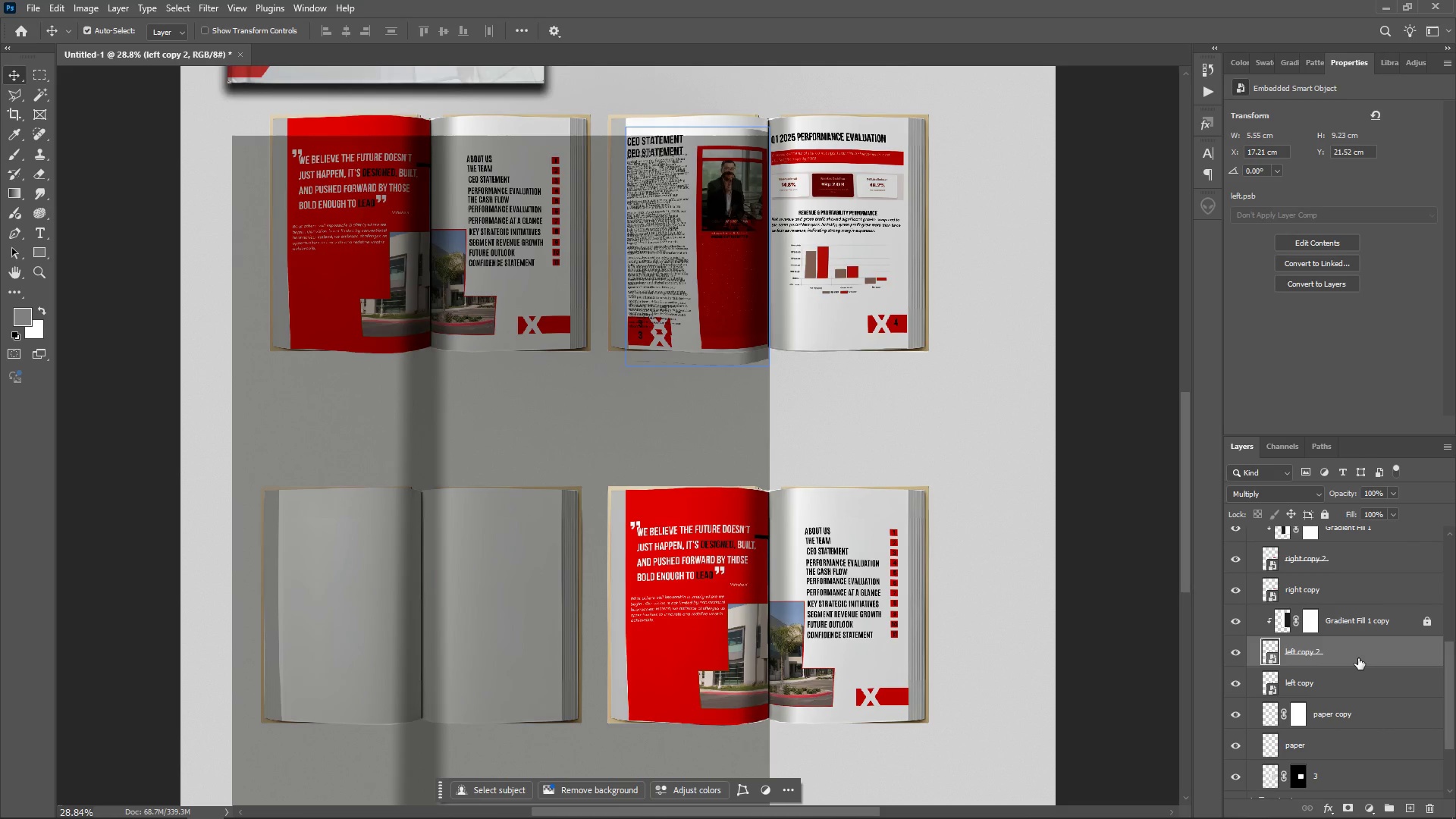 
hold_key(key=ArrowLeft, duration=1.12)
 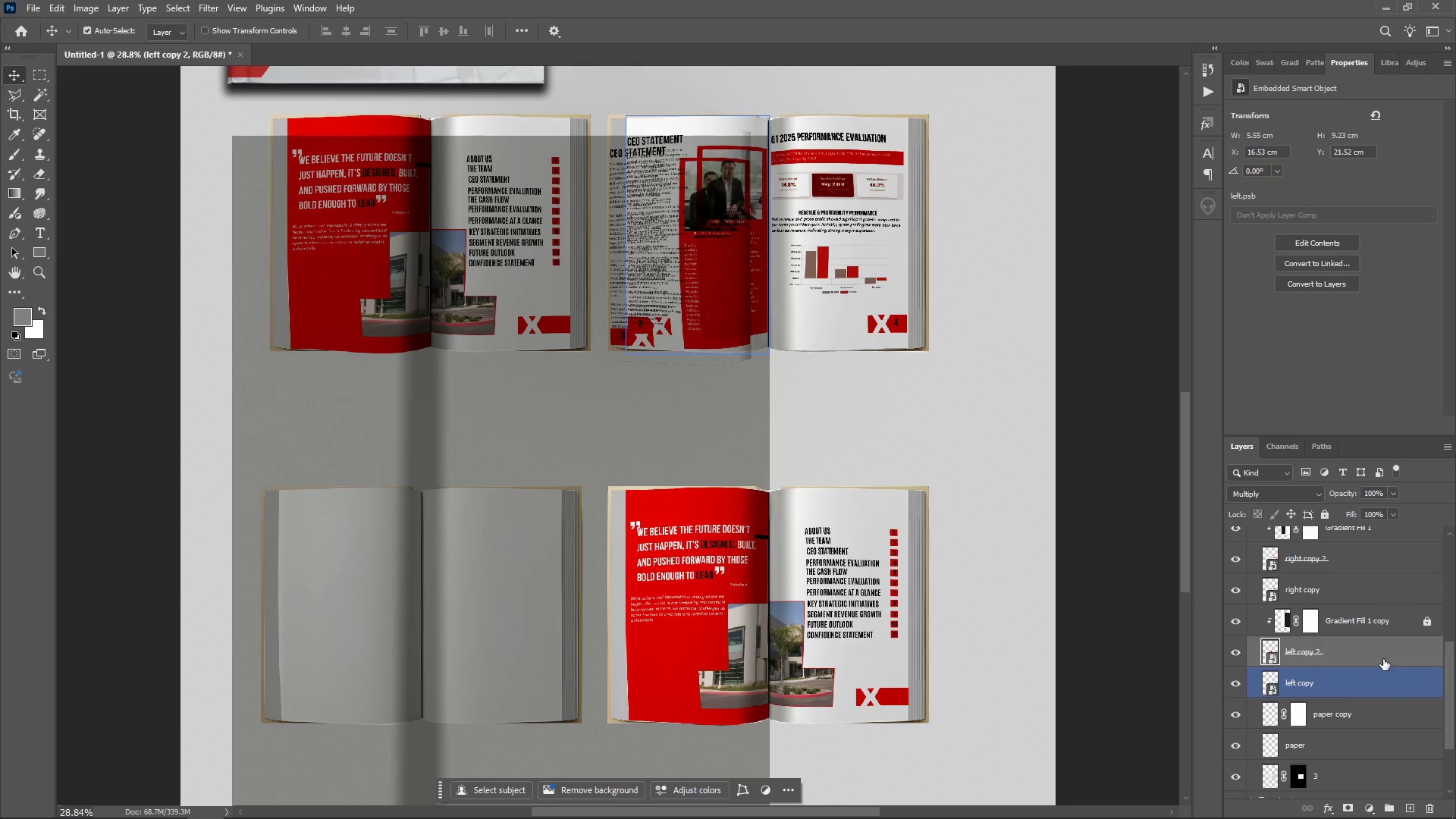 
wait(5.49)
 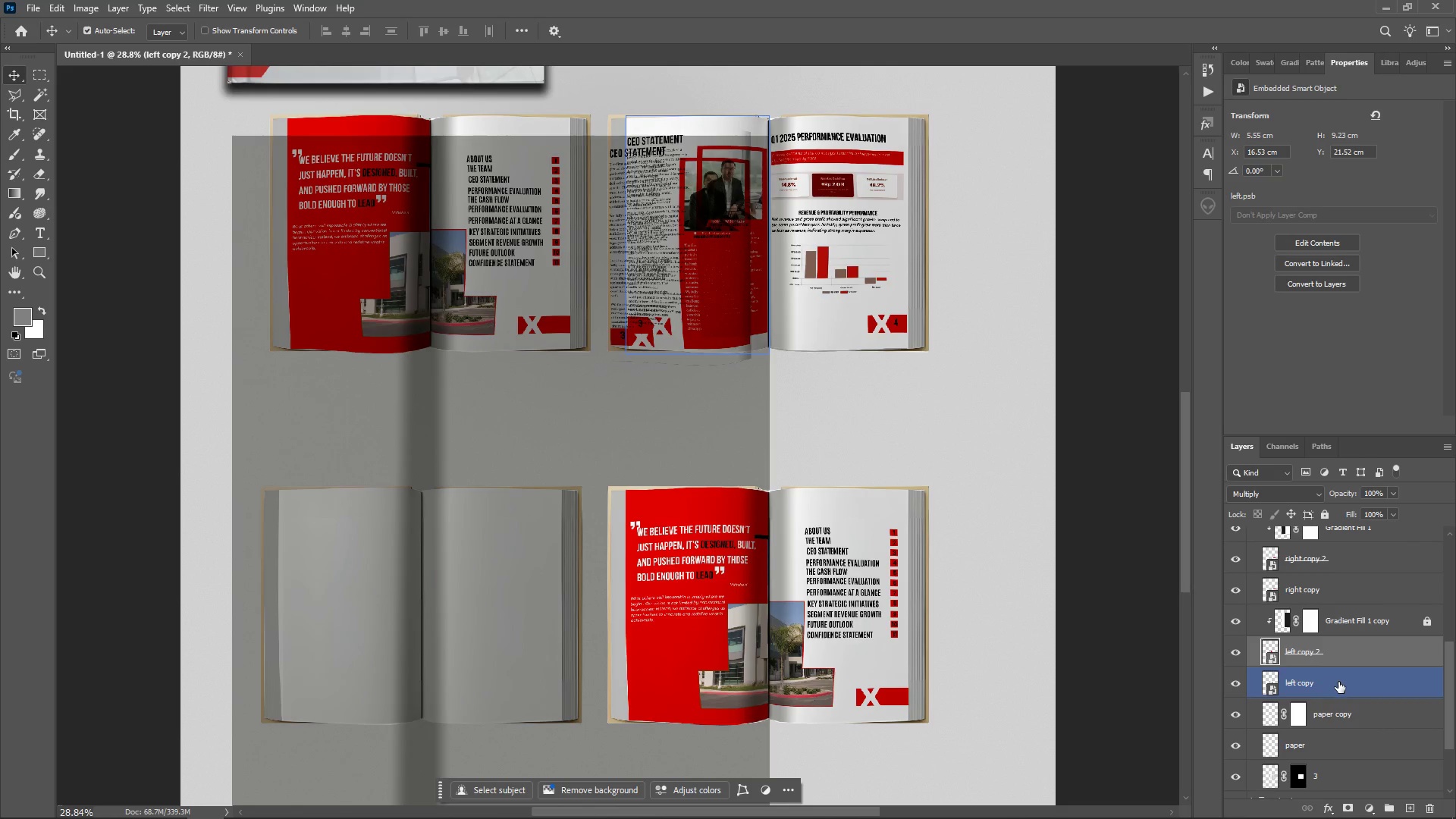 
key(Control+T)
 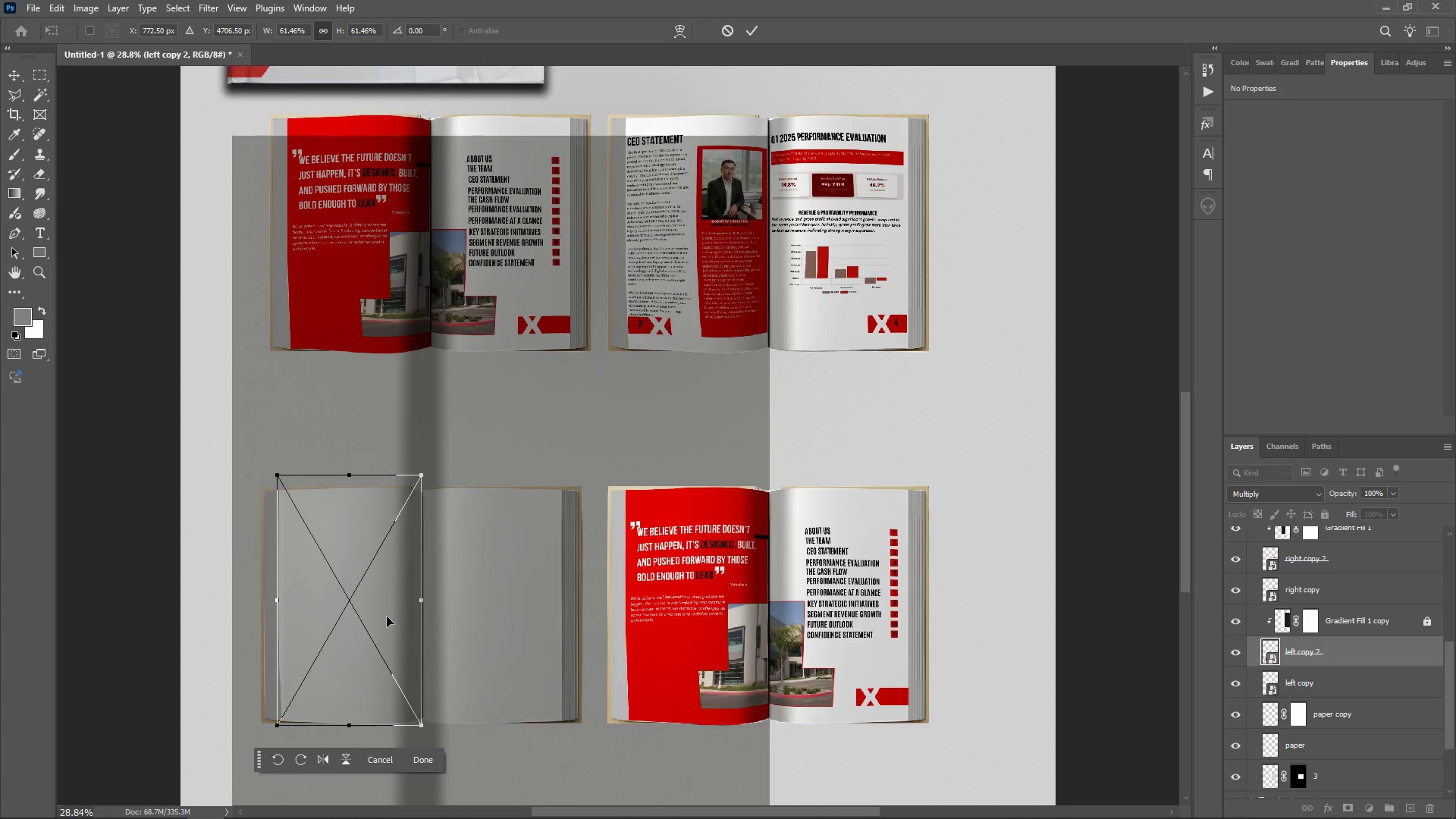 
wait(10.63)
 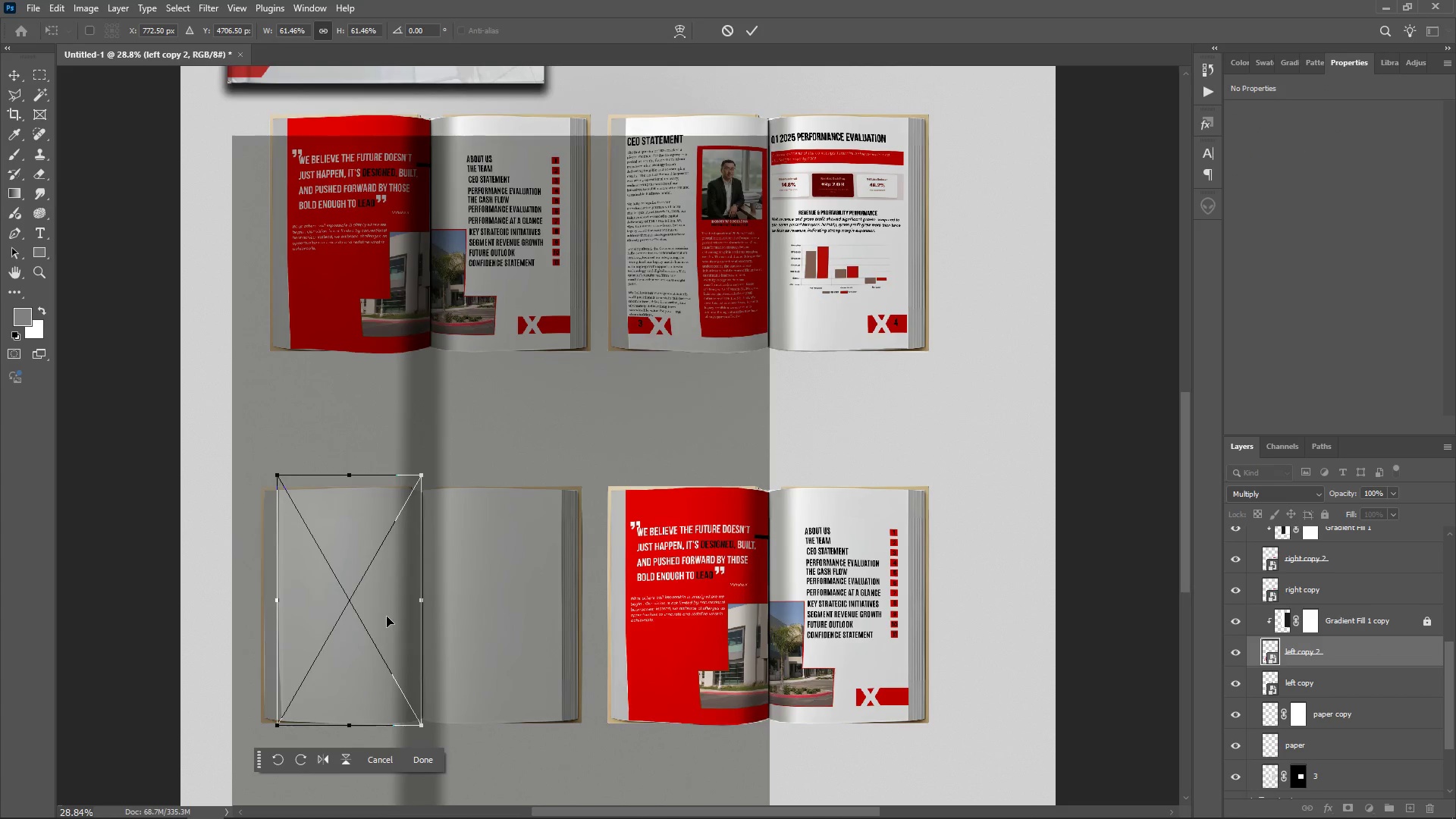 
mouse_move([1371, 516])
 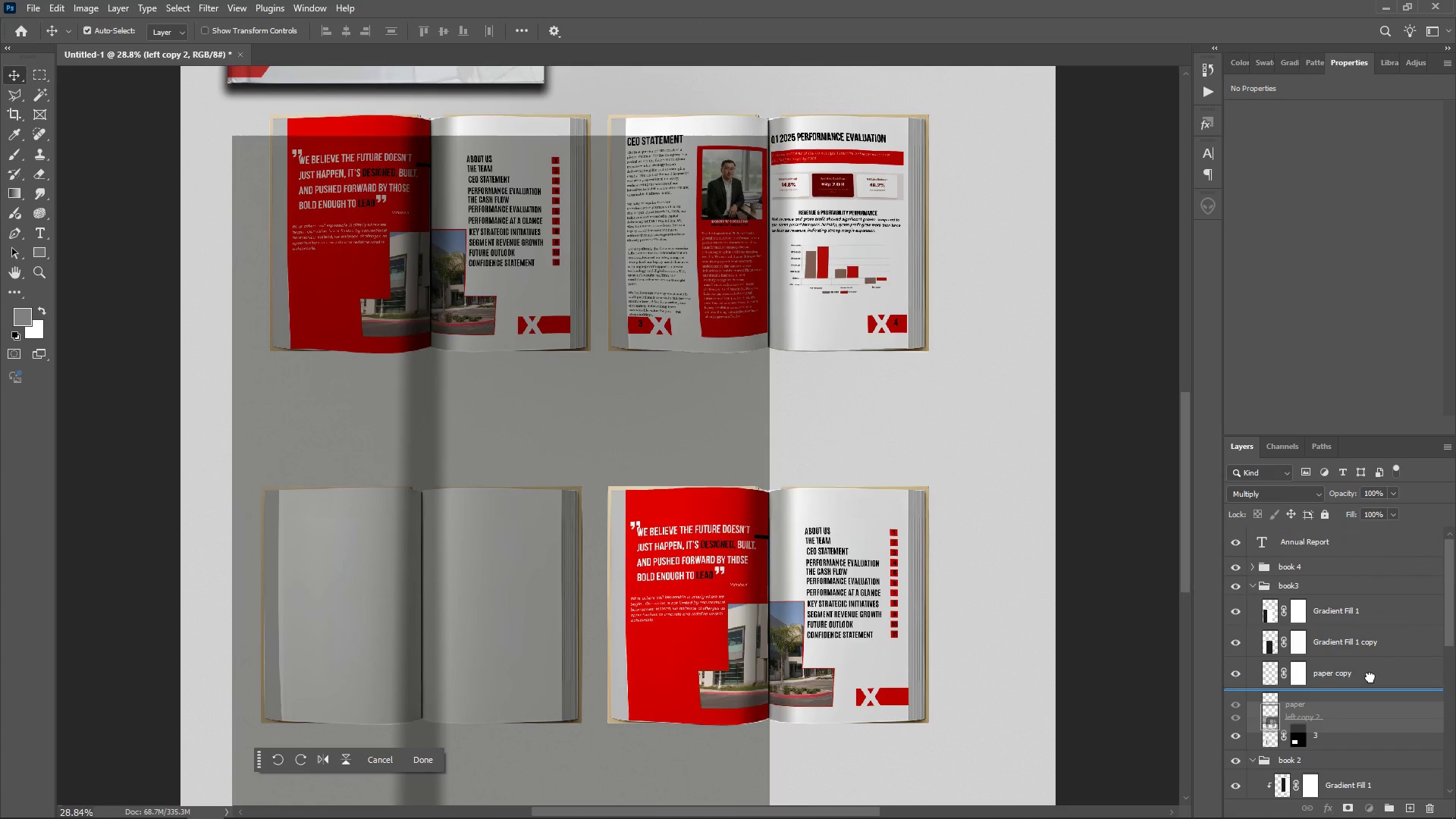 
mouse_move([1363, 669])
 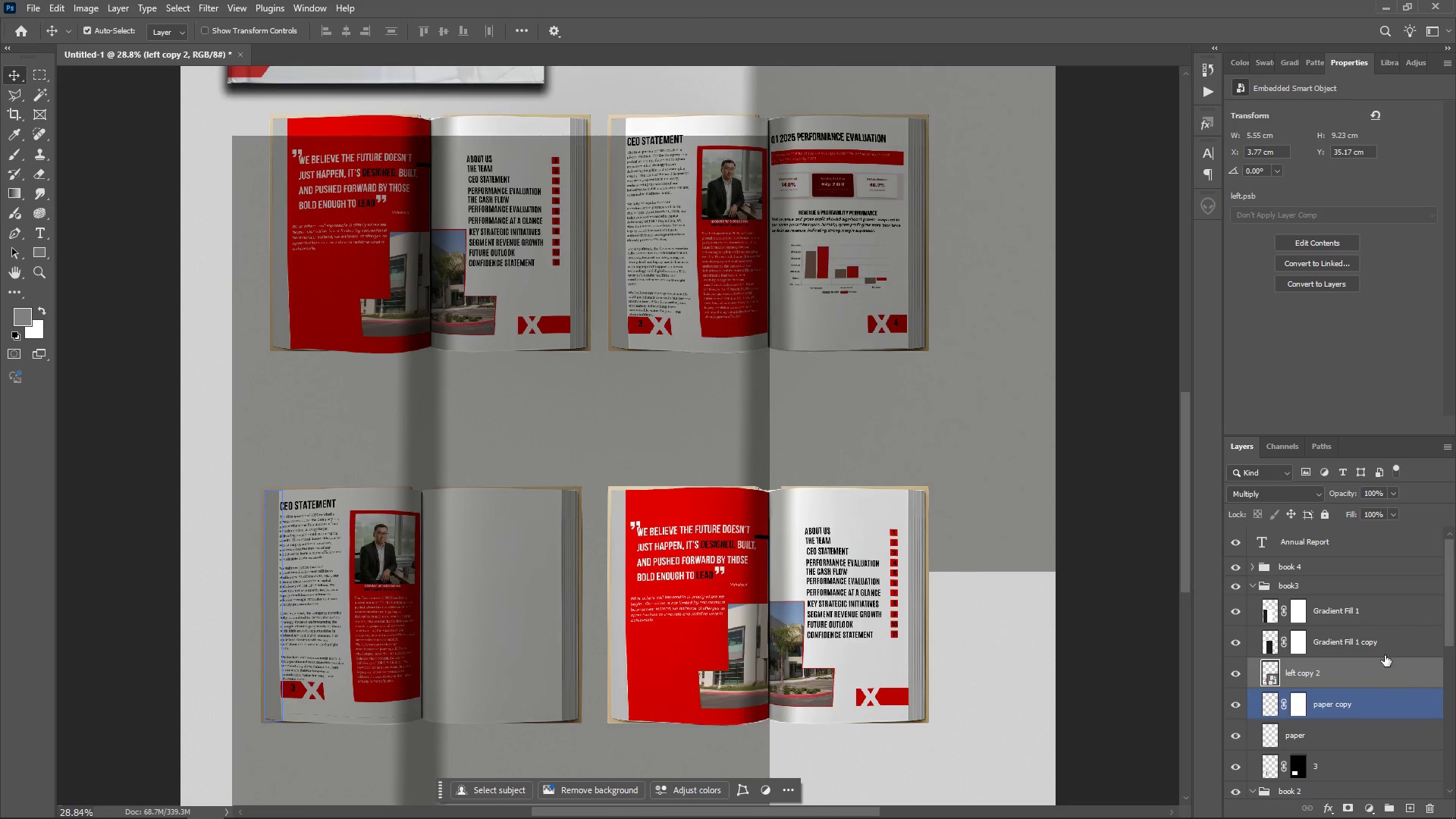 
left_click([1369, 649])
 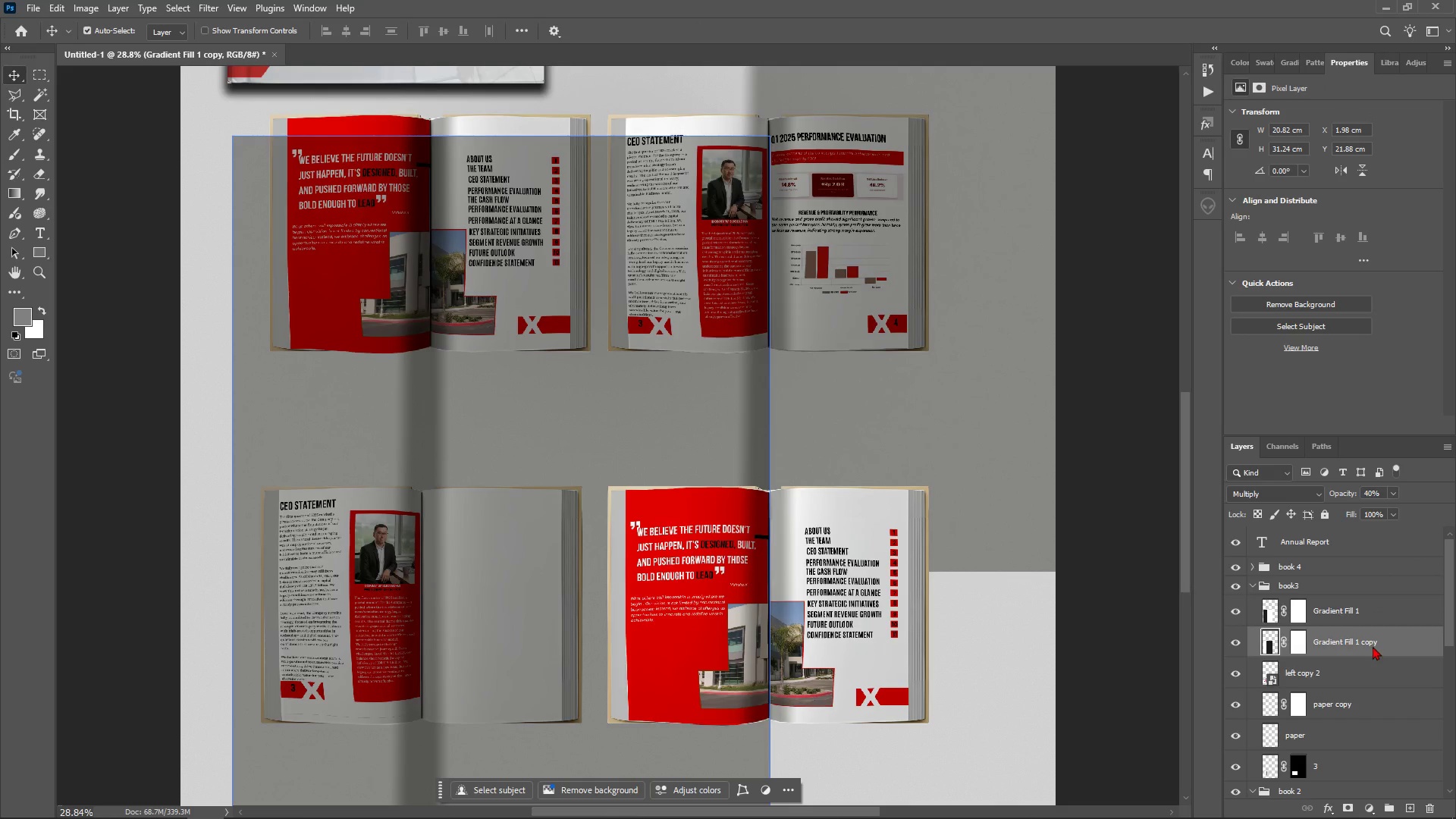 
right_click([1373, 646])
 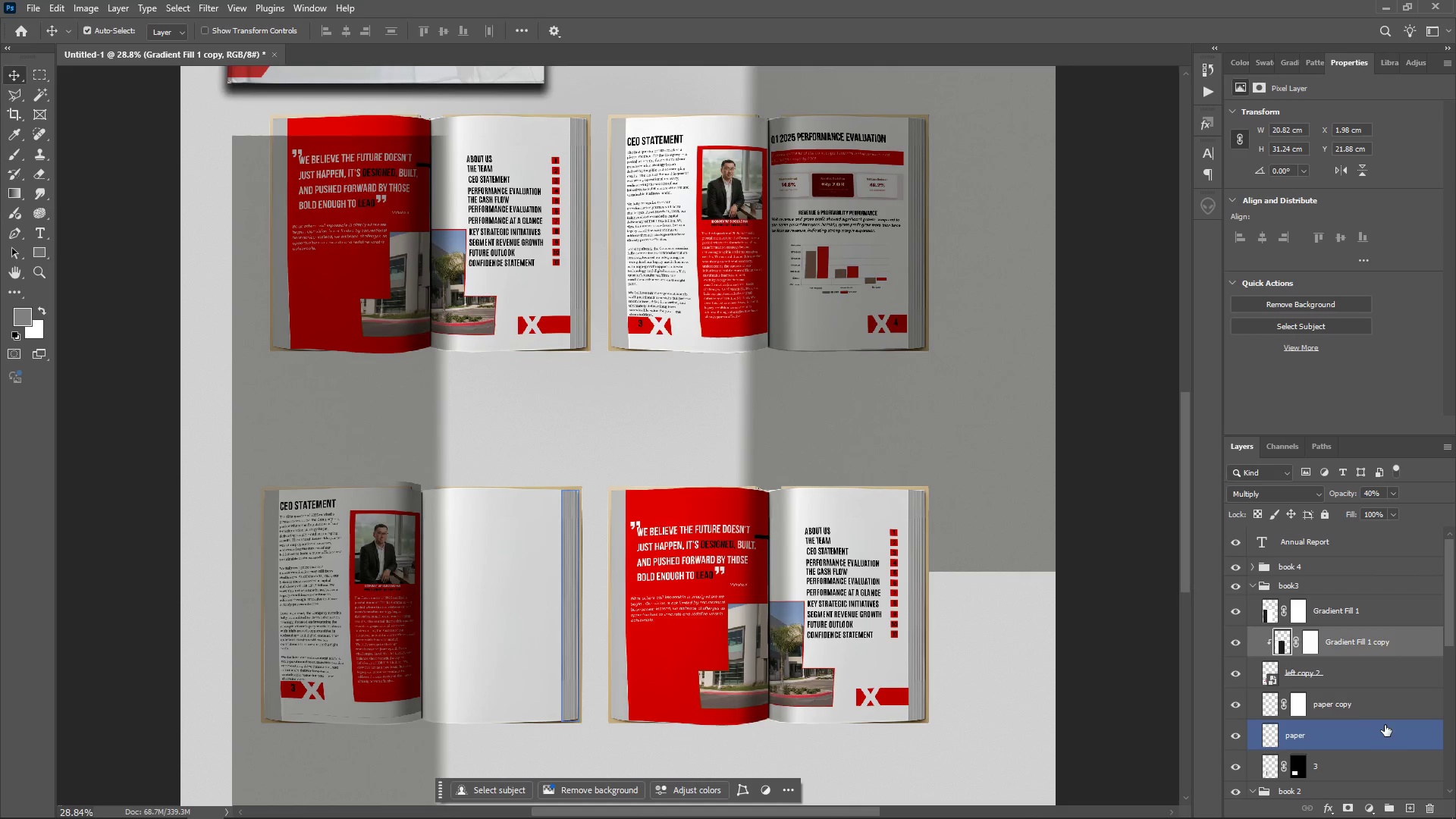 
wait(7.08)
 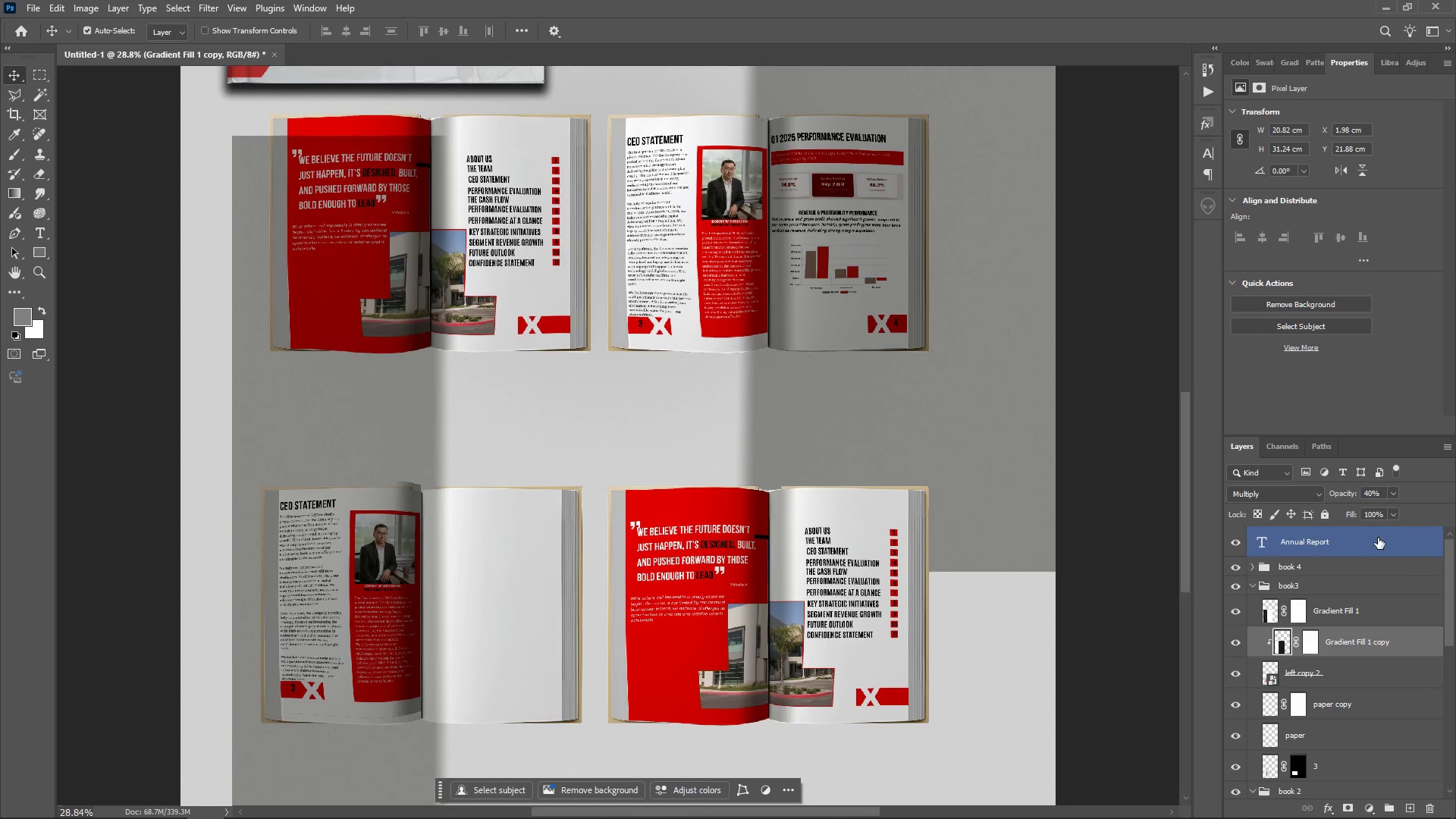 
scroll: coordinate [1347, 745], scroll_direction: down, amount: 7.0
 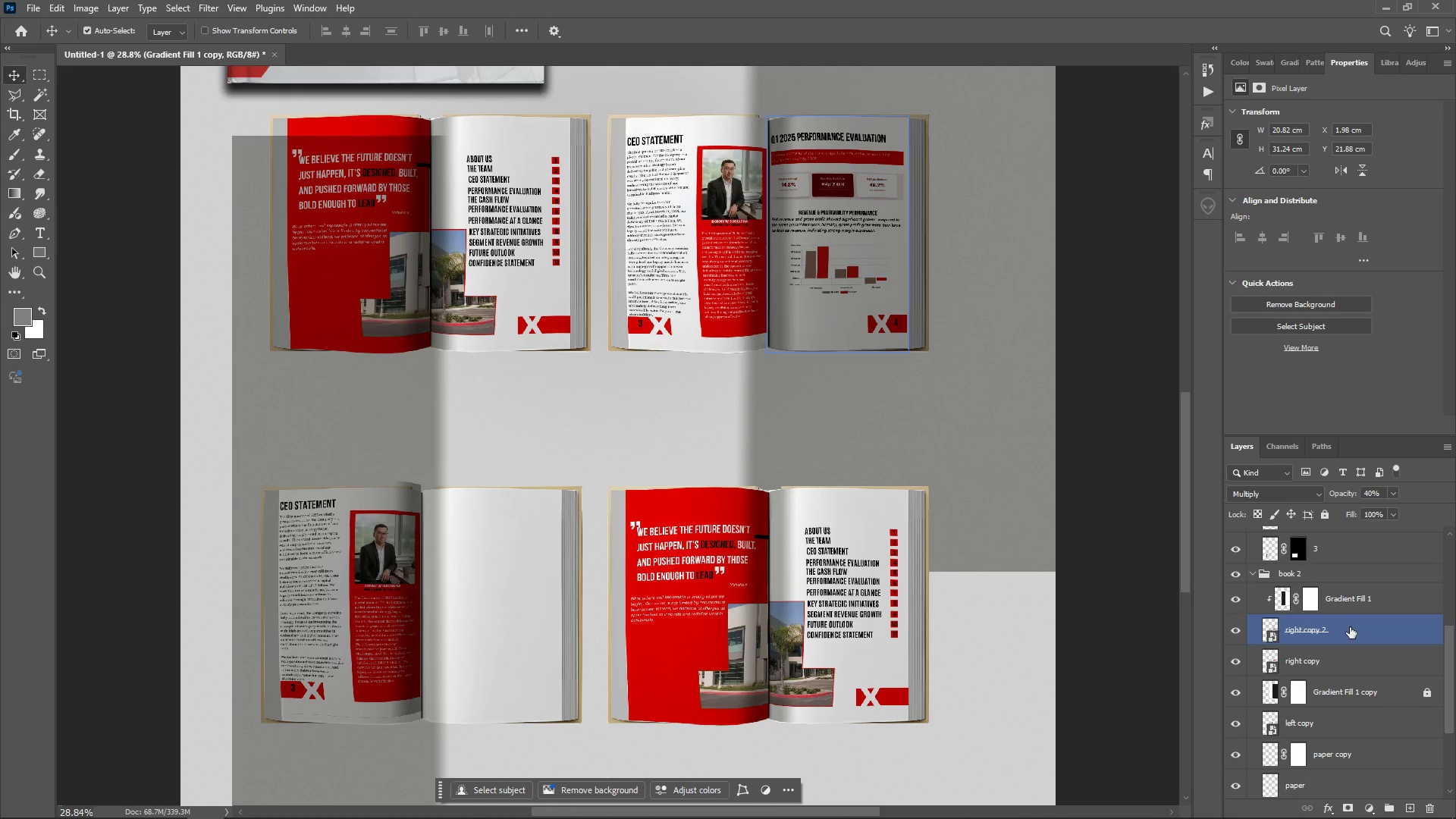 
left_click([1350, 627])
 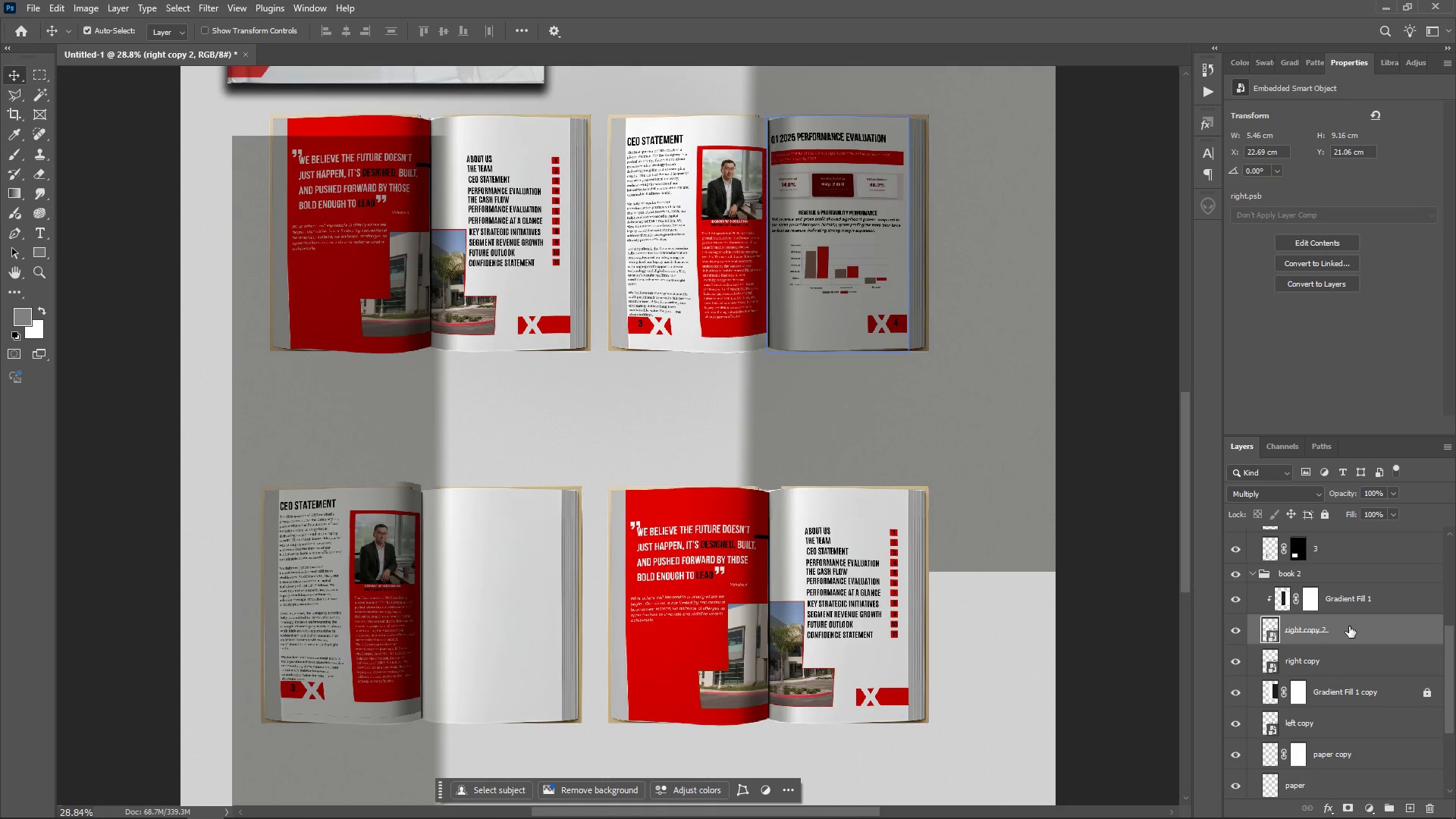 
key(Control+T)
 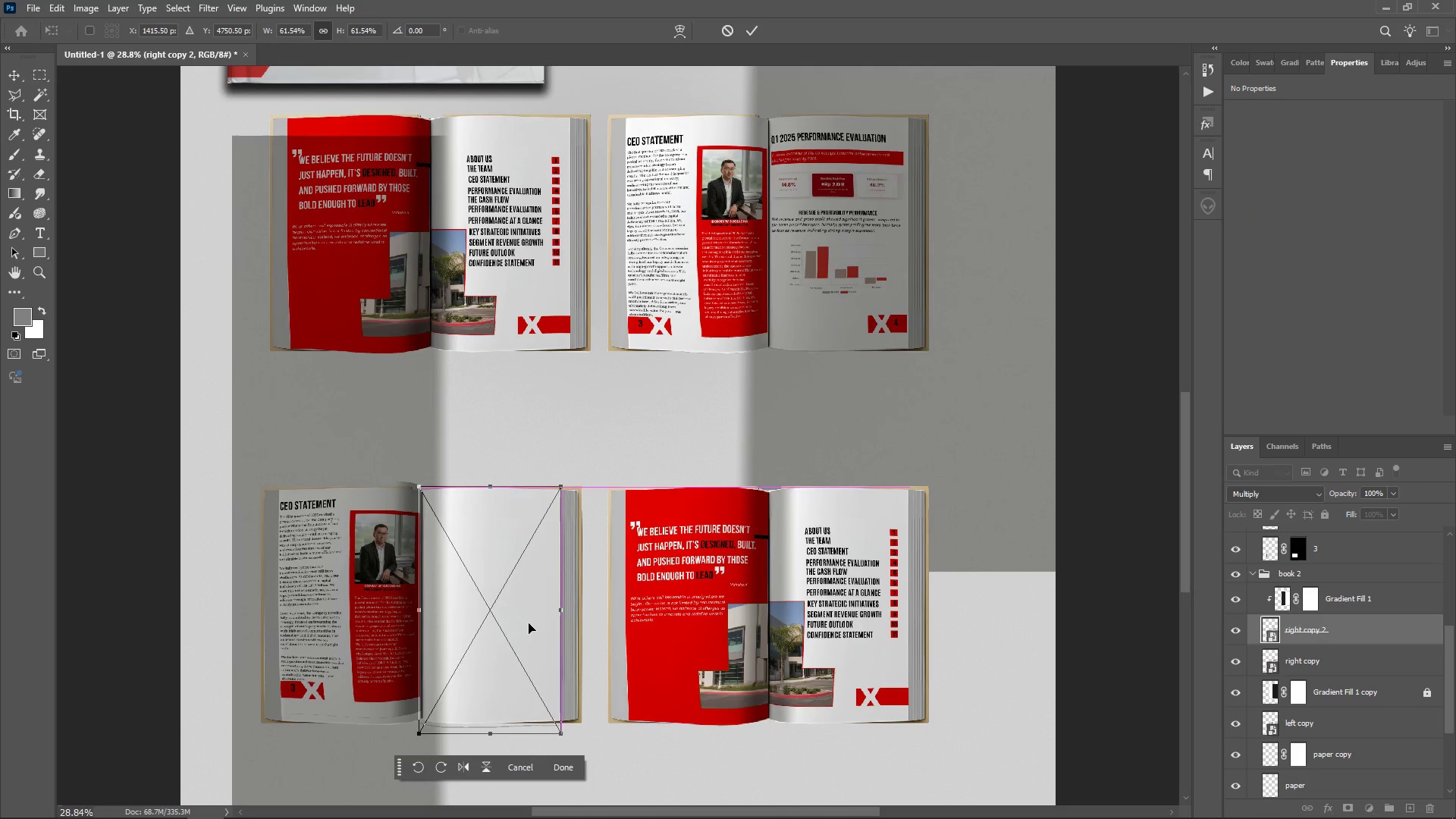 
wait(9.3)
 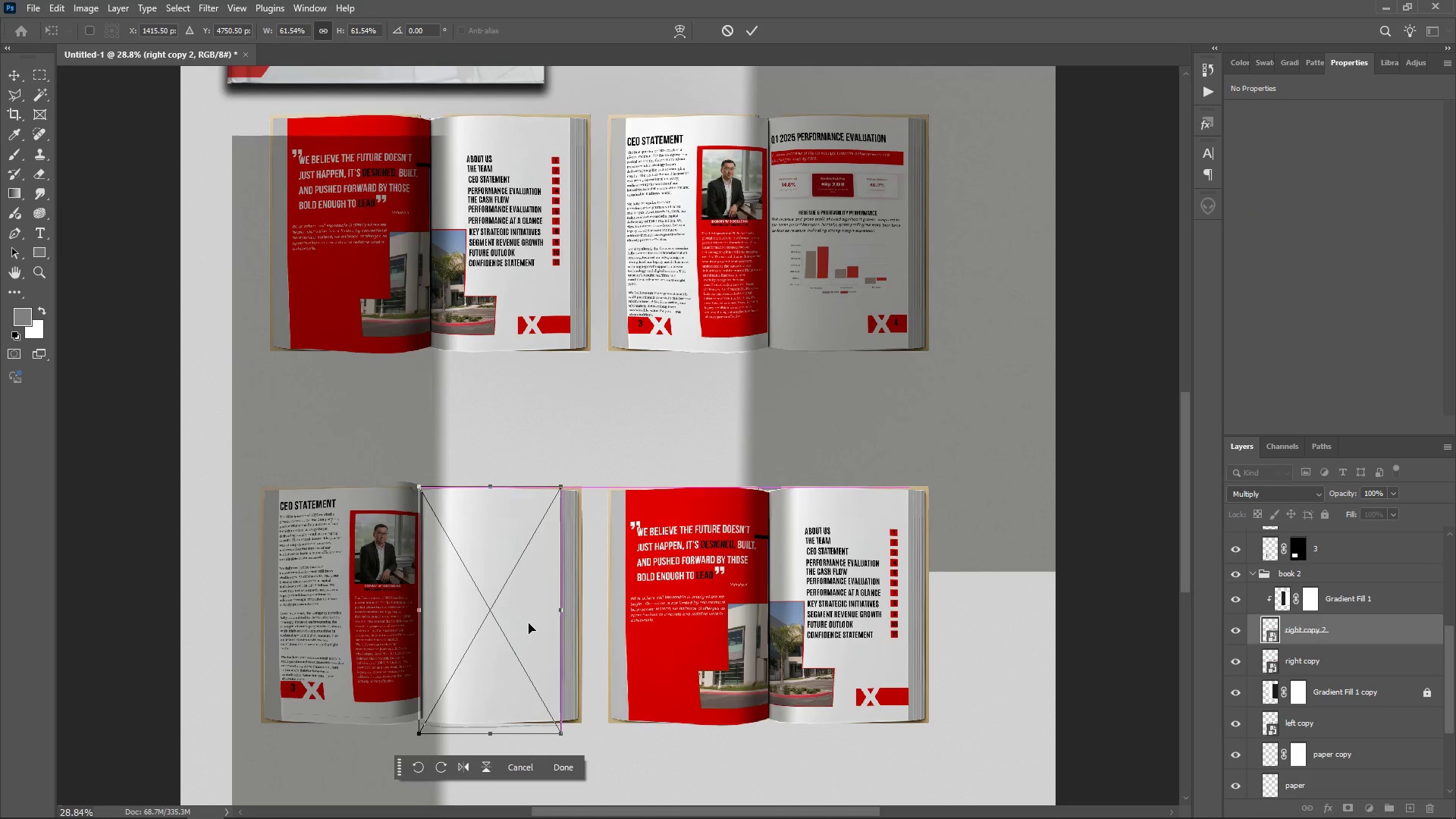 
left_click([557, 764])
 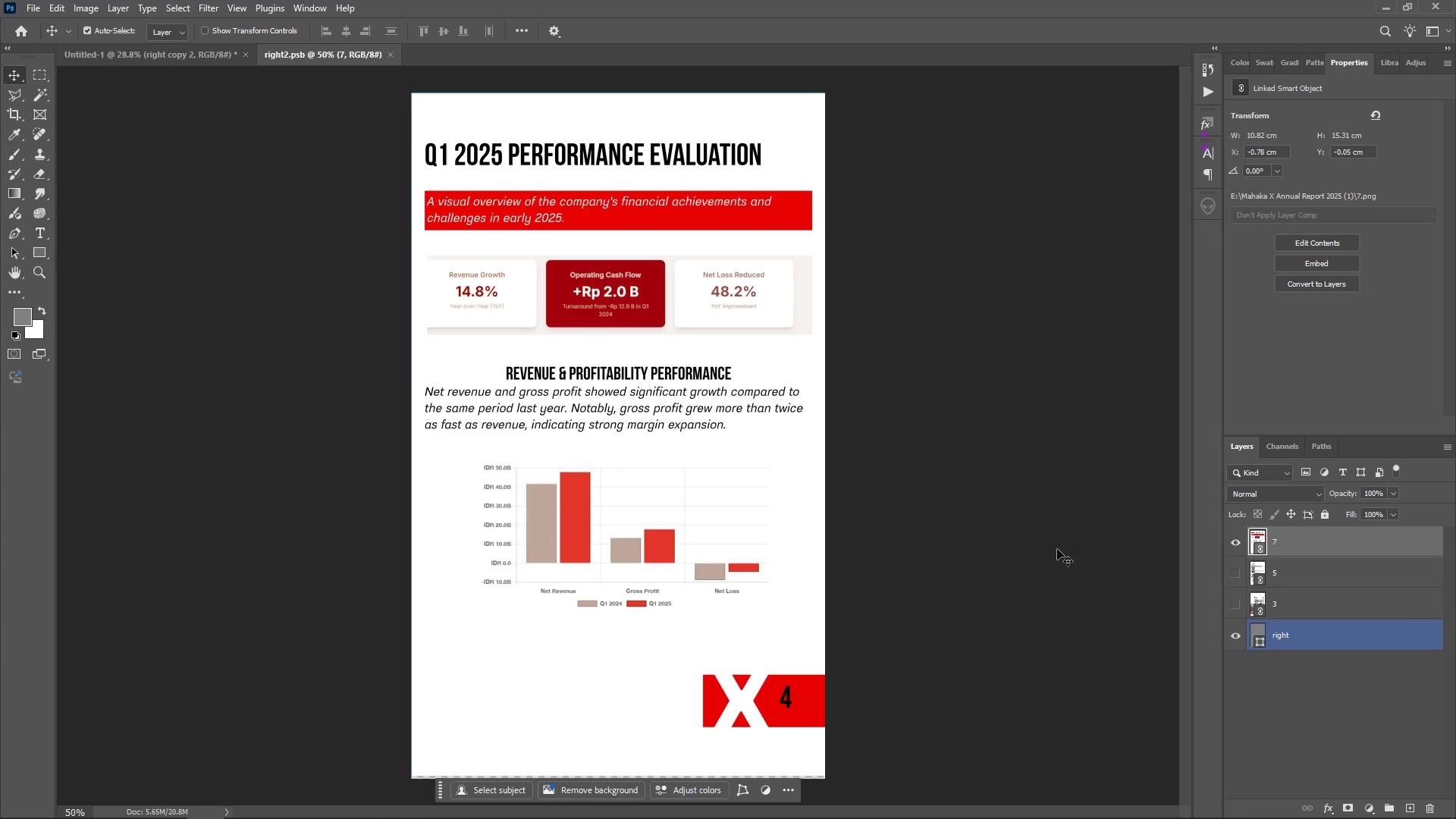 
wait(5.32)
 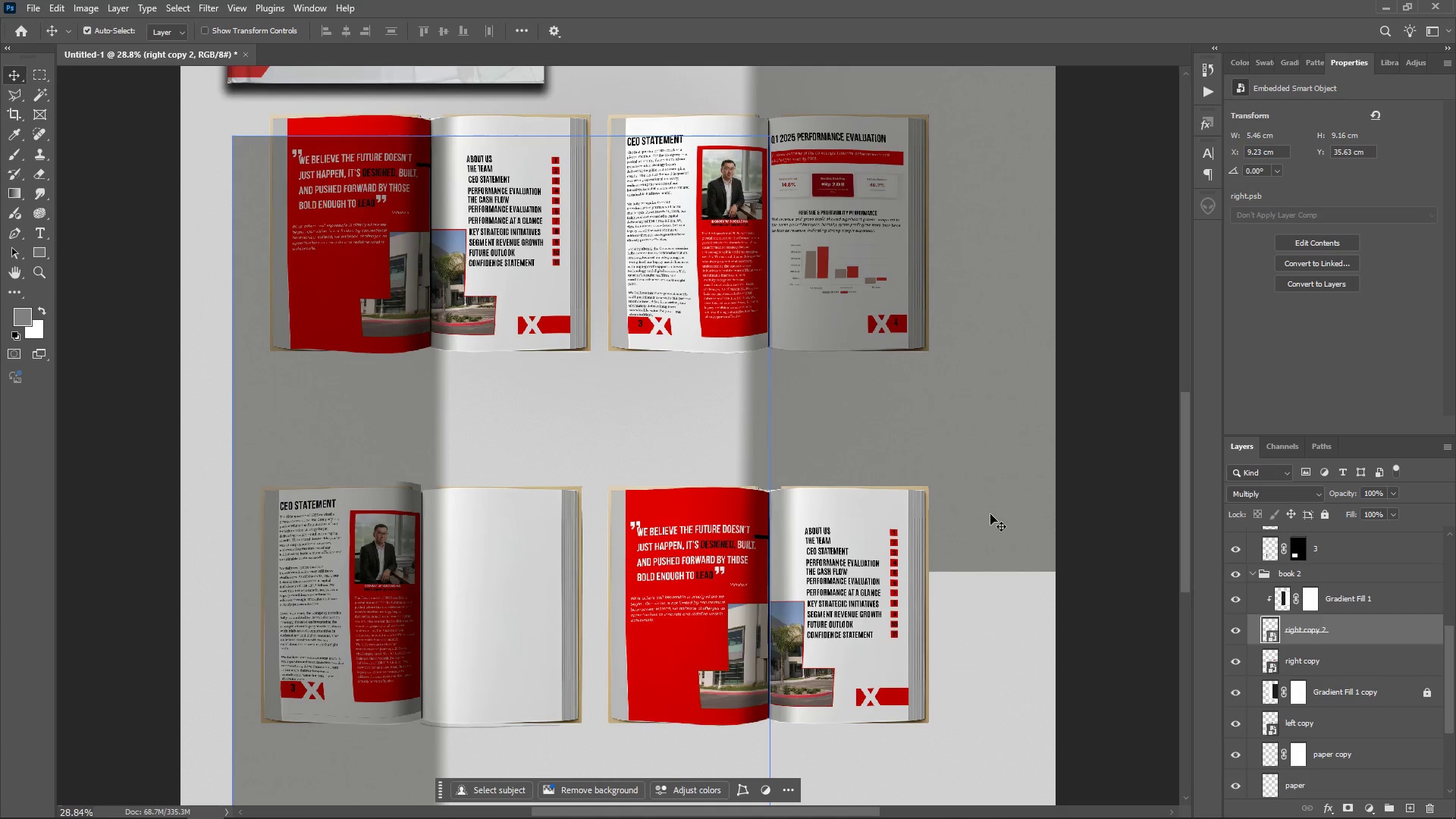 
key(Control+ControlLeft)
 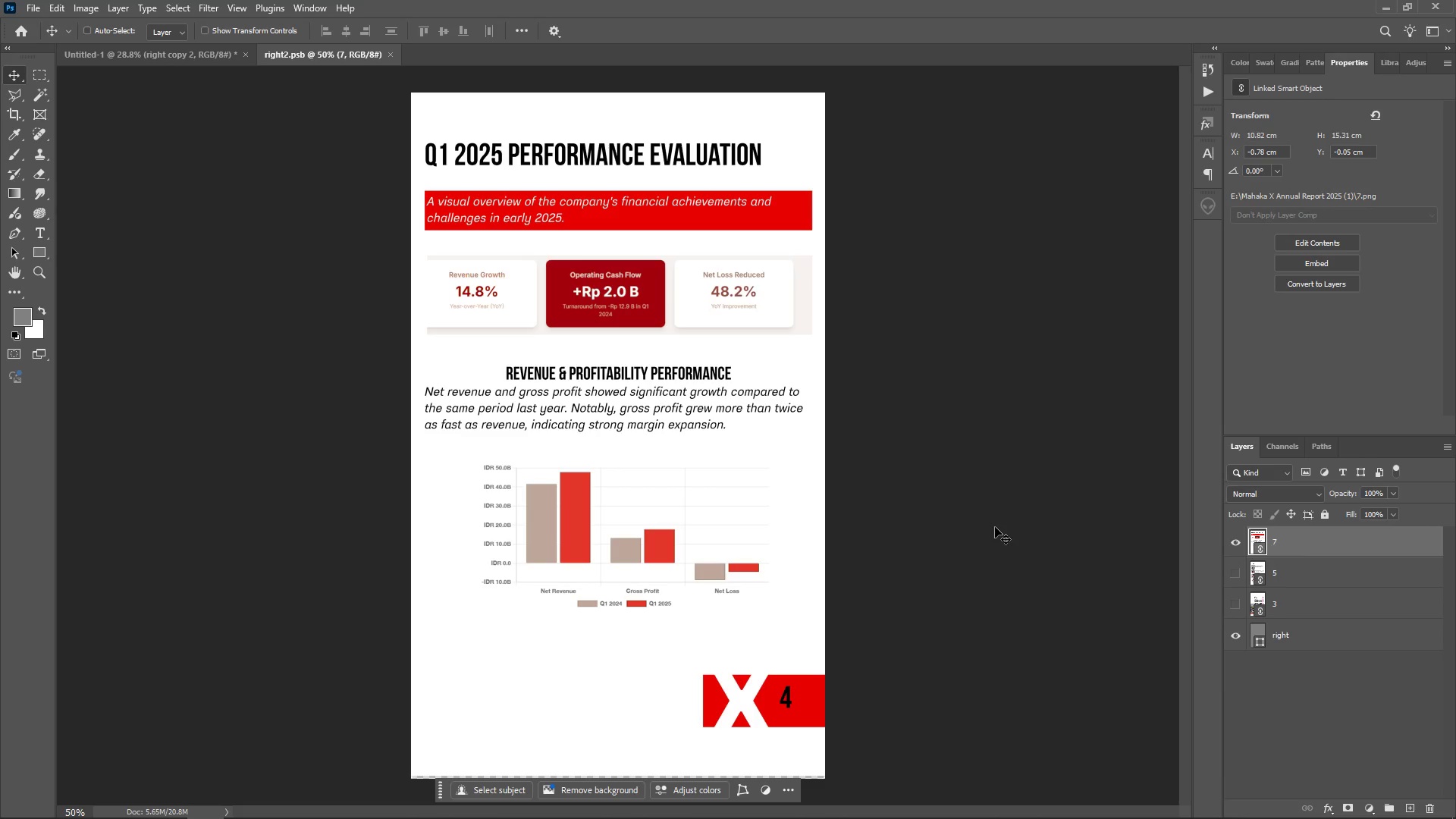 
key(Control+S)
 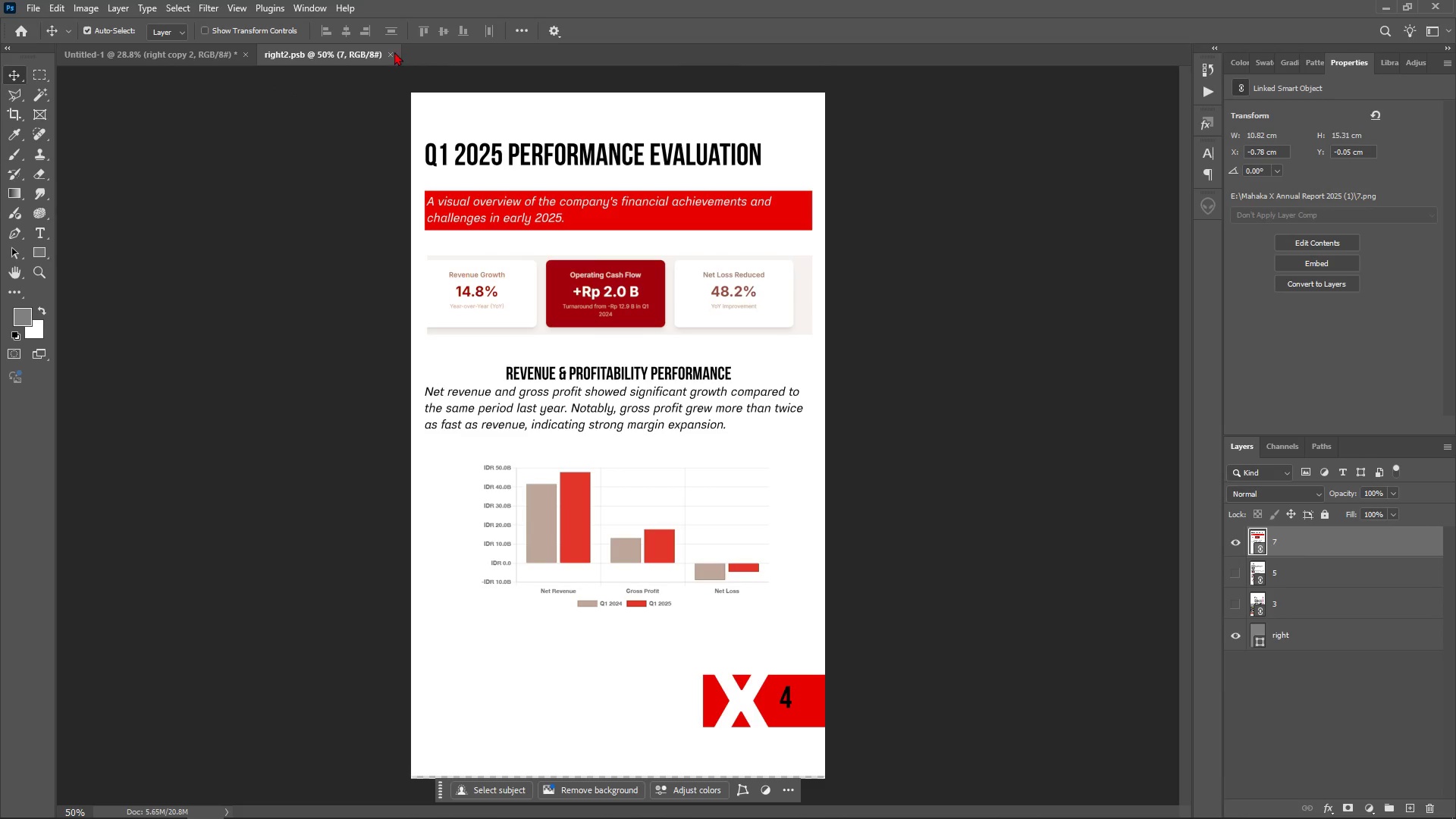 
left_click([393, 53])
 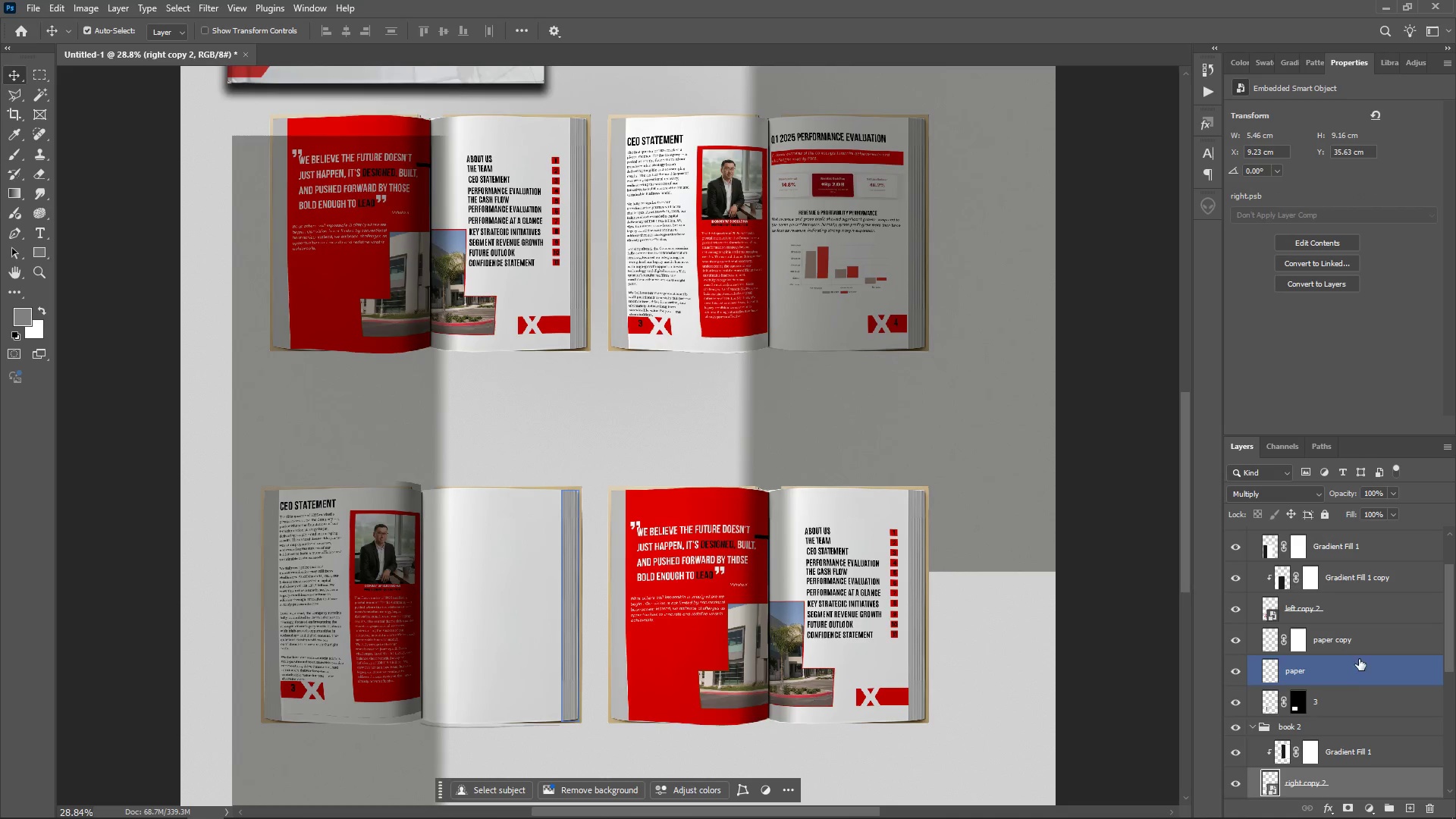 
scroll: coordinate [1363, 705], scroll_direction: down, amount: 2.0
 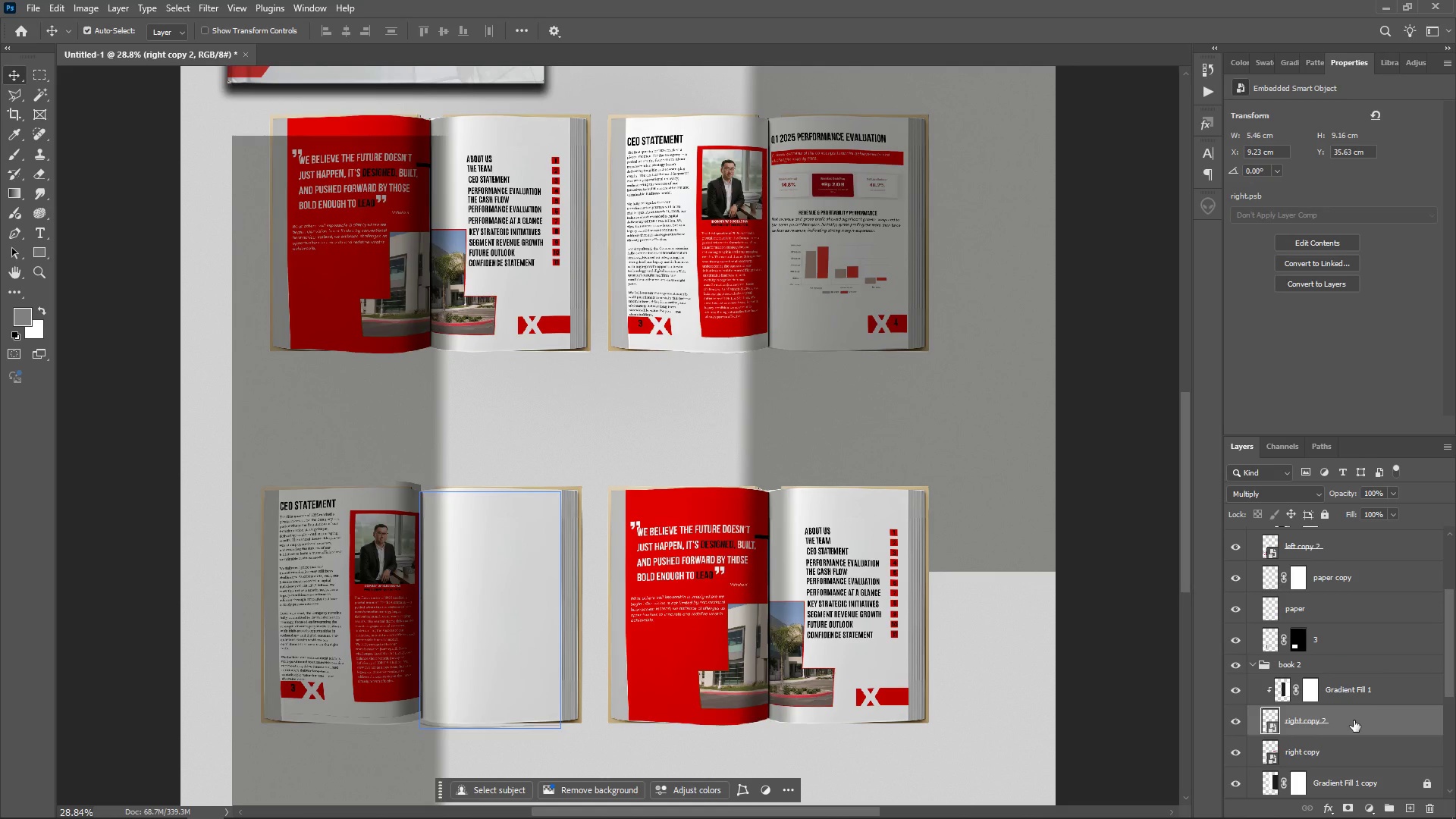 
left_click([1354, 720])
 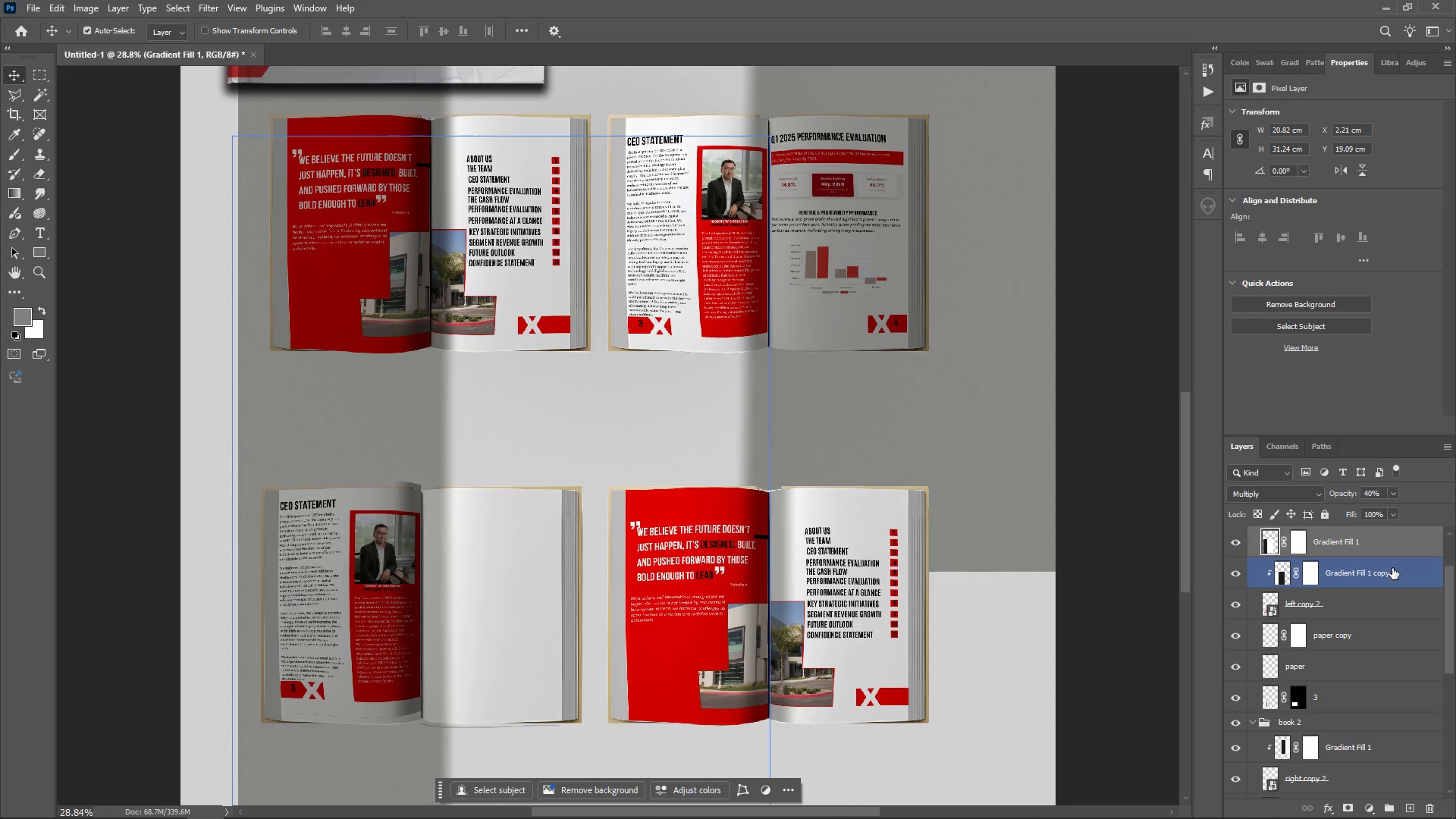 
wait(9.09)
 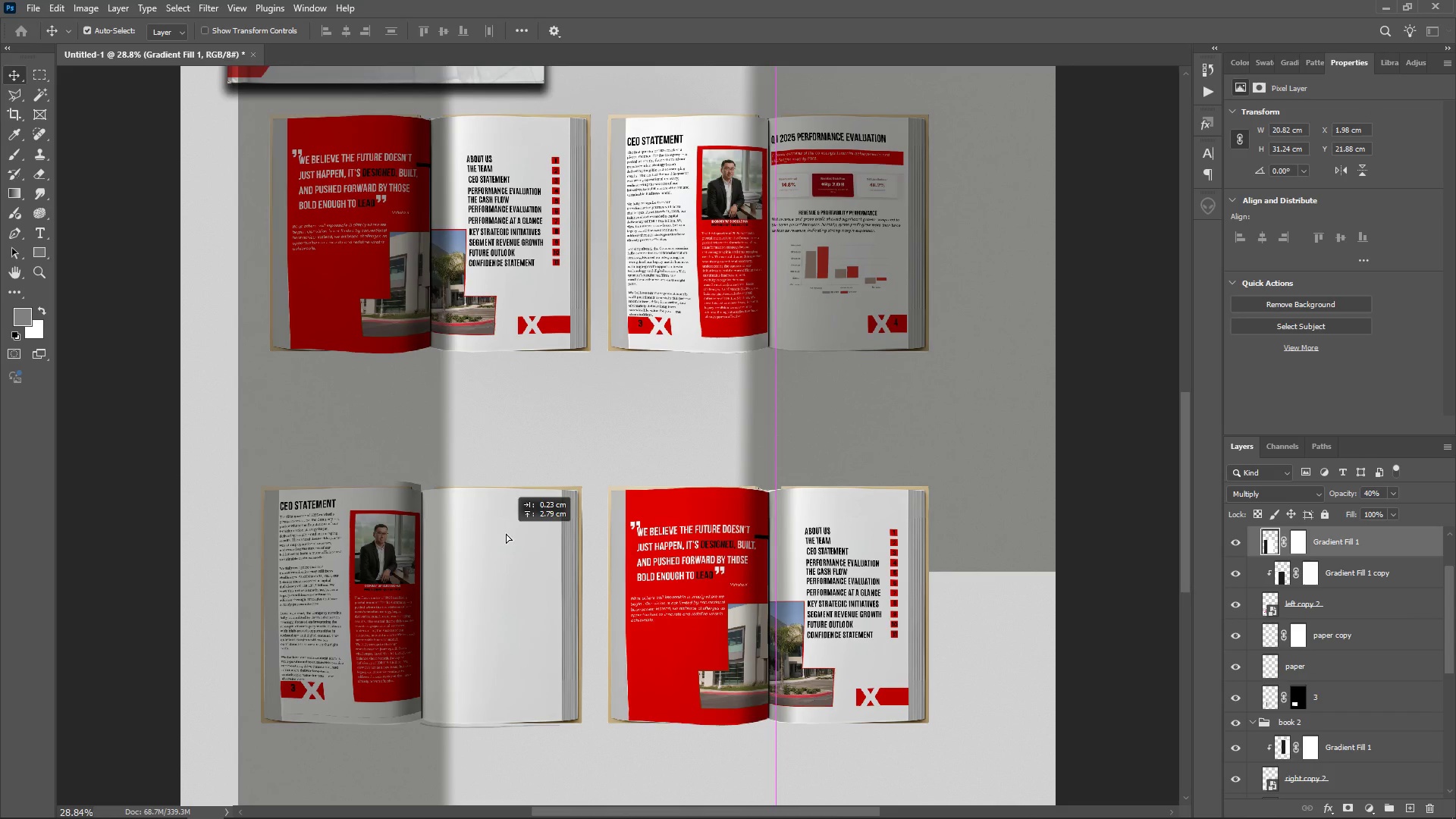 
key(Control+Z)
 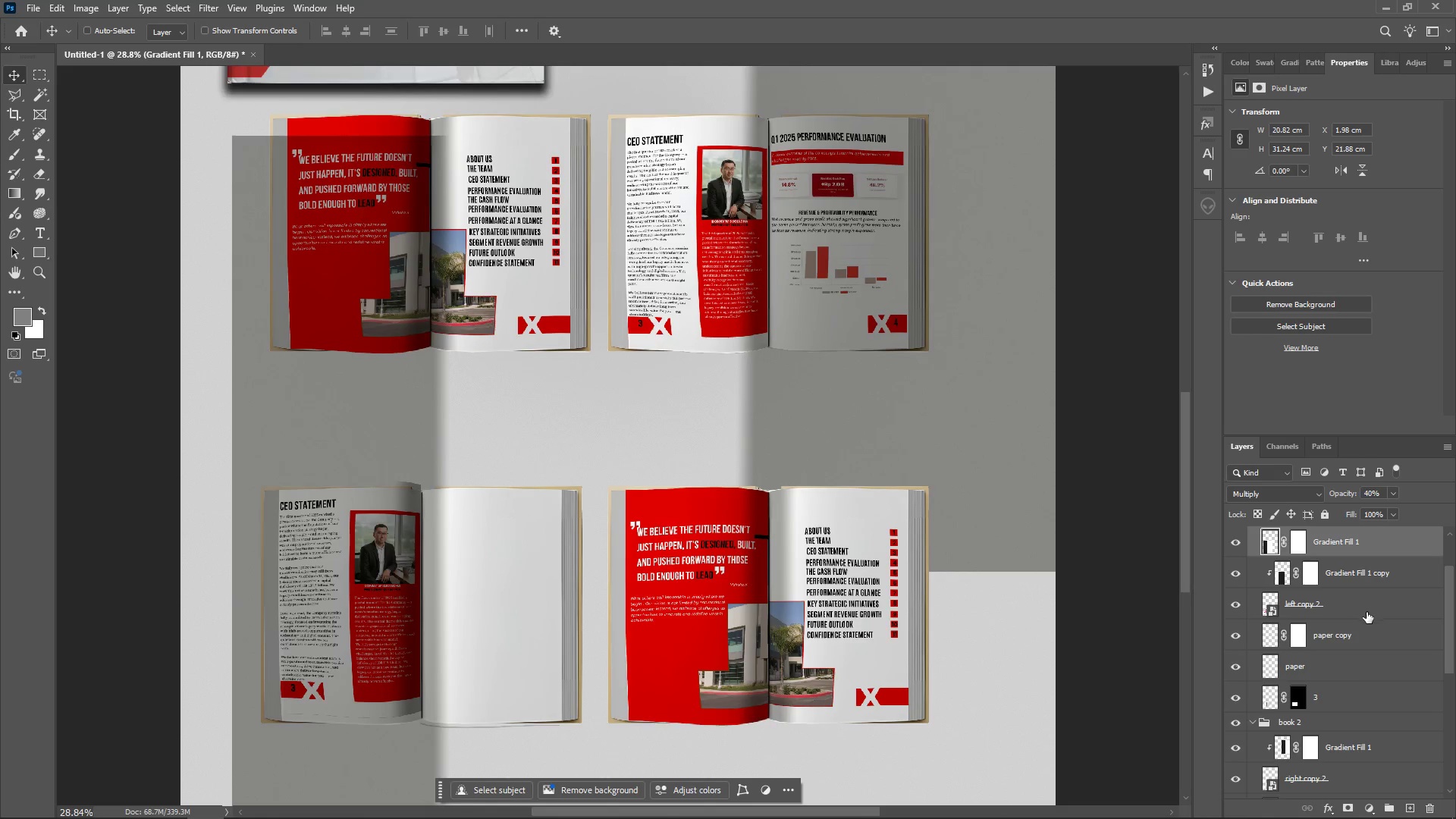 
key(Control+Z)
 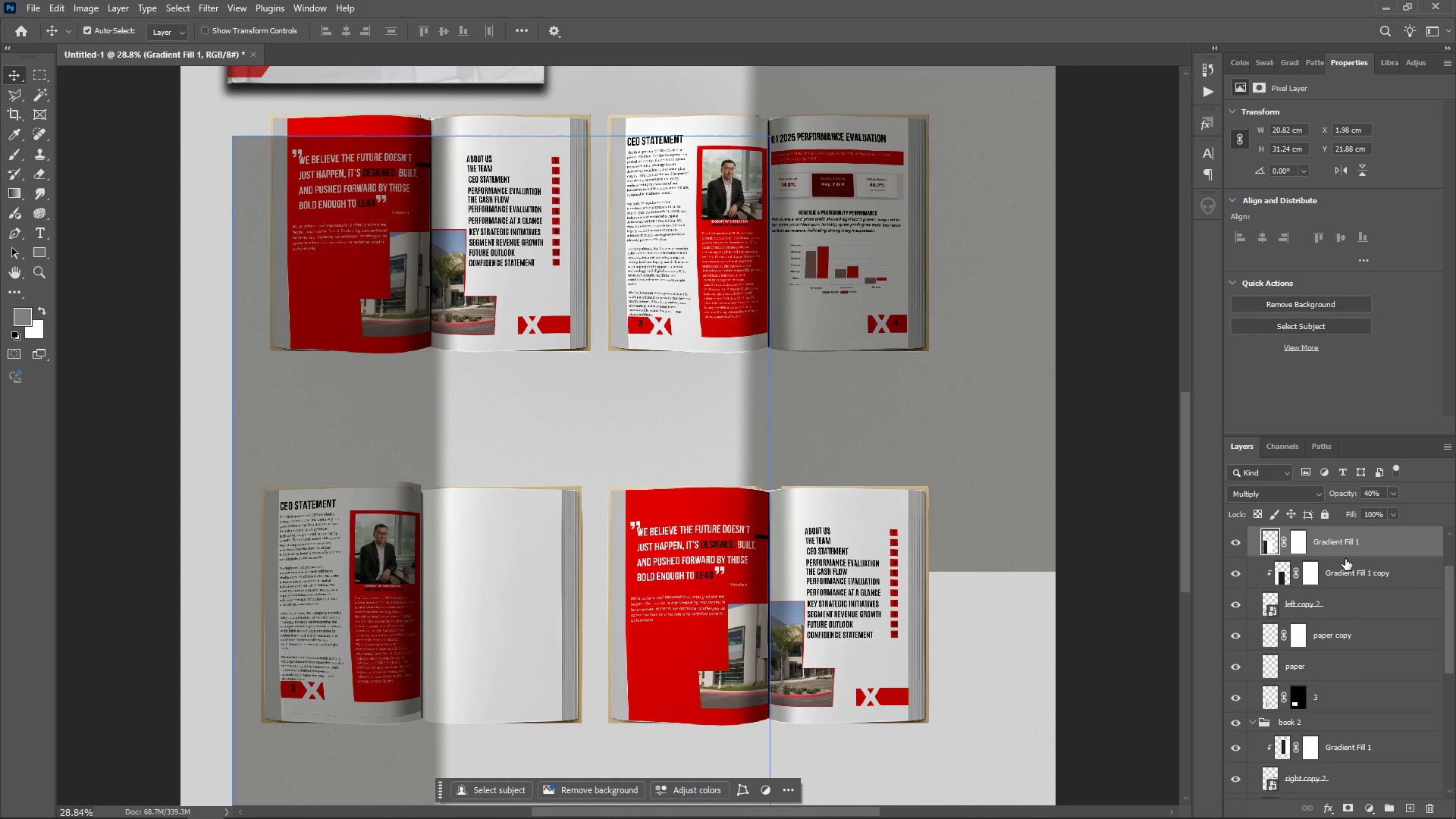 
left_click([1408, 573])
 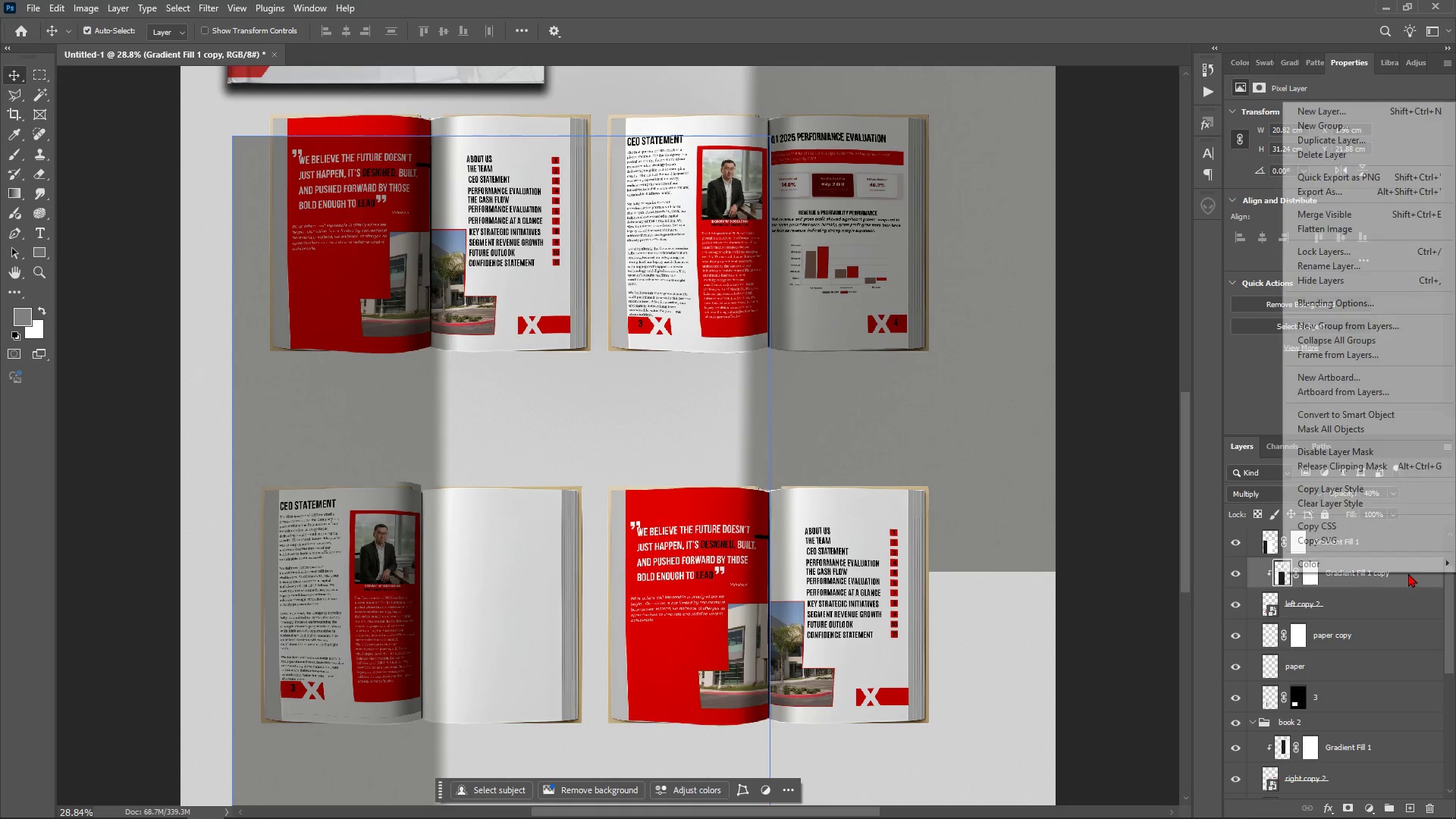 
right_click([1408, 573])
 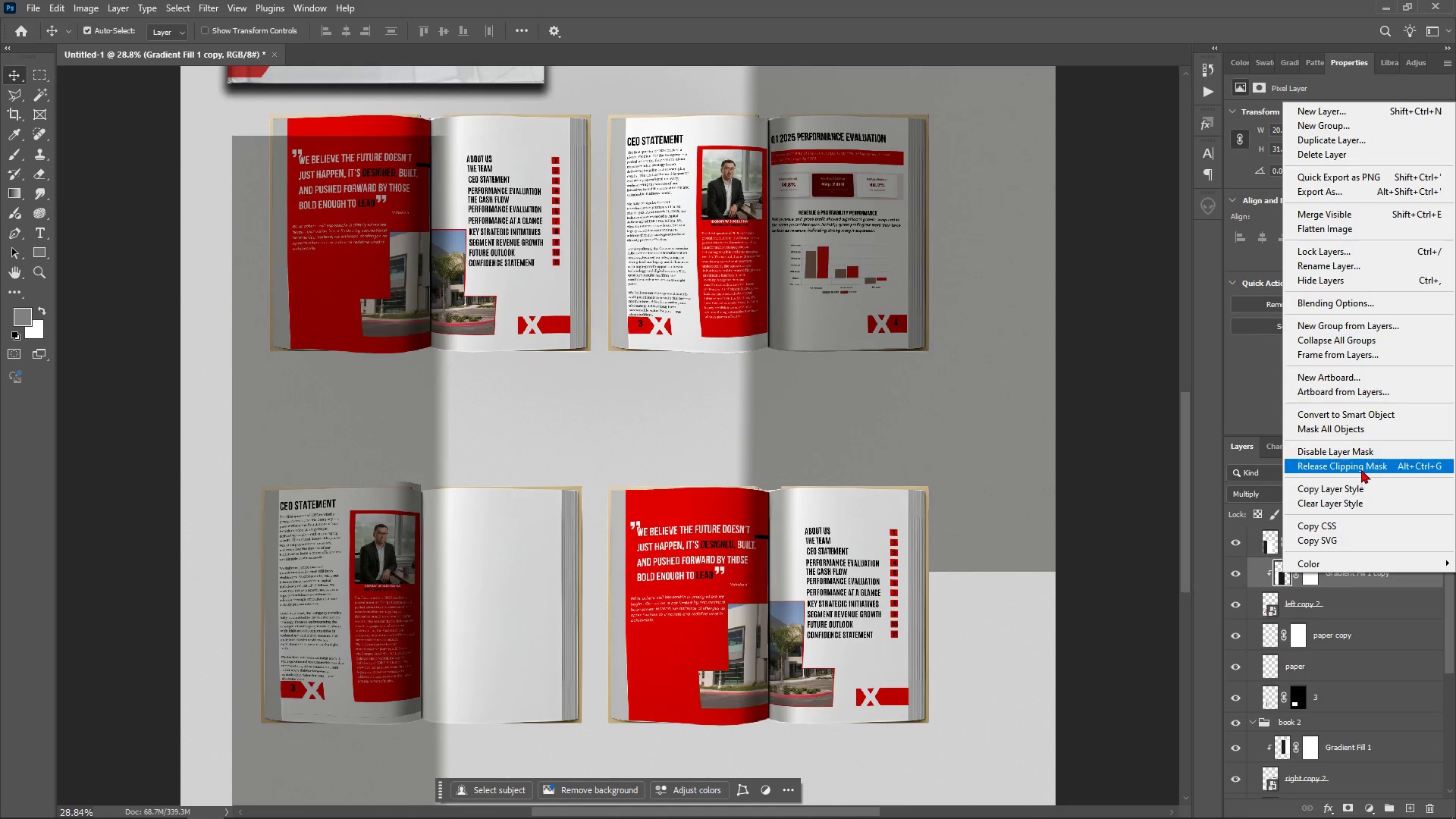 
left_click([1361, 467])
 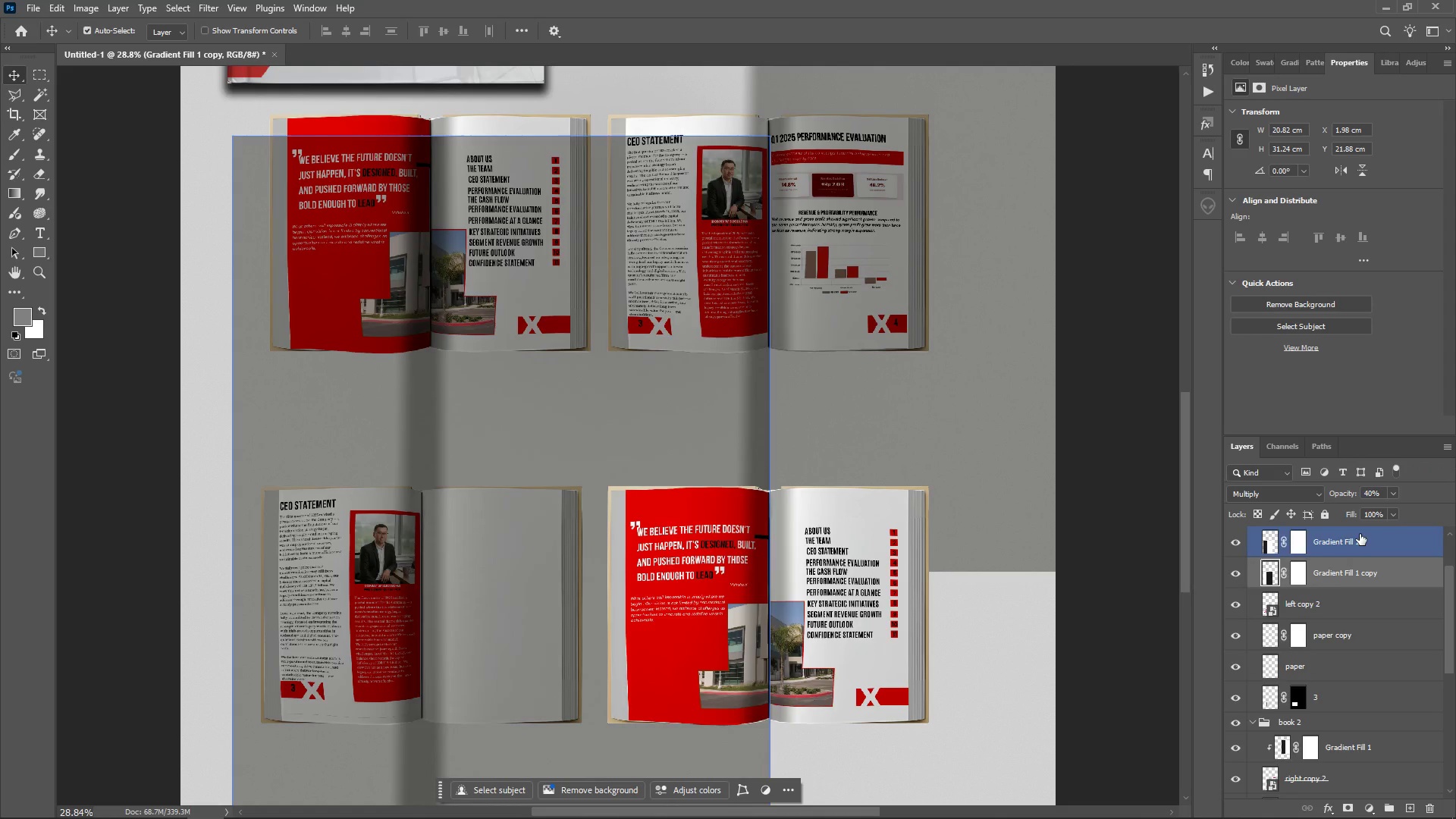 
left_click([1360, 534])
 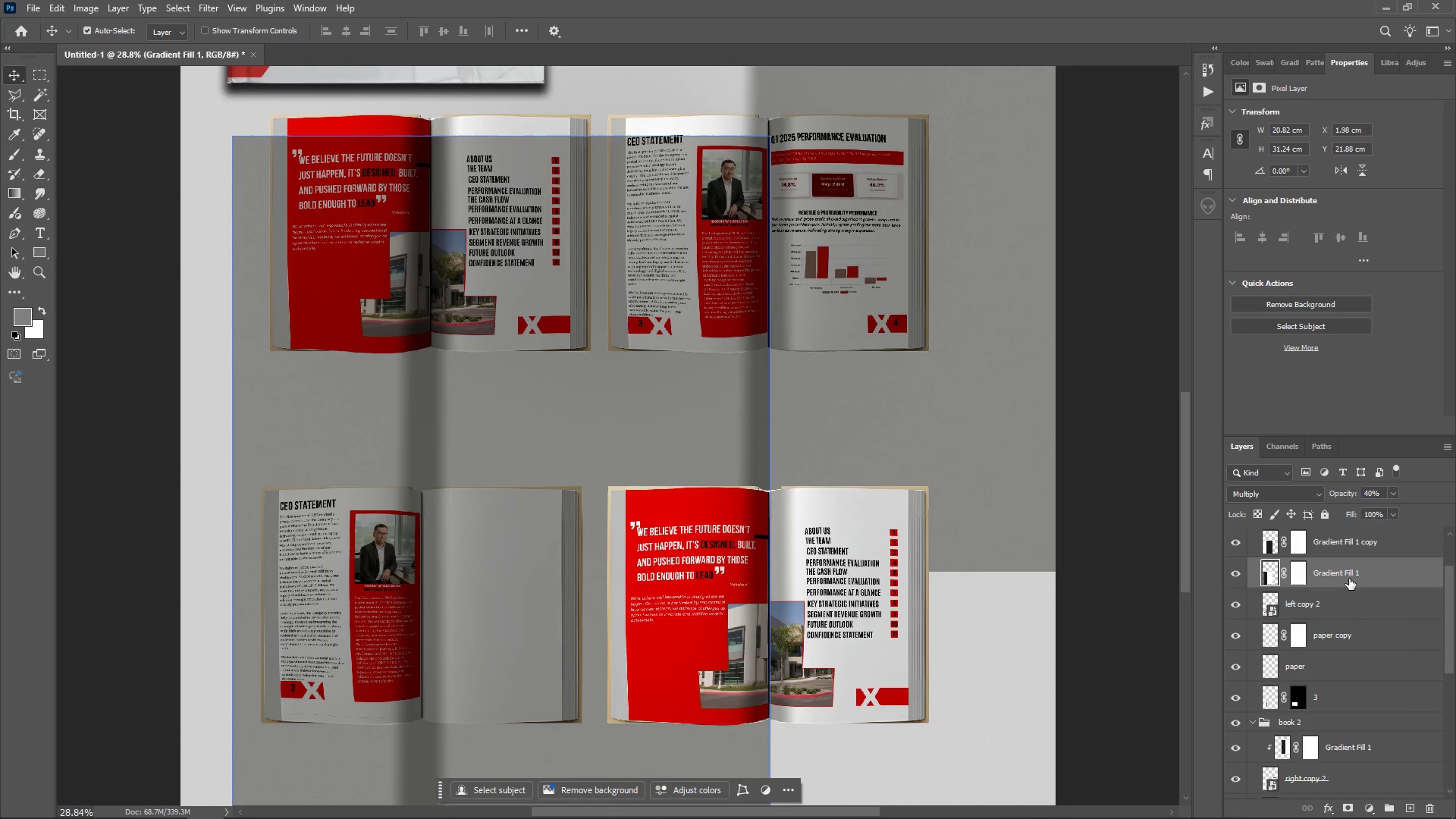 
right_click([1347, 574])
 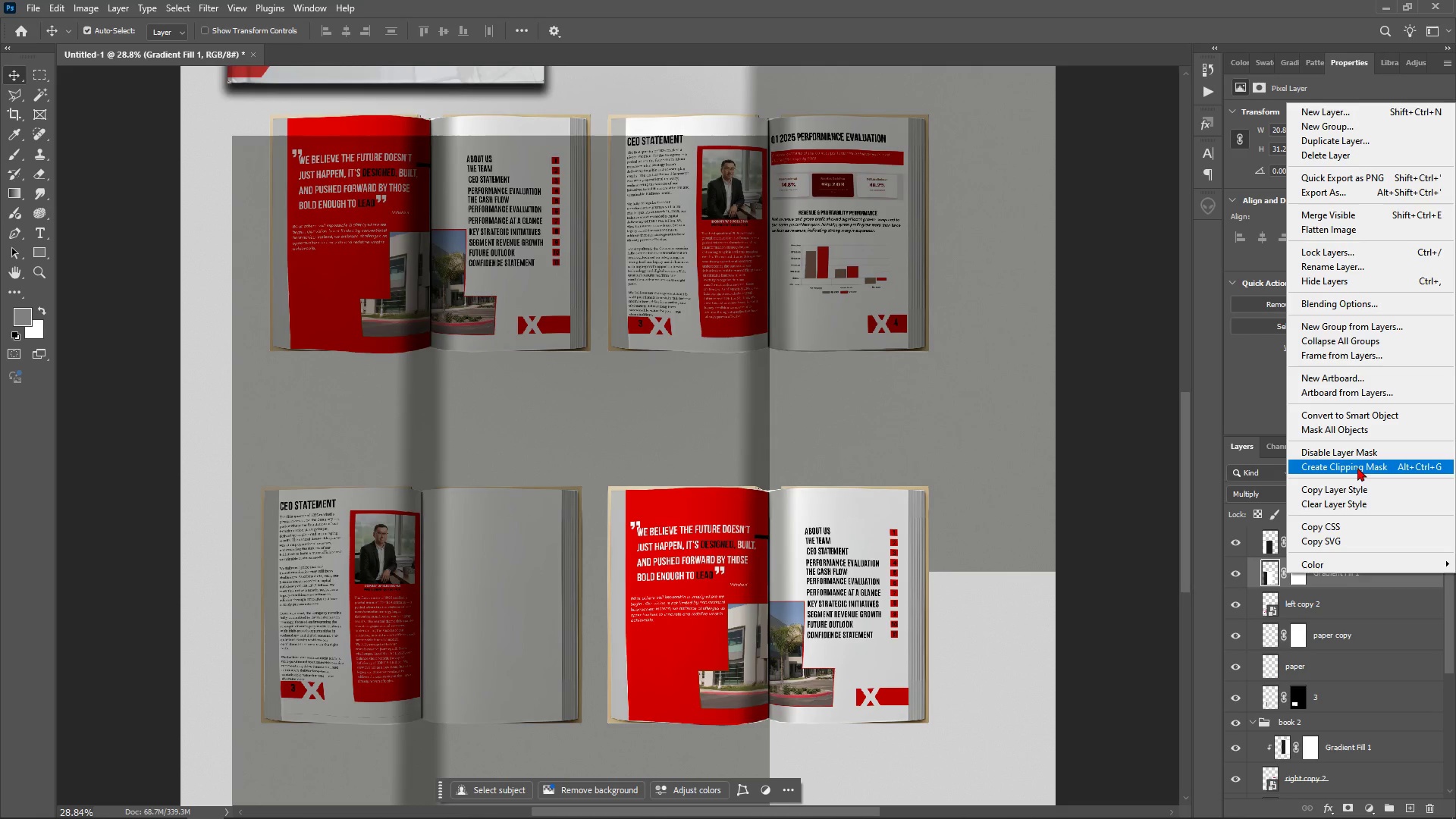 
left_click([1357, 467])
 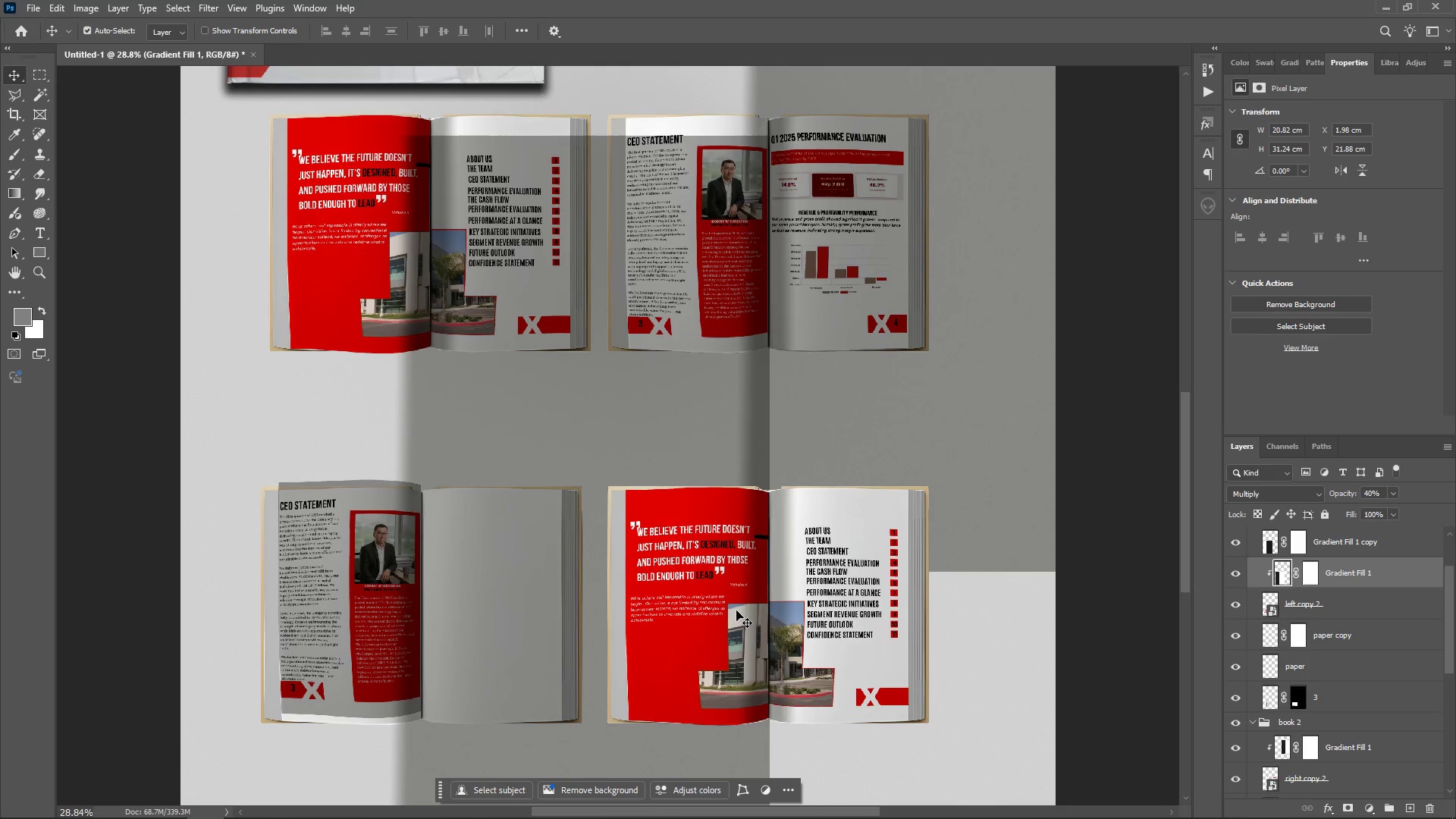 
hold_key(key=ControlLeft, duration=0.85)
scroll: coordinate [310, 755], scroll_direction: up, amount: 3.0
 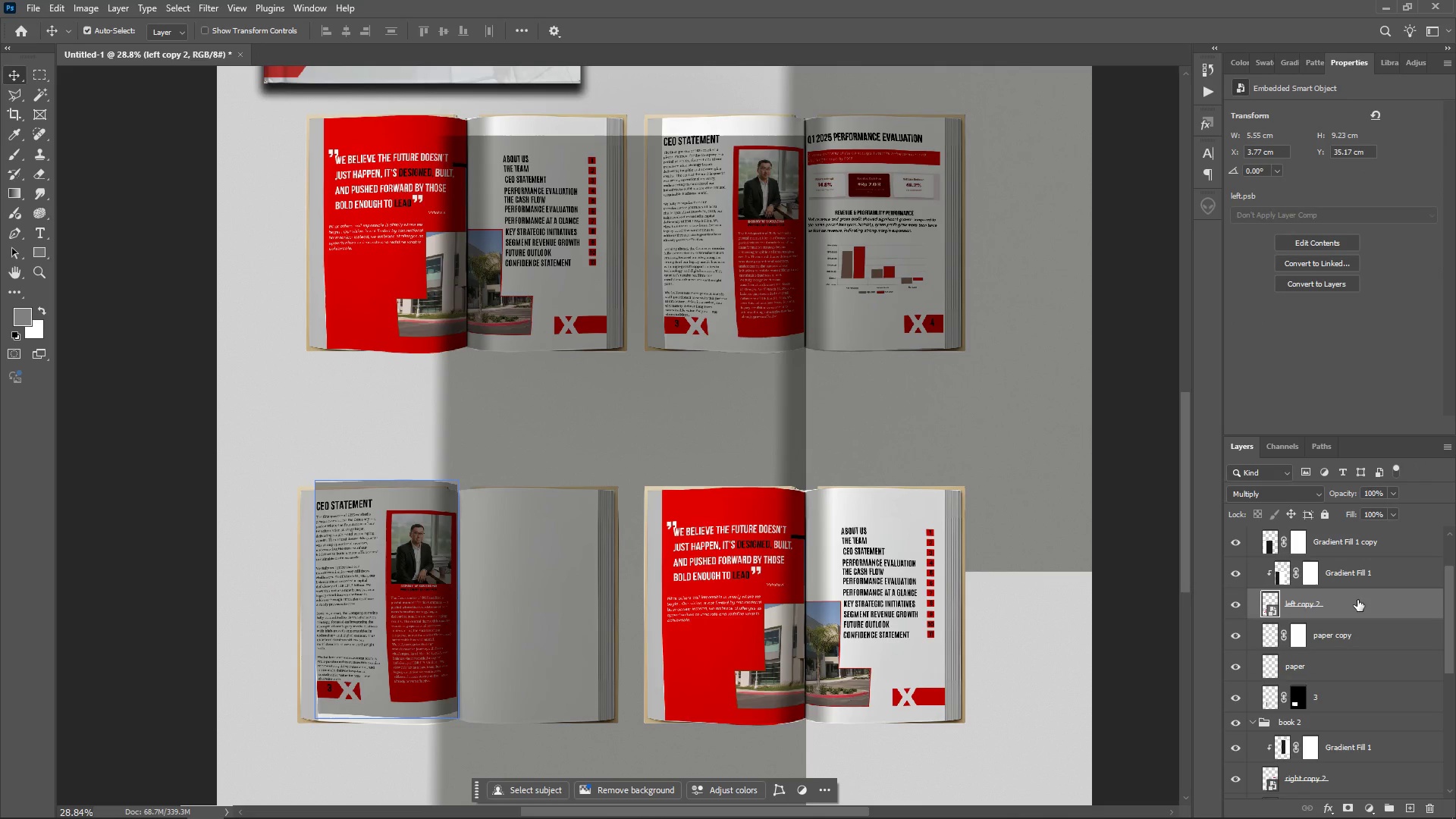 
key(Control+T)
 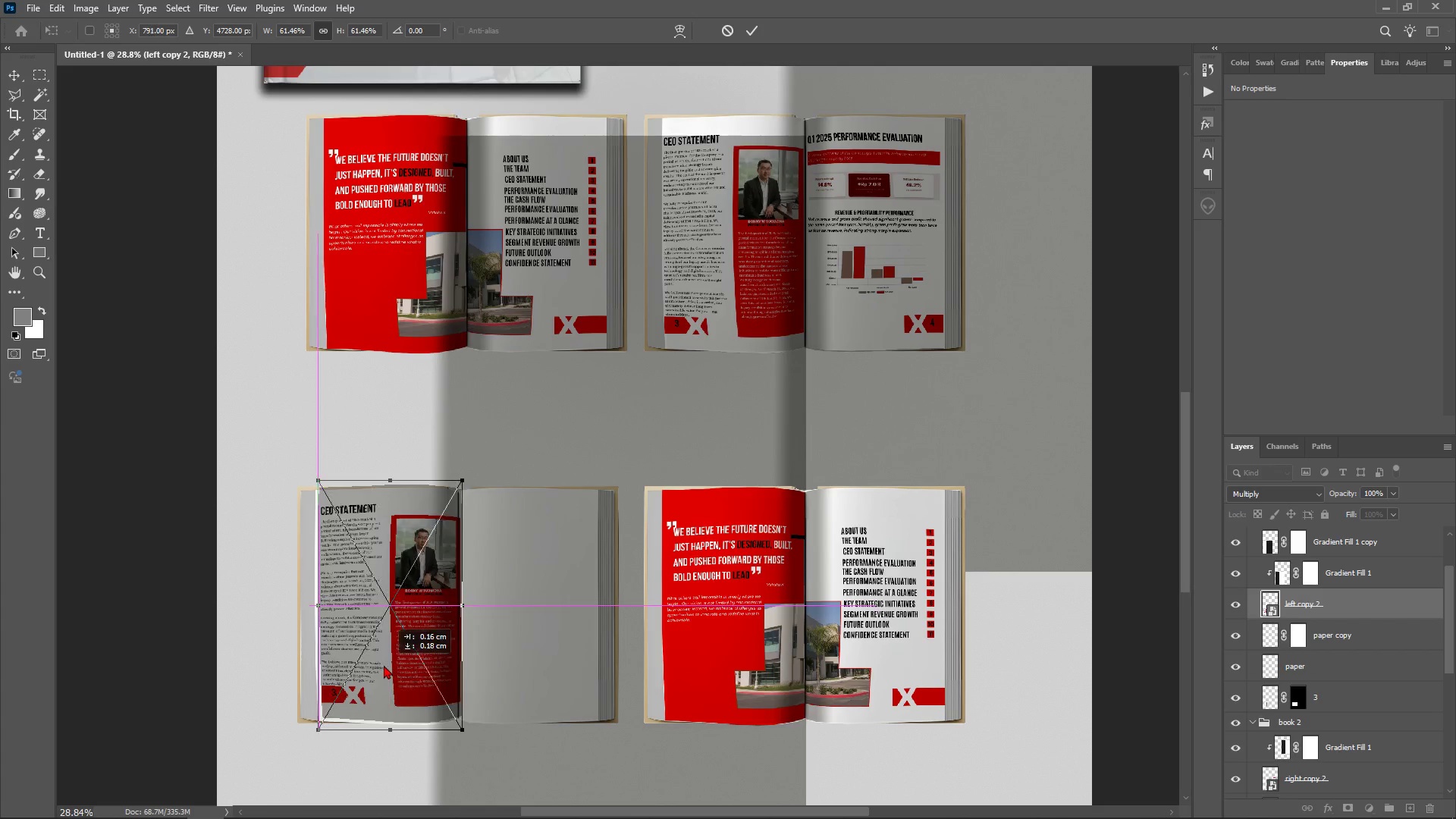 
wait(8.62)
 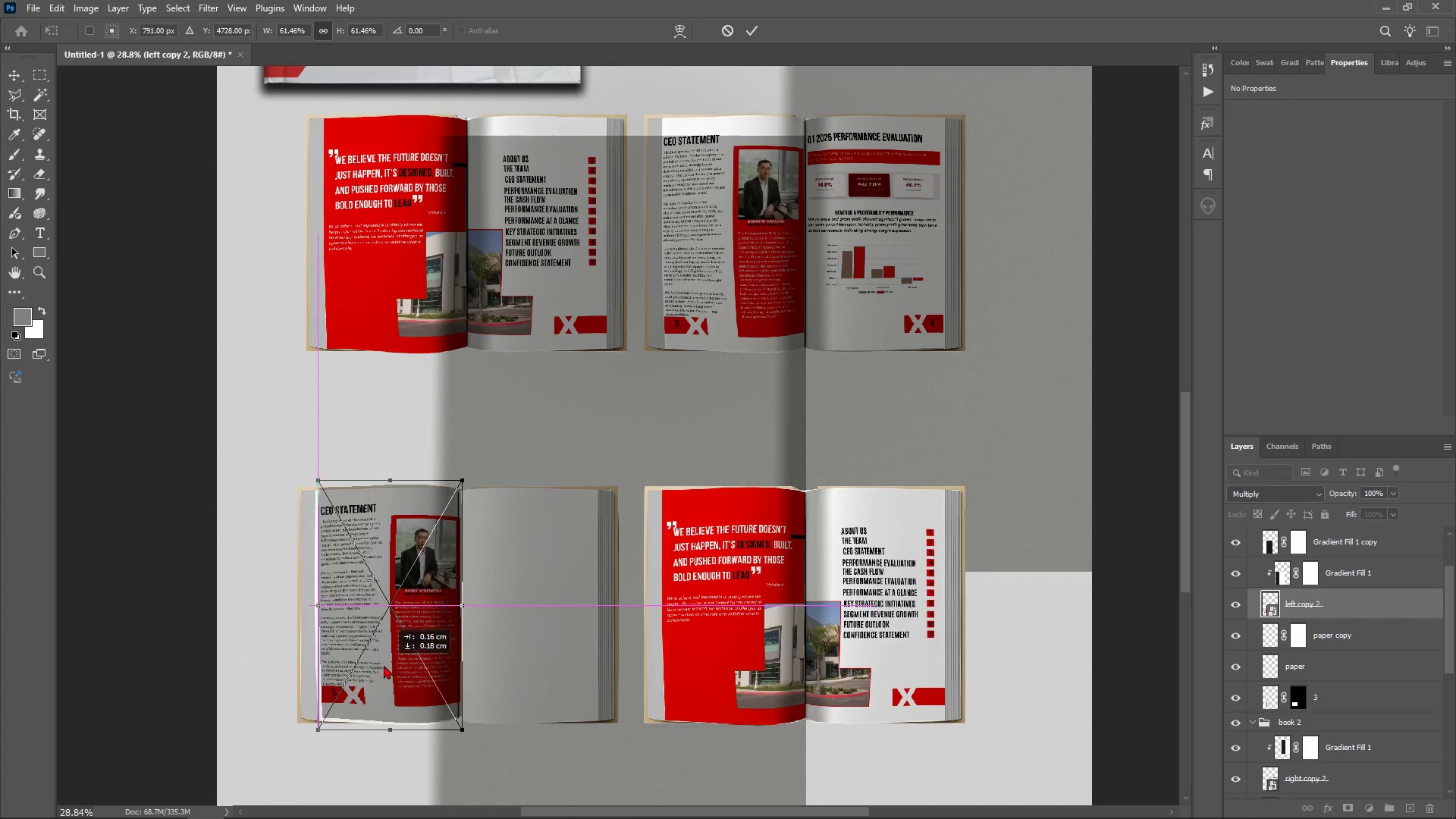 
hold_key(key=AltLeft, duration=1.05)
scroll: coordinate [322, 500], scroll_direction: up, amount: 12.0
 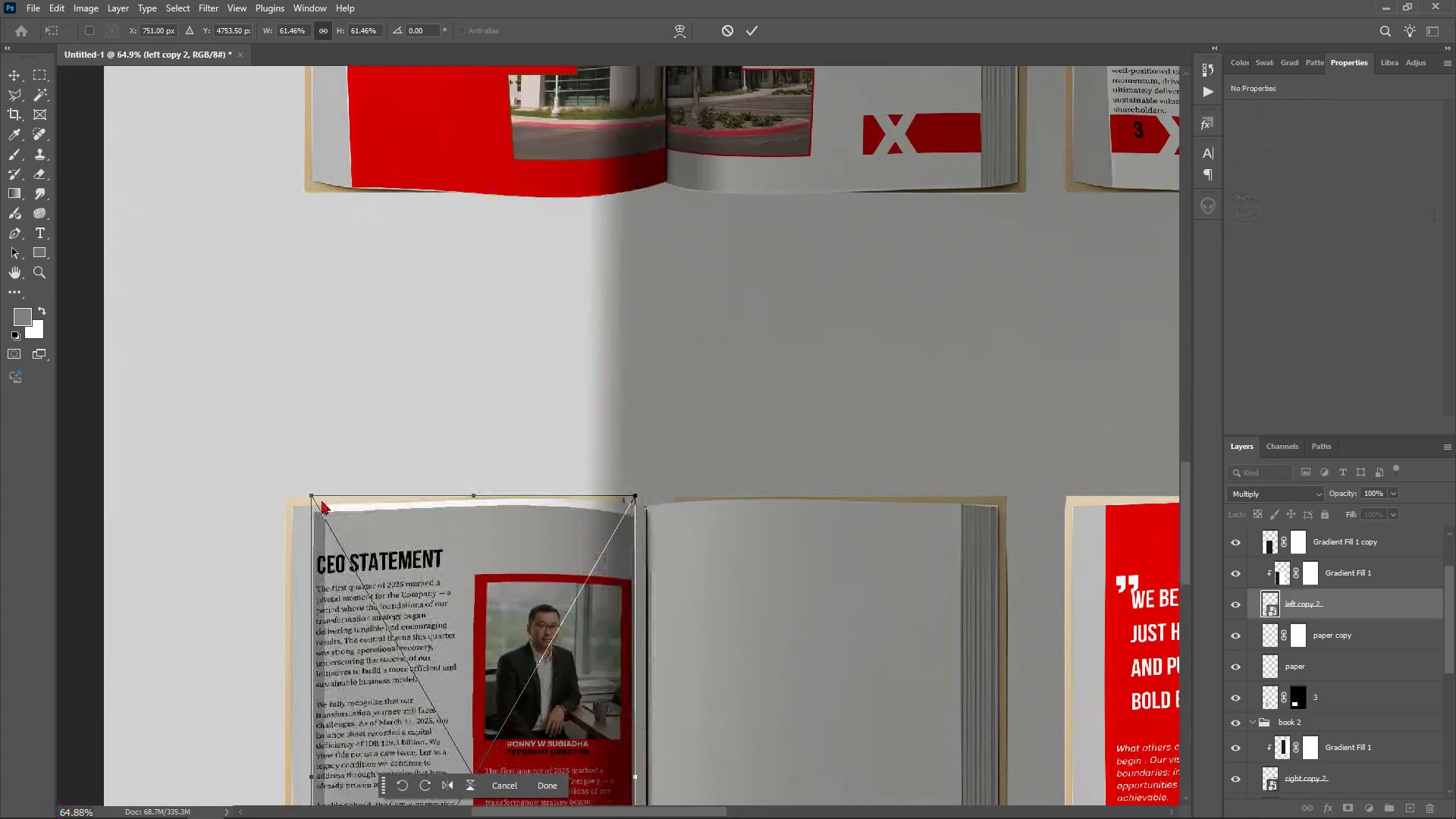 
hold_key(key=ArrowRight, duration=0.77)
 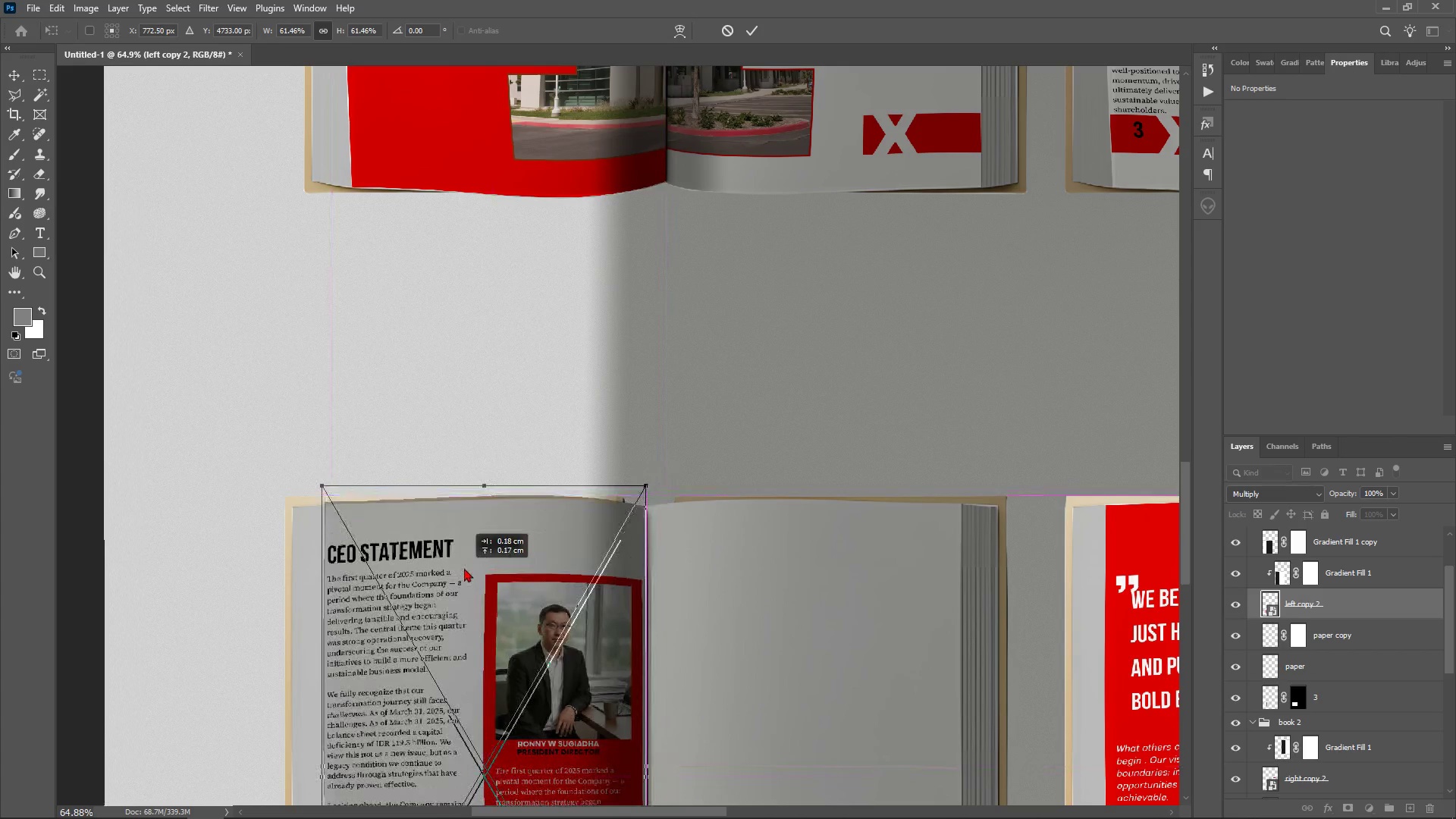 
wait(5.92)
 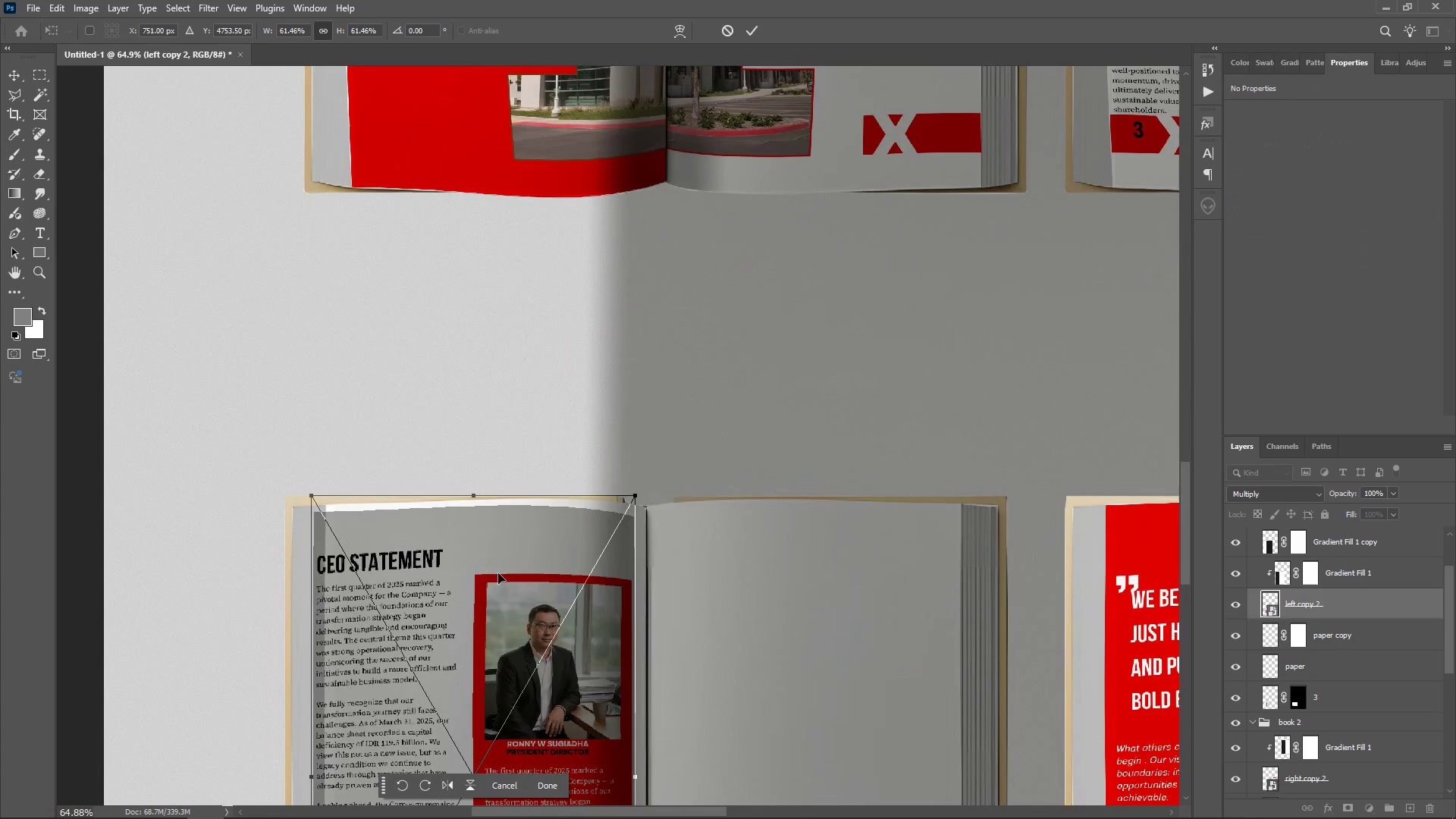 
key(ArrowDown)
 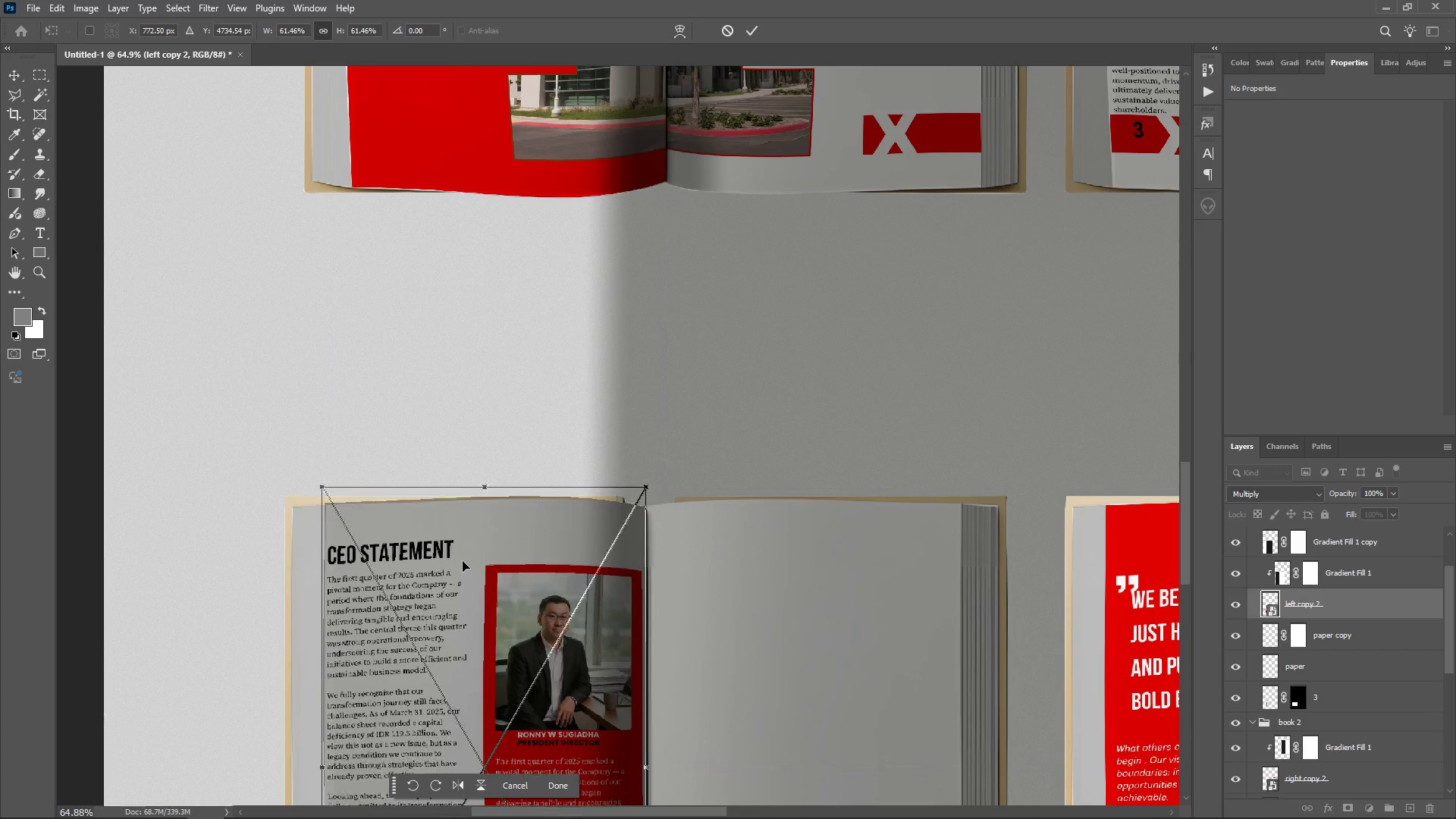 
key(ArrowDown)
 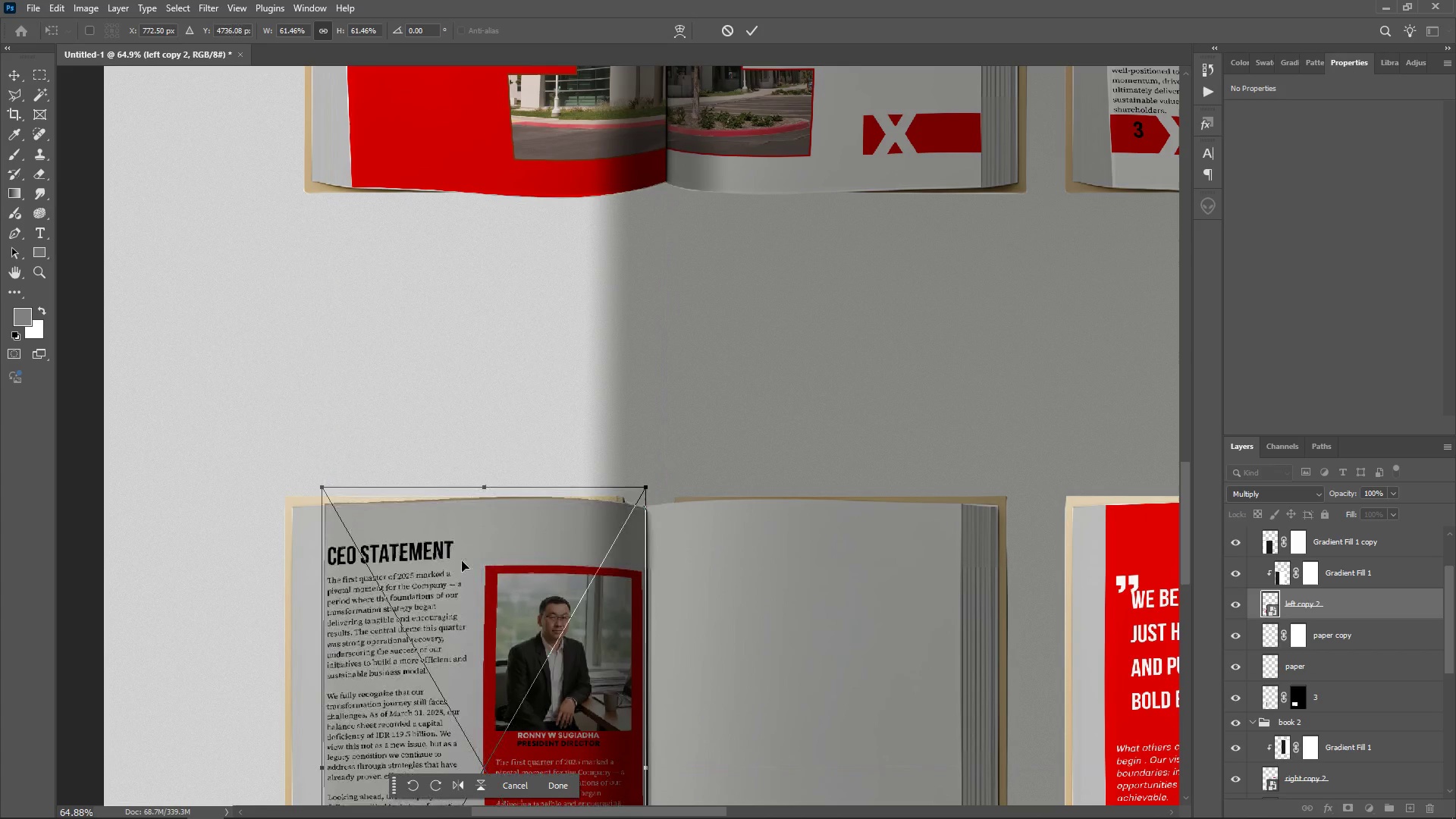 
key(Enter)
 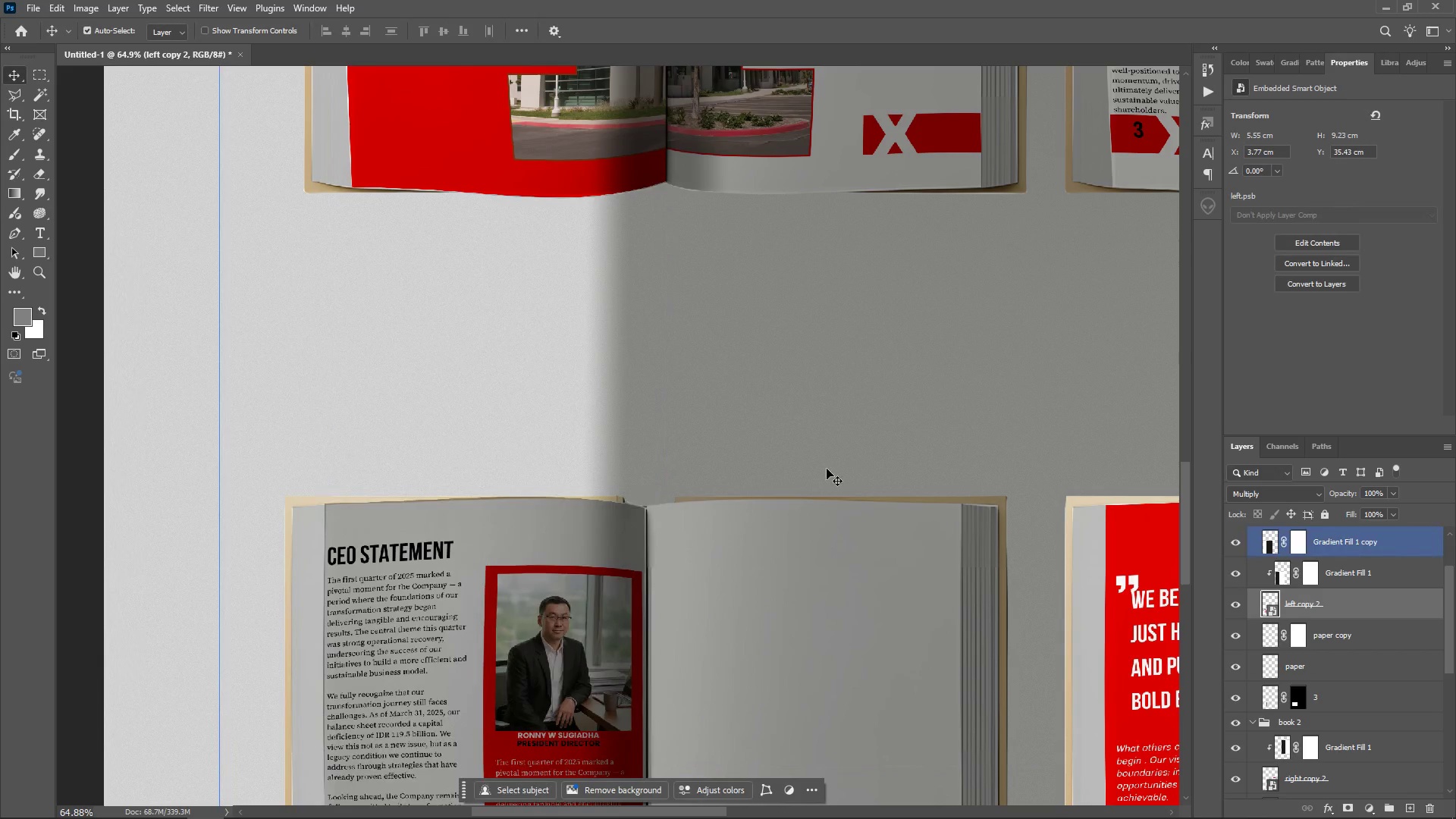 
hold_key(key=AltLeft, duration=0.38)
scroll: coordinate [849, 486], scroll_direction: down, amount: 22.0
 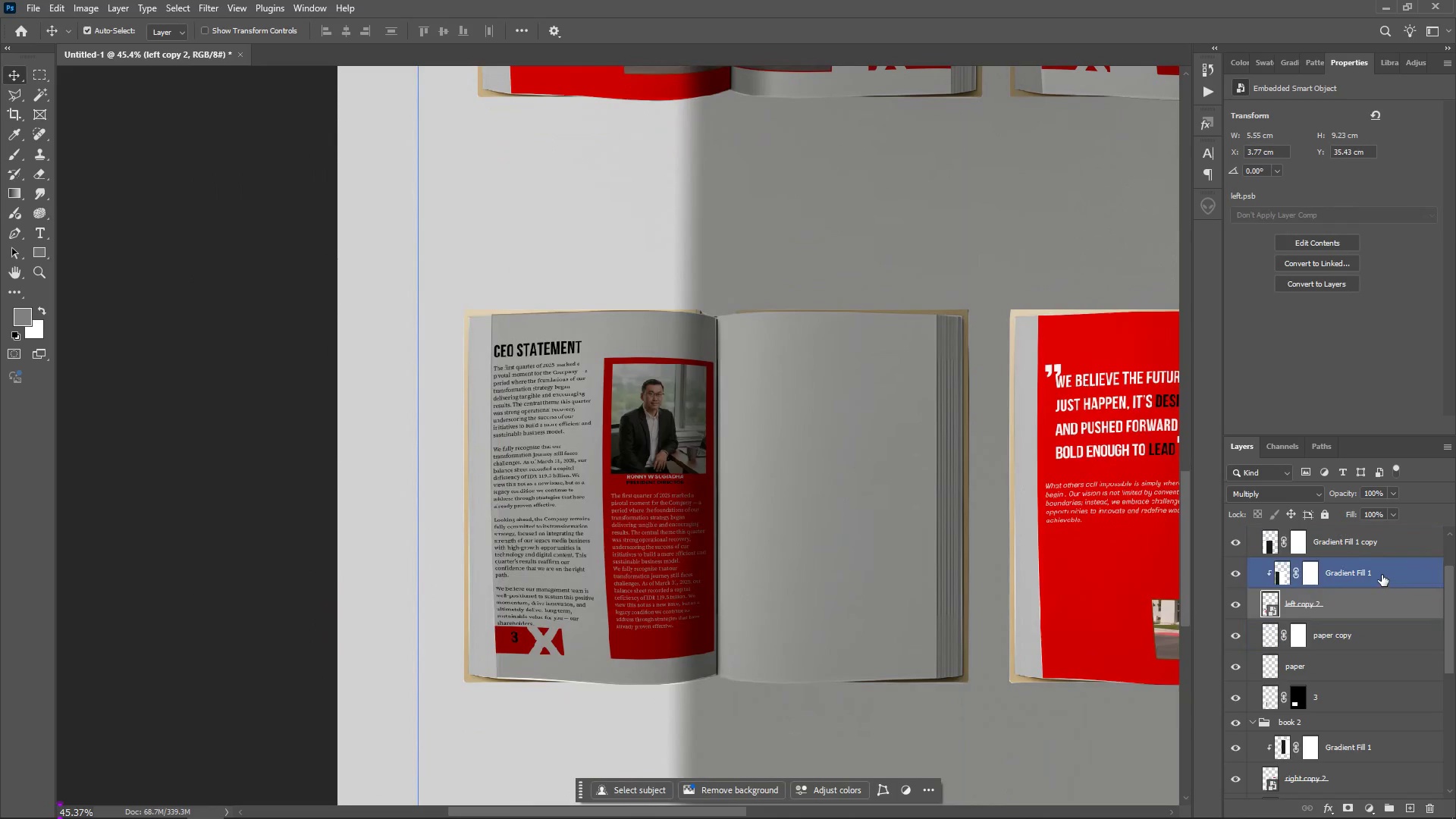 
left_click([1382, 575])
 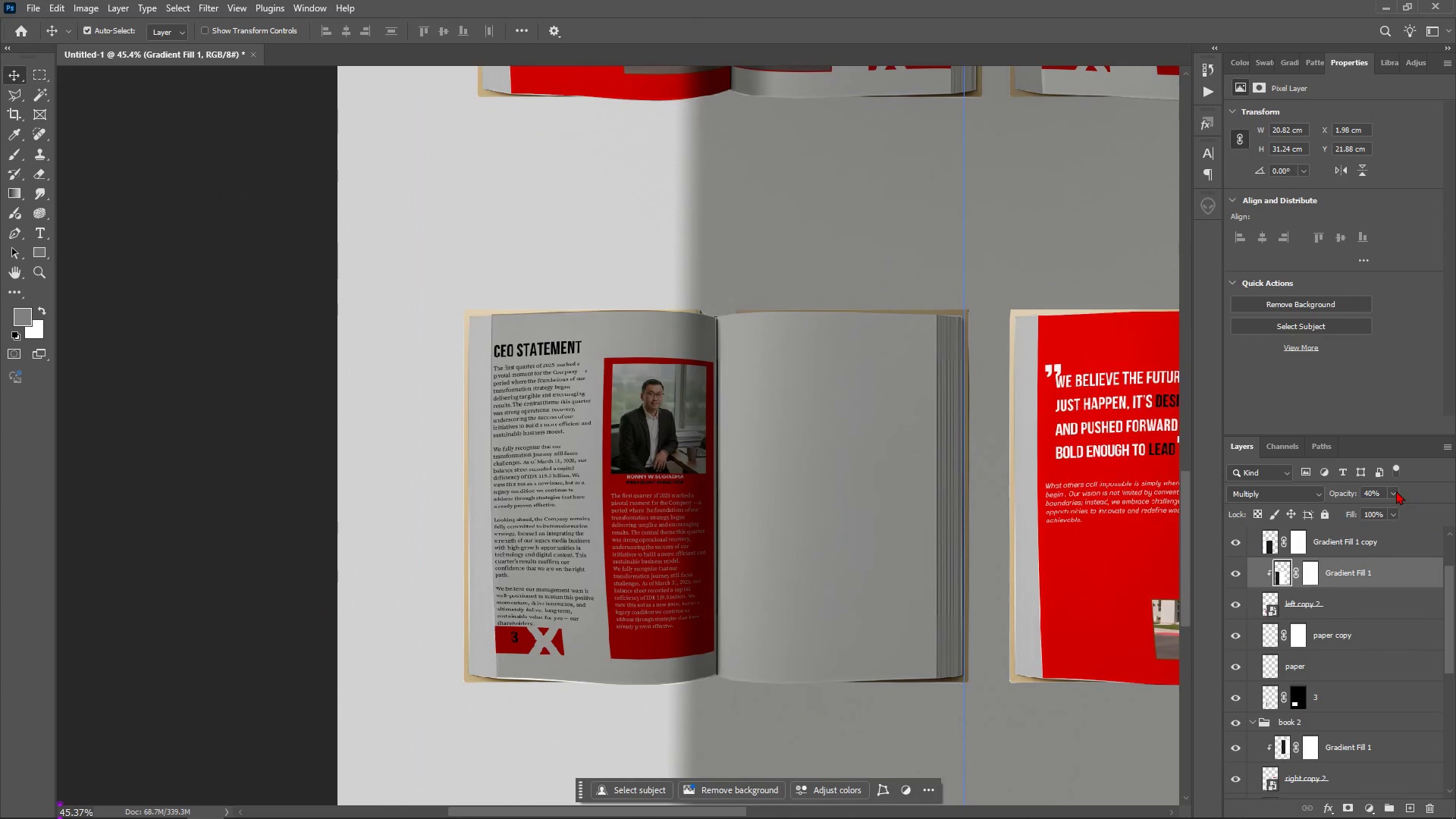 
double_click([1392, 492])
 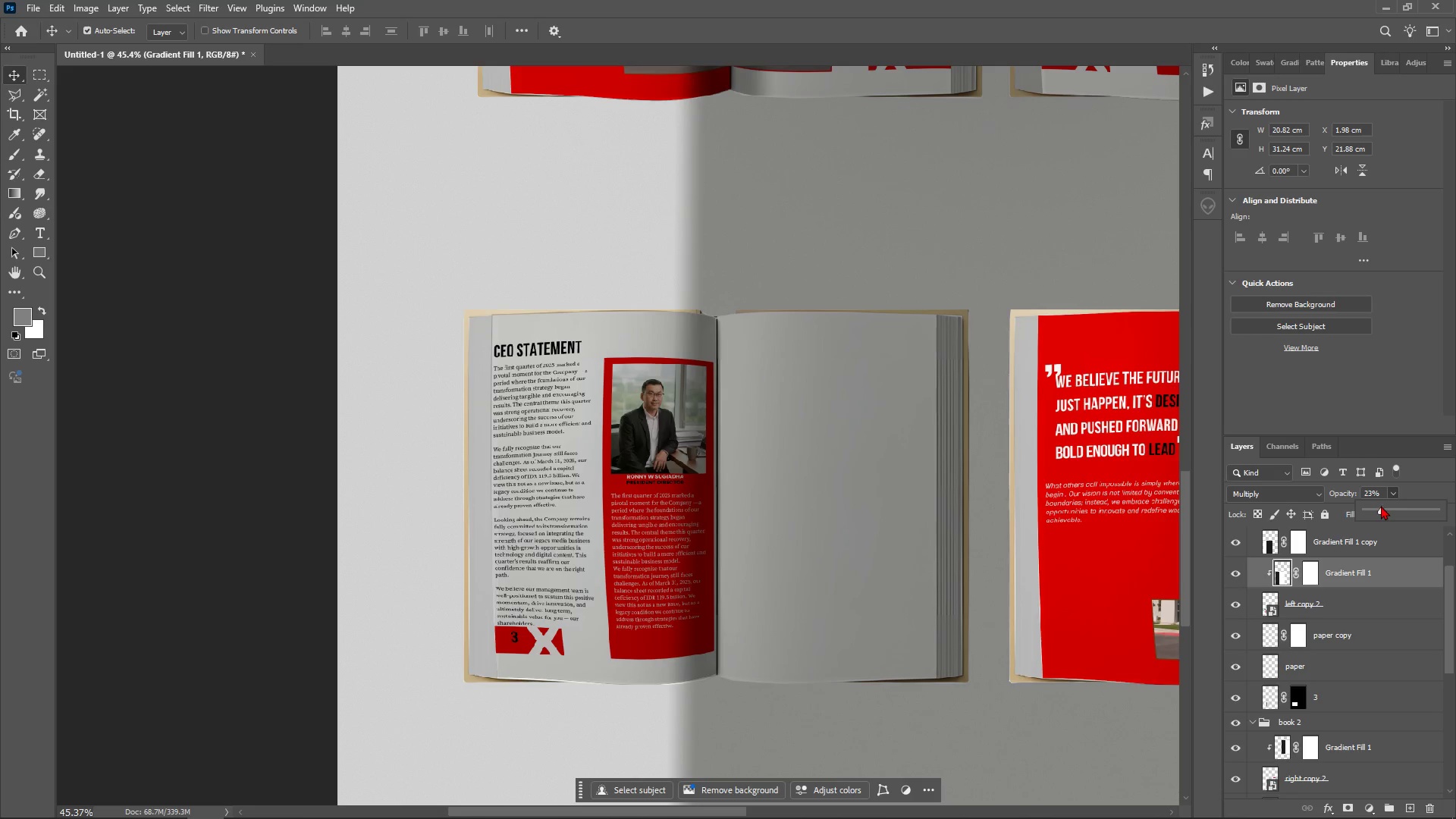 
wait(5.19)
 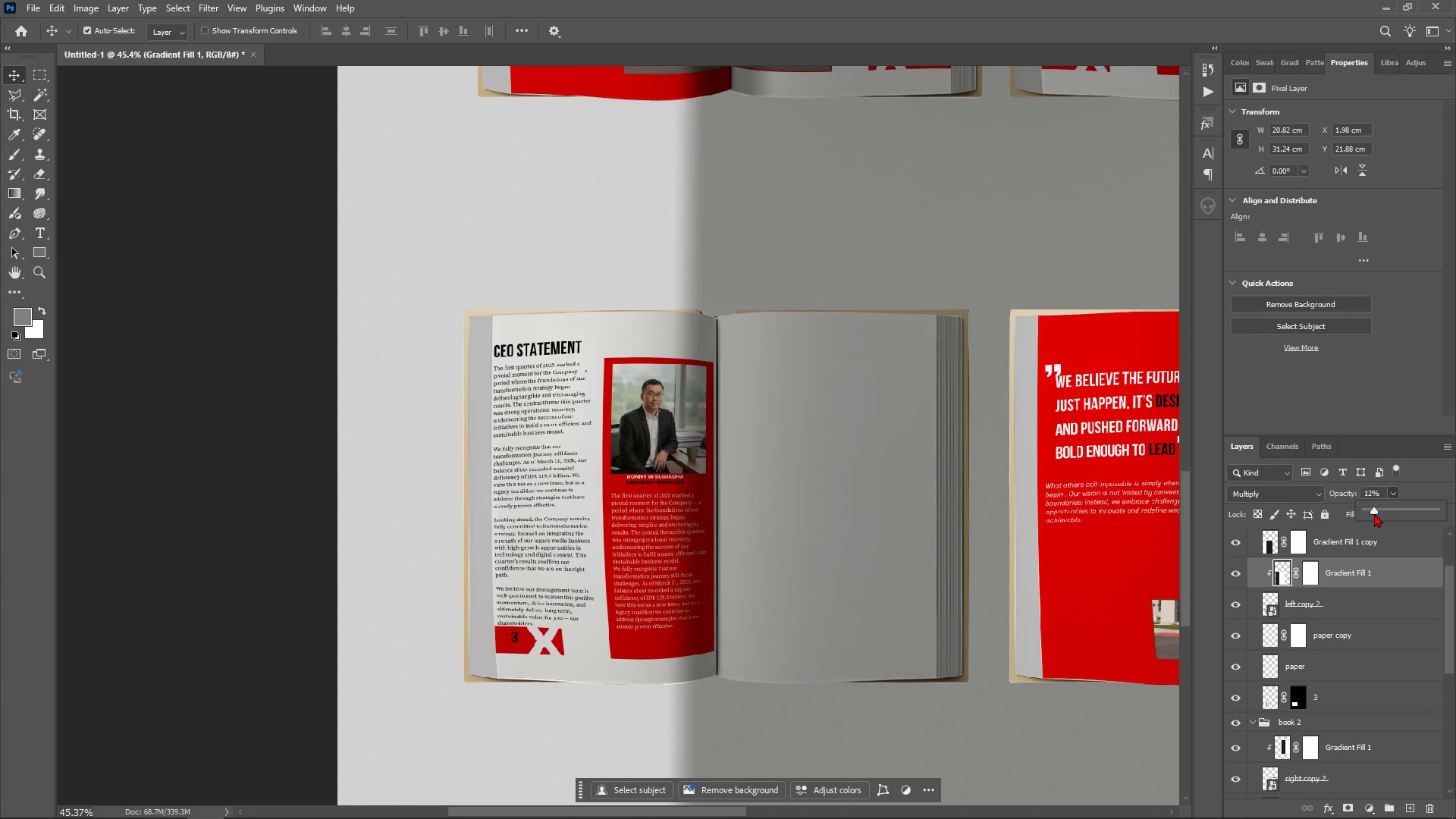 
hold_key(key=AltLeft, duration=0.52)
scroll: coordinate [1359, 590], scroll_direction: down, amount: 3.0
 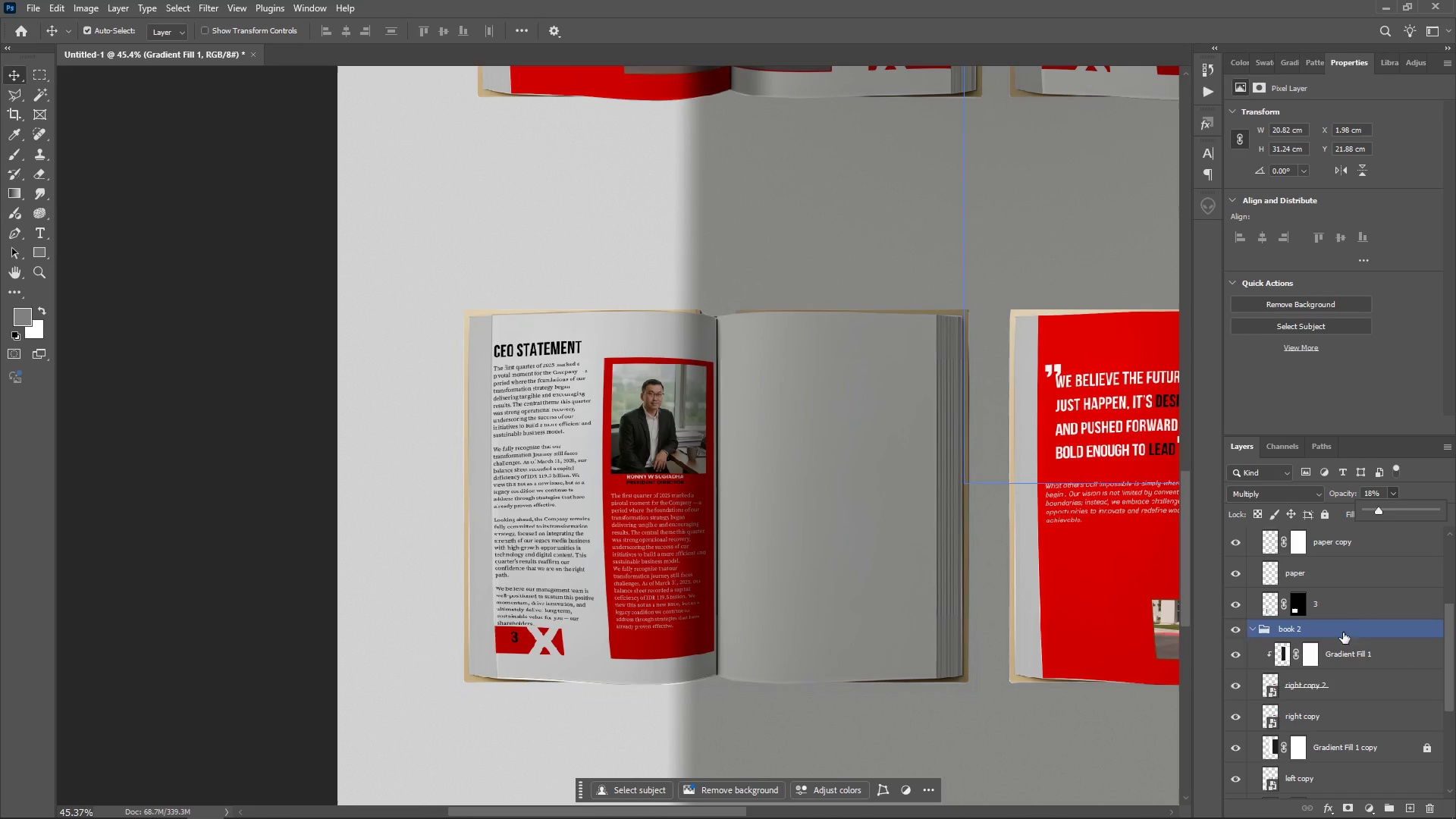 
scroll: coordinate [1355, 644], scroll_direction: none, amount: 0.0
 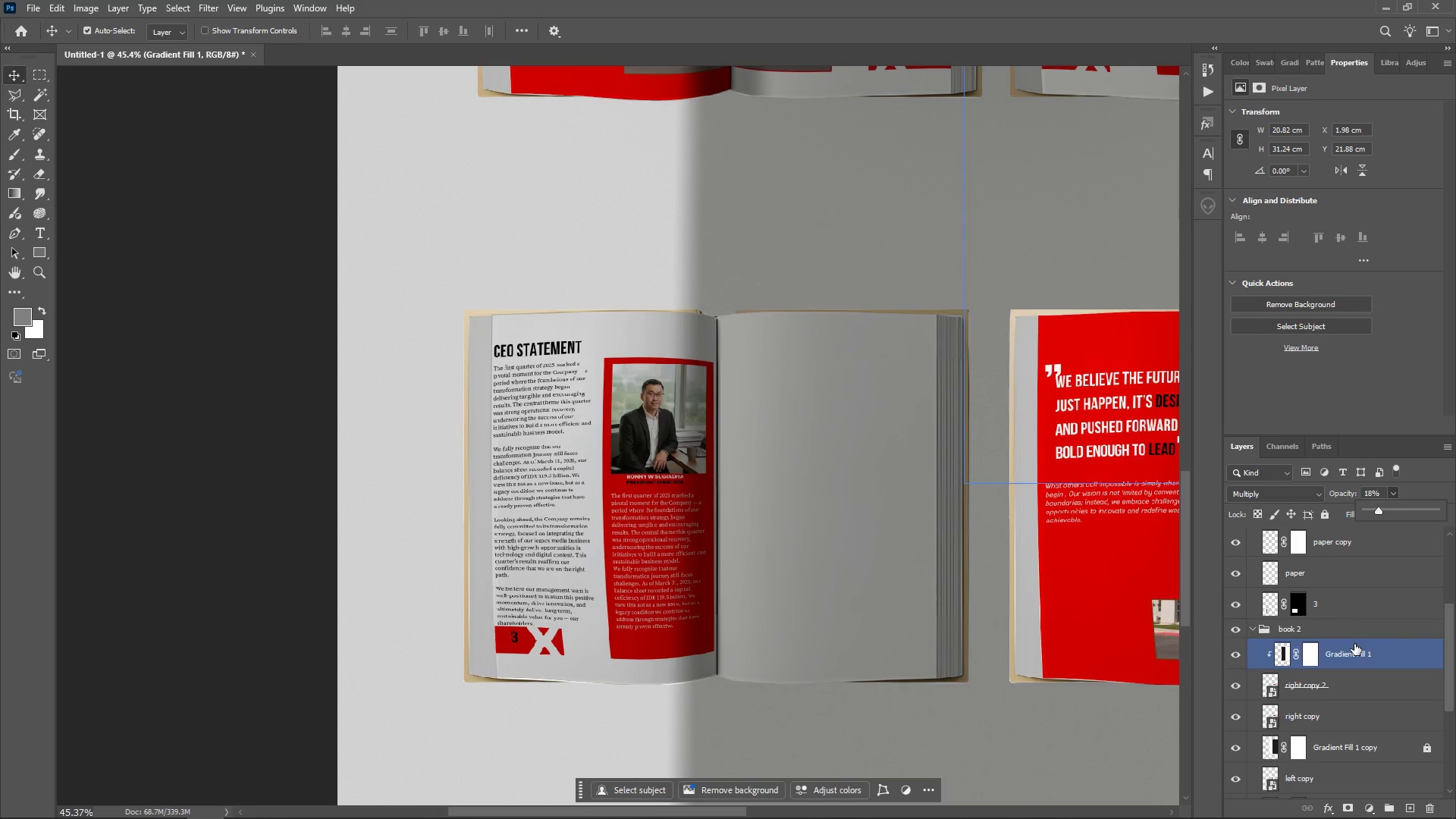 
hold_key(key=AltLeft, duration=0.49)
 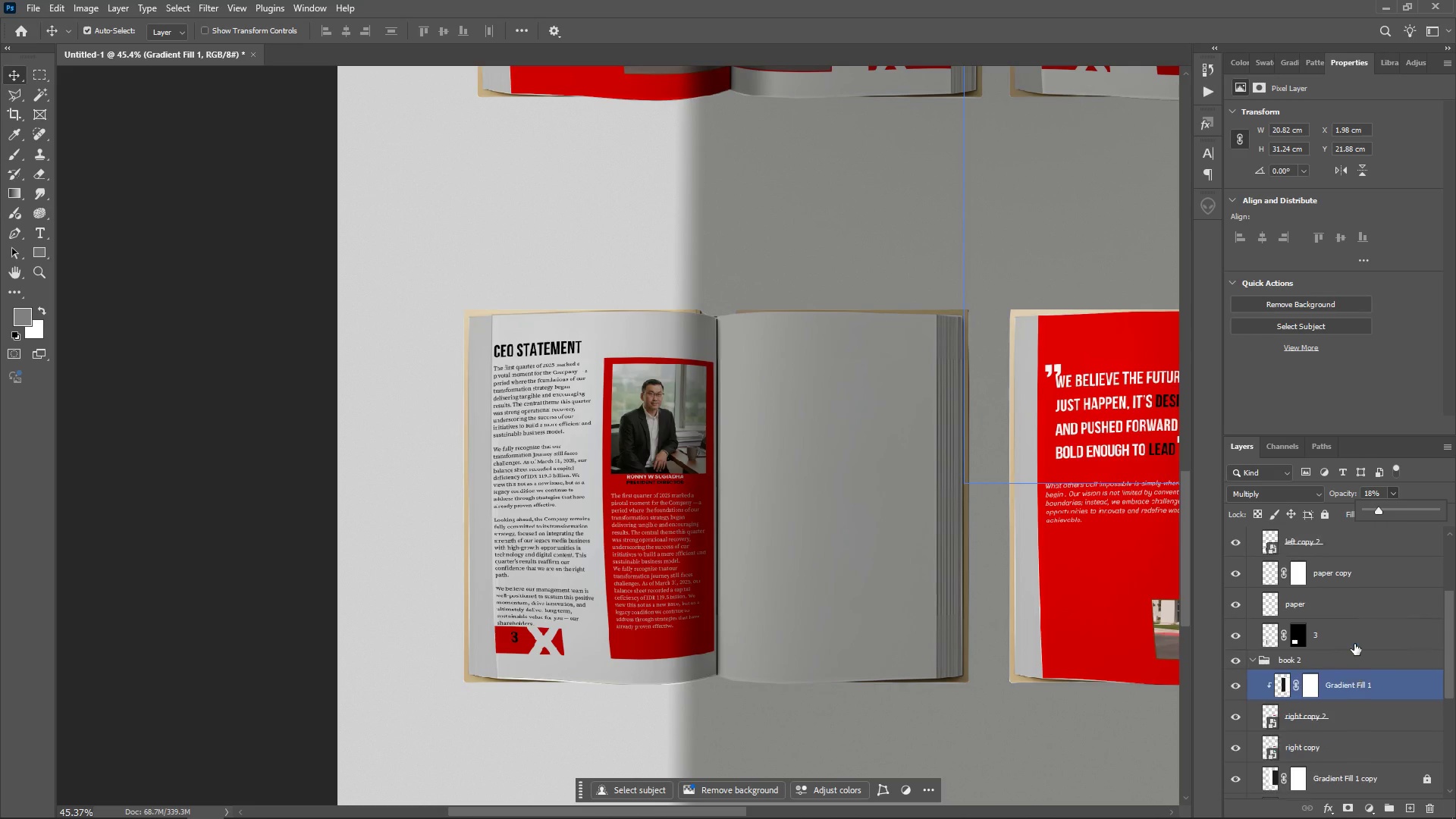 
scroll: coordinate [1354, 644], scroll_direction: up, amount: 6.0
 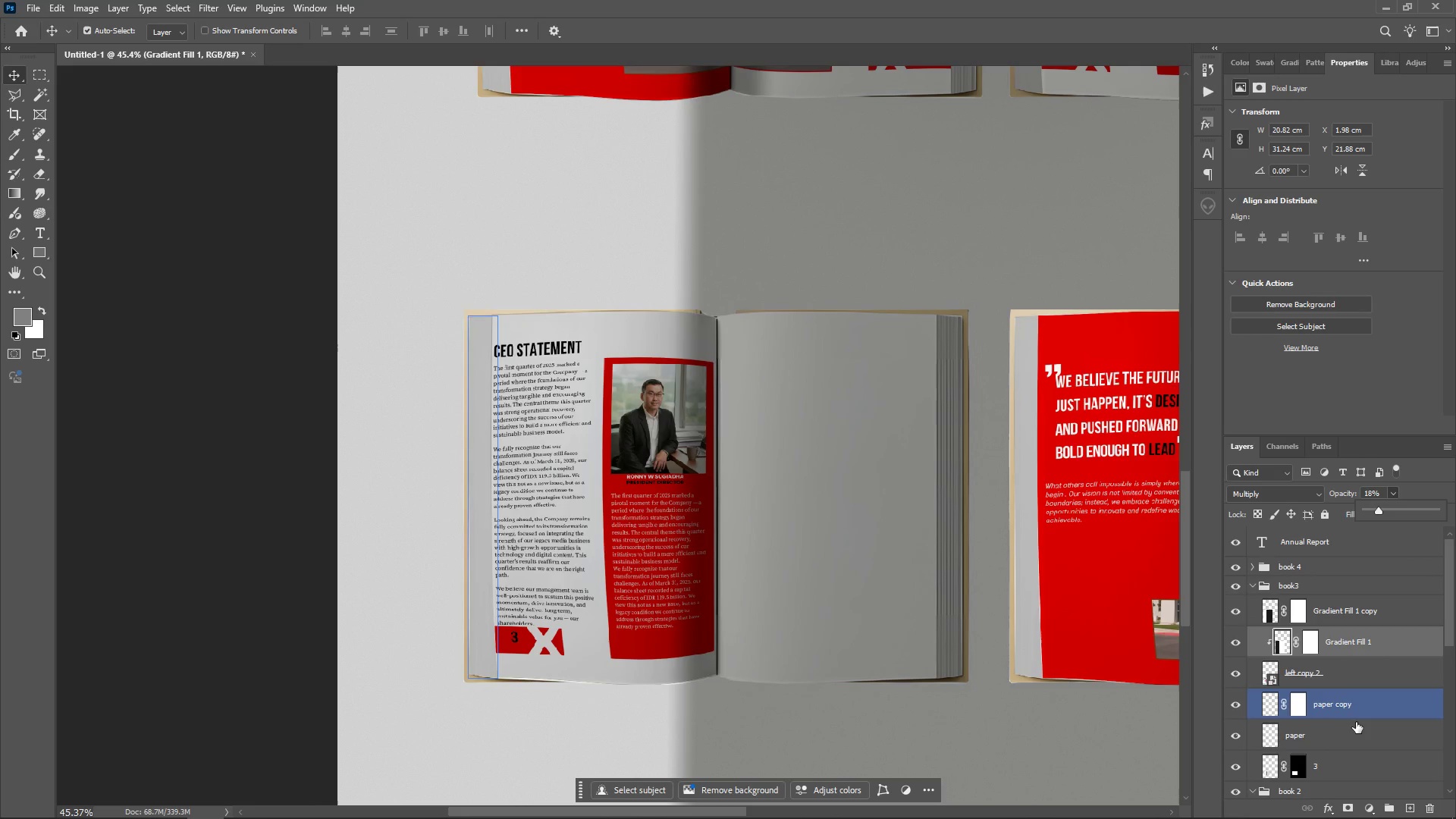 
scroll: coordinate [1357, 723], scroll_direction: down, amount: 4.0
 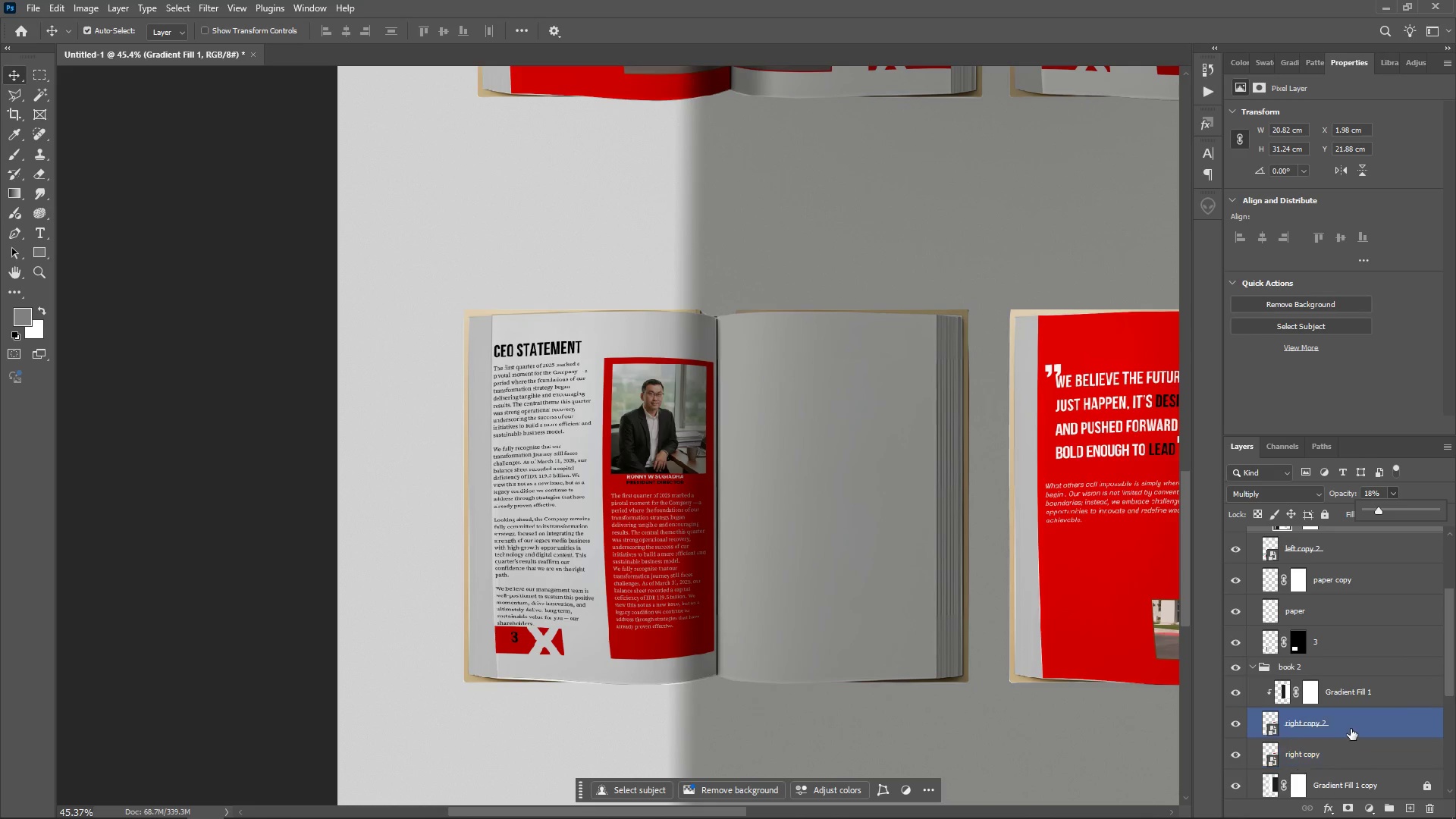 
left_click([1351, 729])
 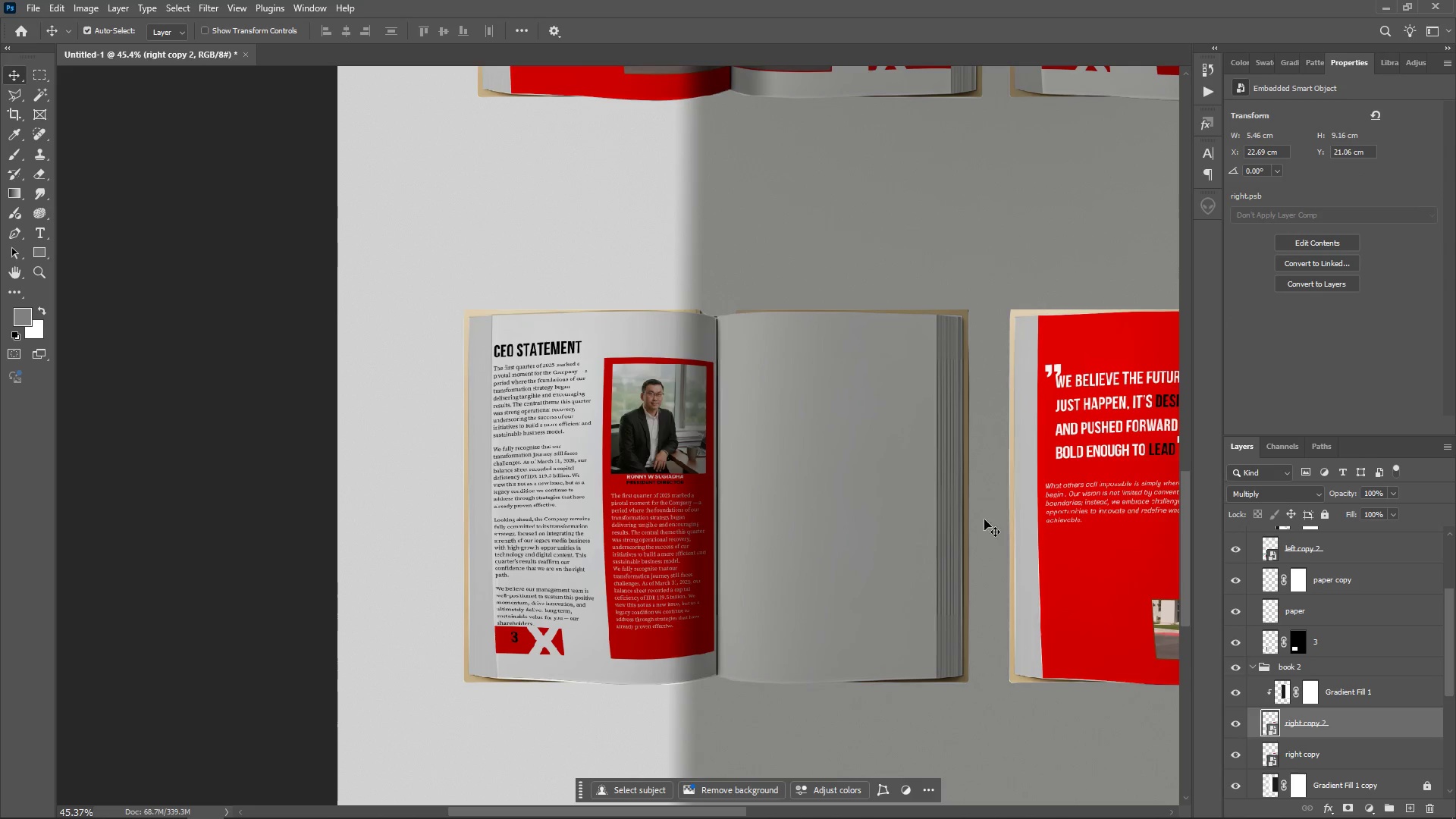 
hold_key(key=AltLeft, duration=1.4)
scroll: coordinate [871, 484], scroll_direction: down, amount: 7.0
 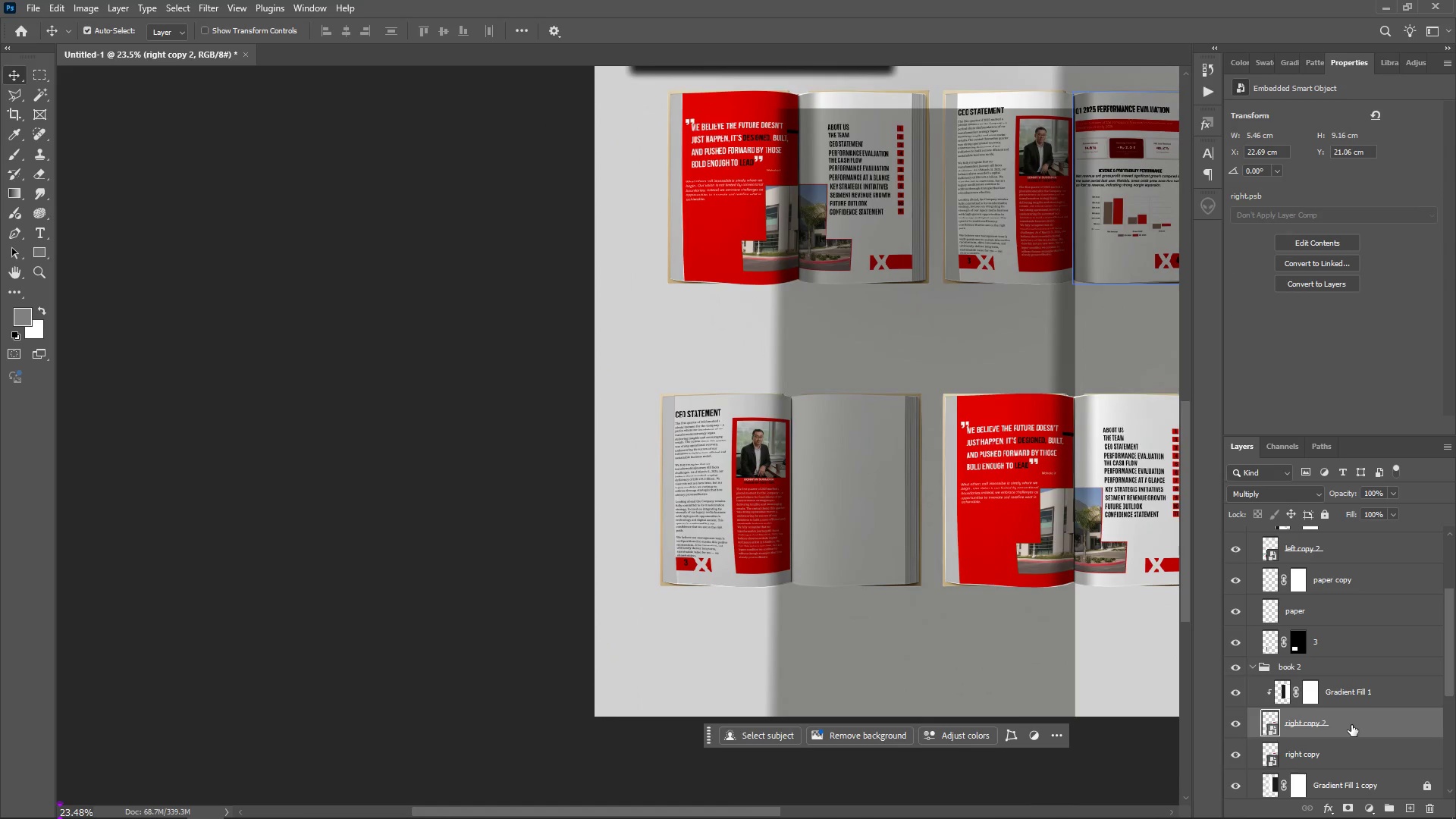 
key(Control+T)
 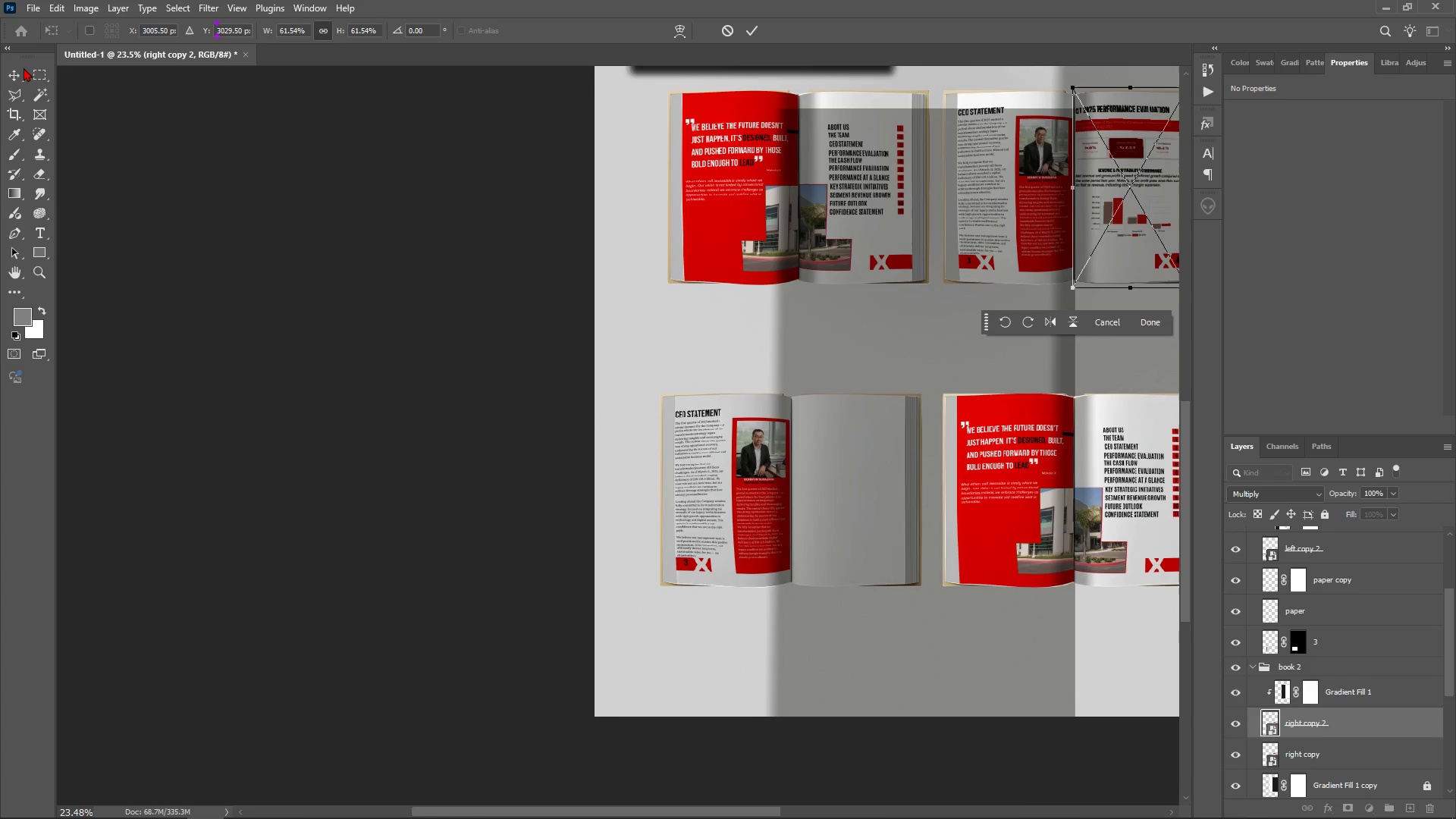 
left_click([20, 71])
 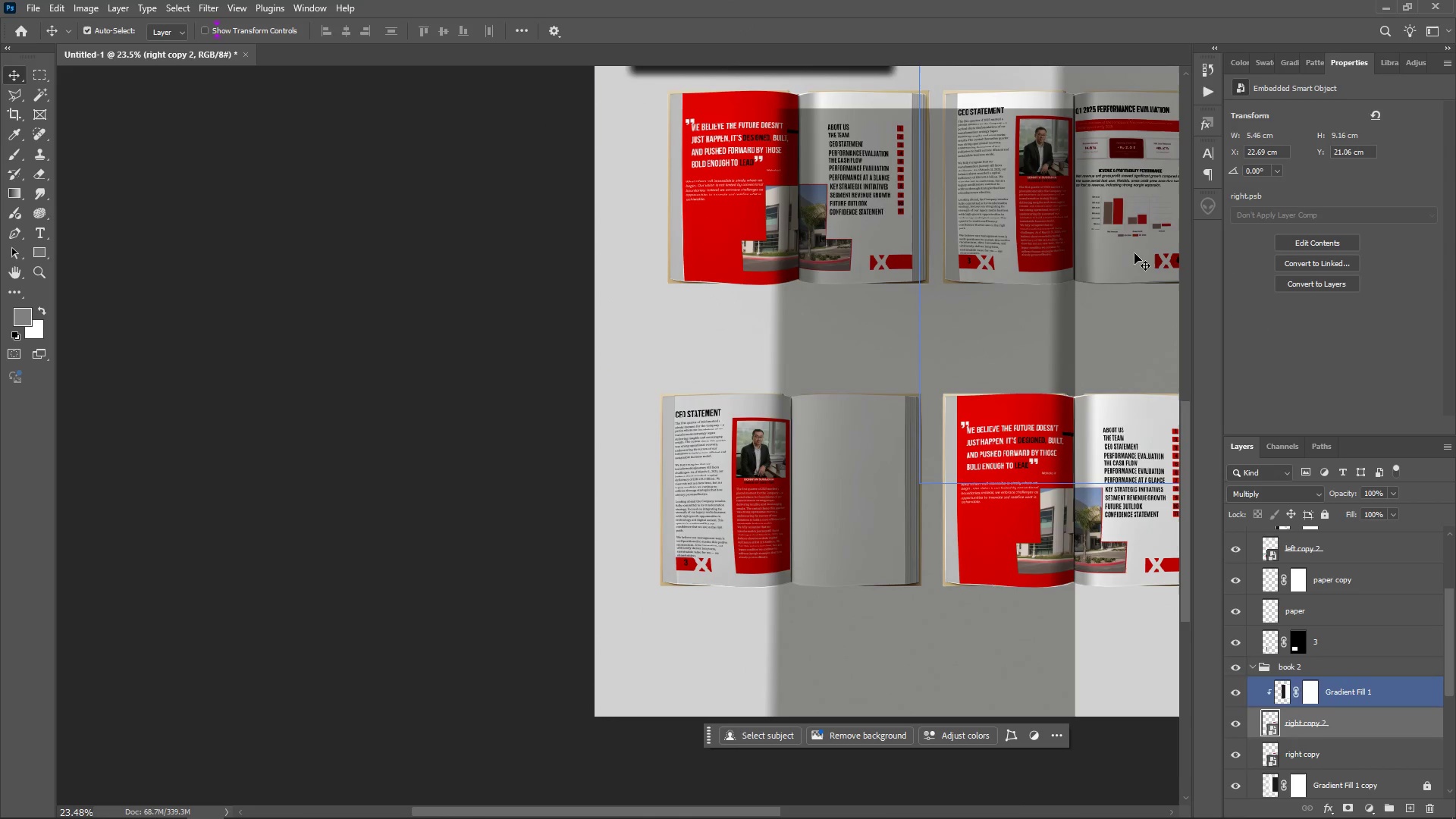 
wait(5.01)
 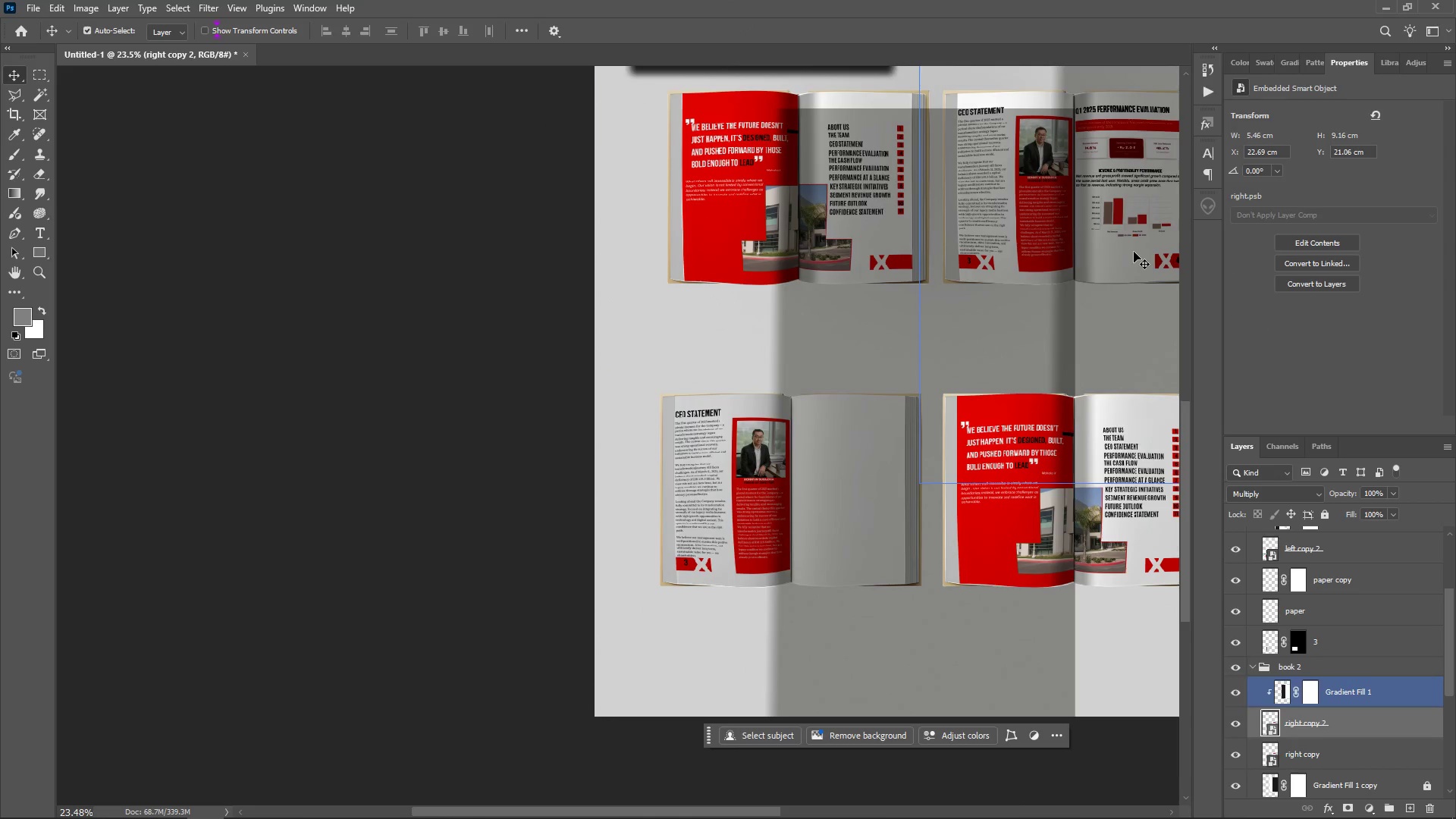 
key(Control+Z)
 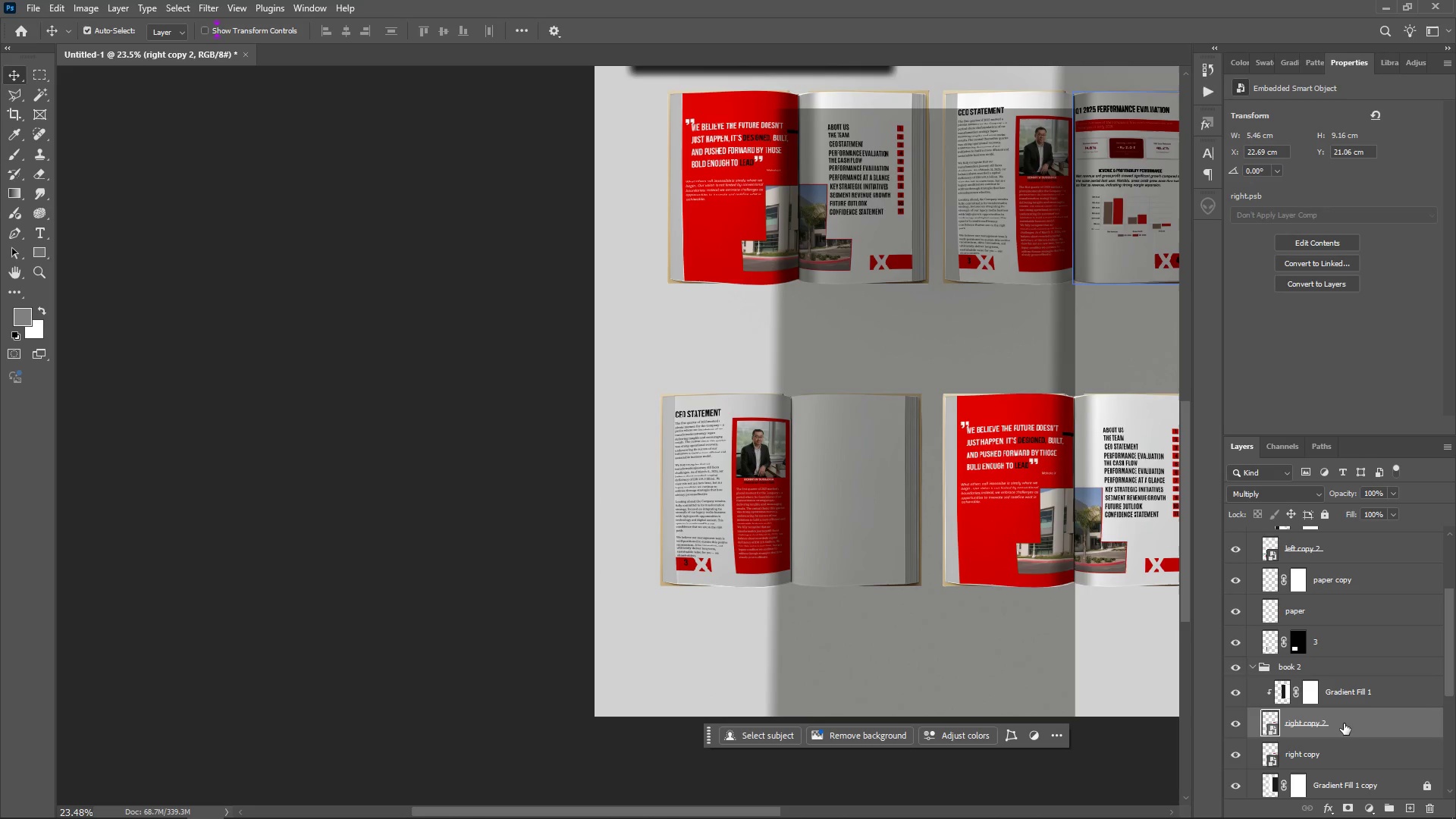 
wait(7.48)
 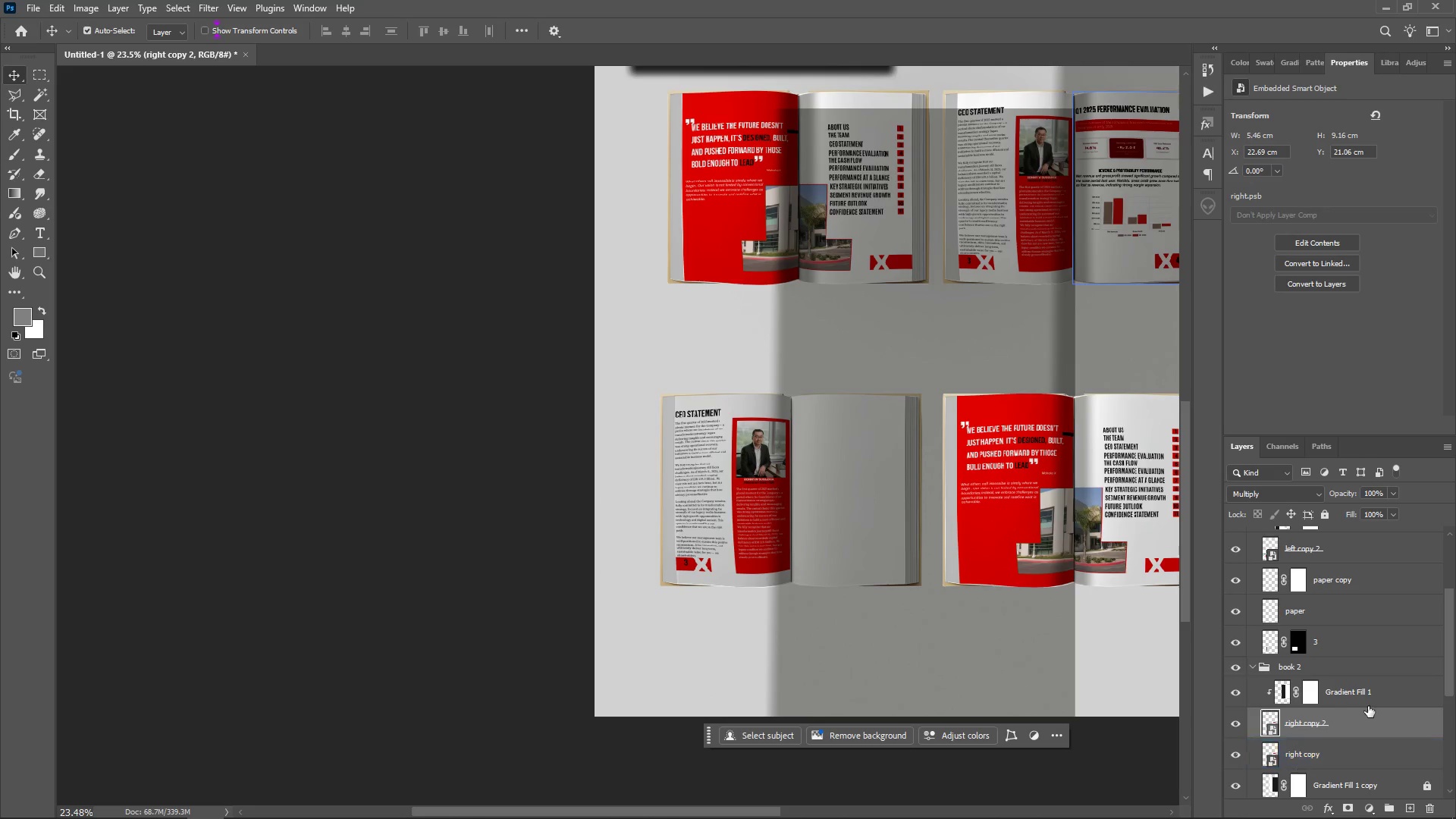 
left_click([1344, 724])
 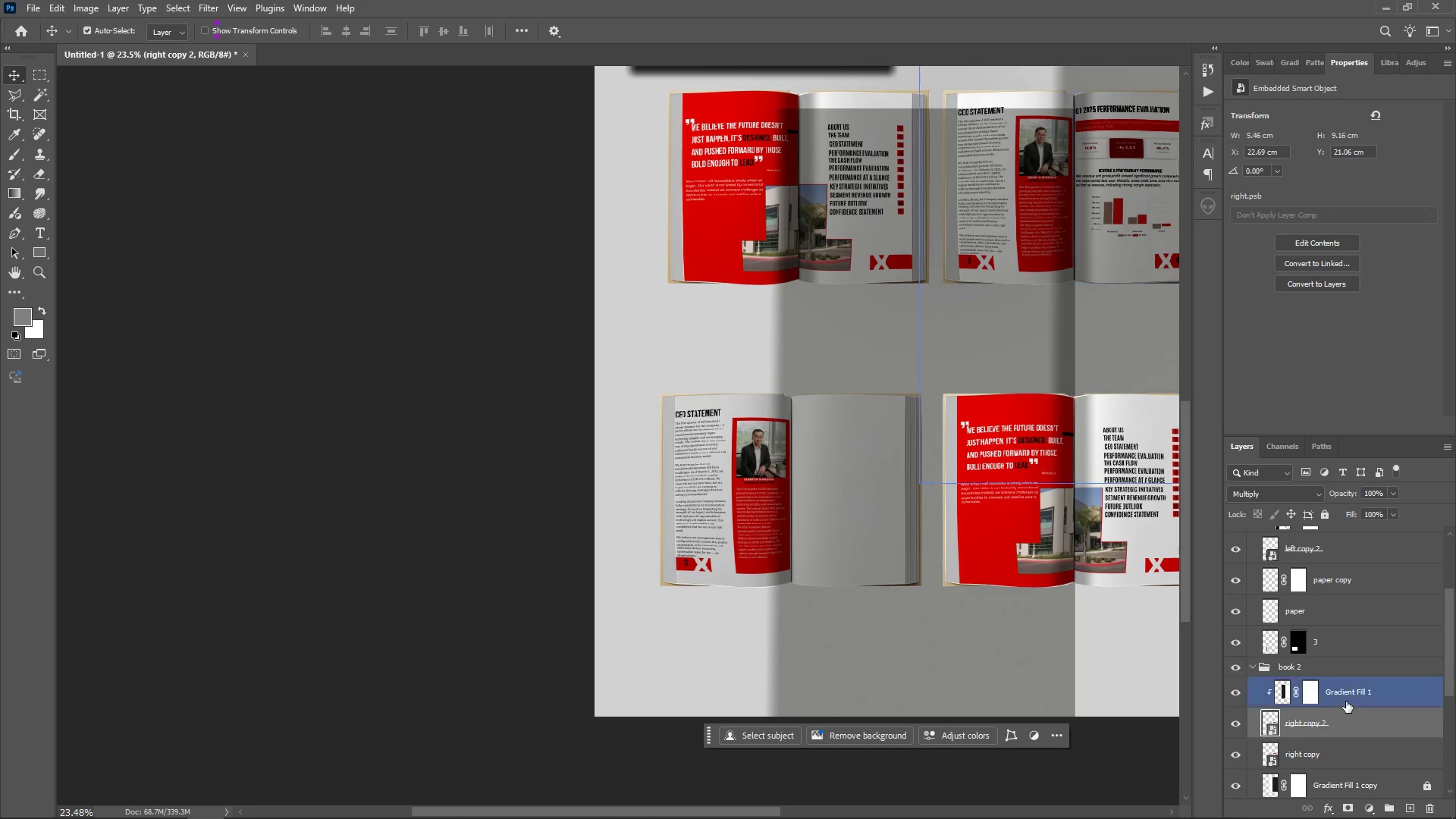 
key(Control+T)
 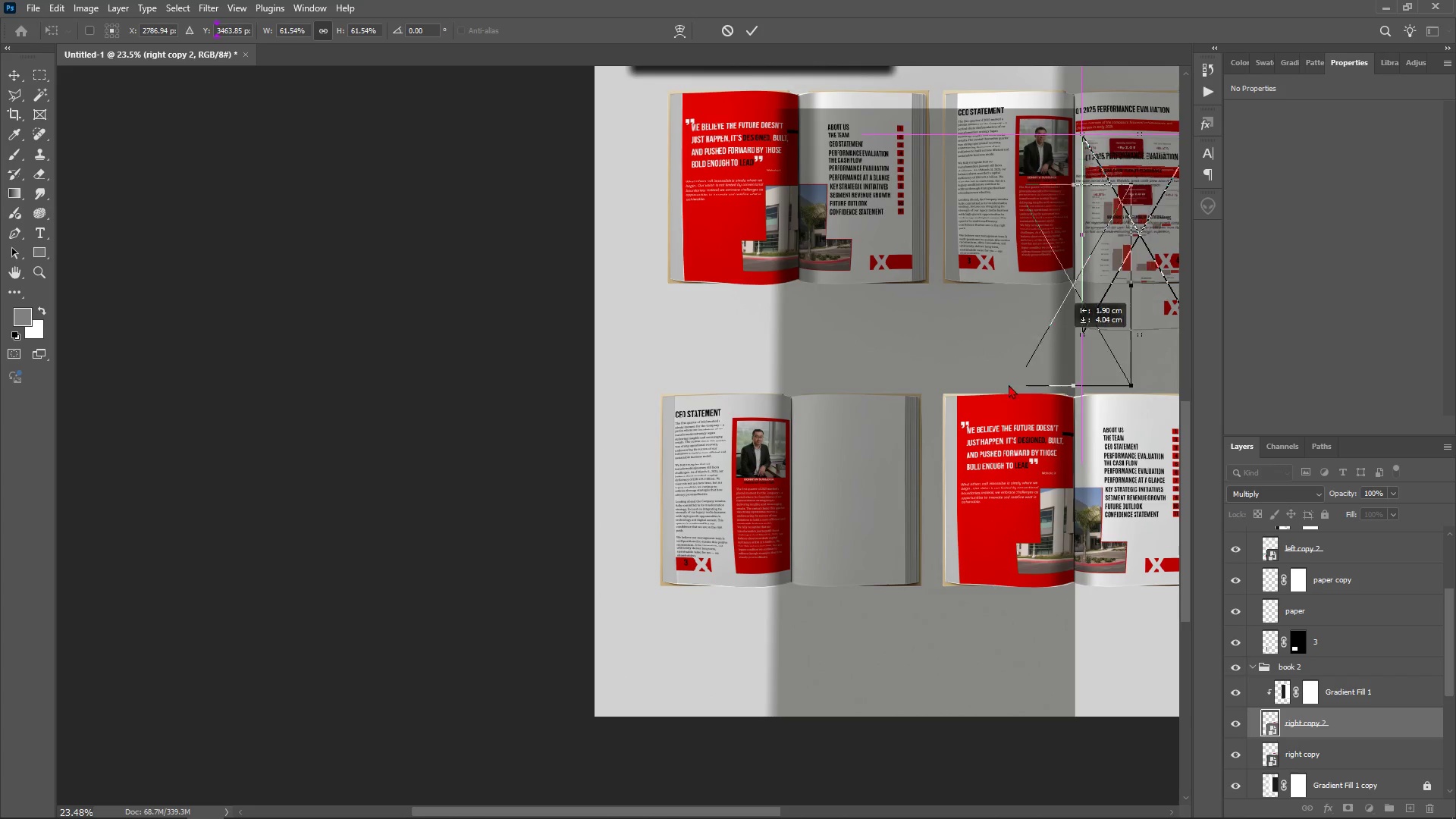 
mouse_move([844, 541])
 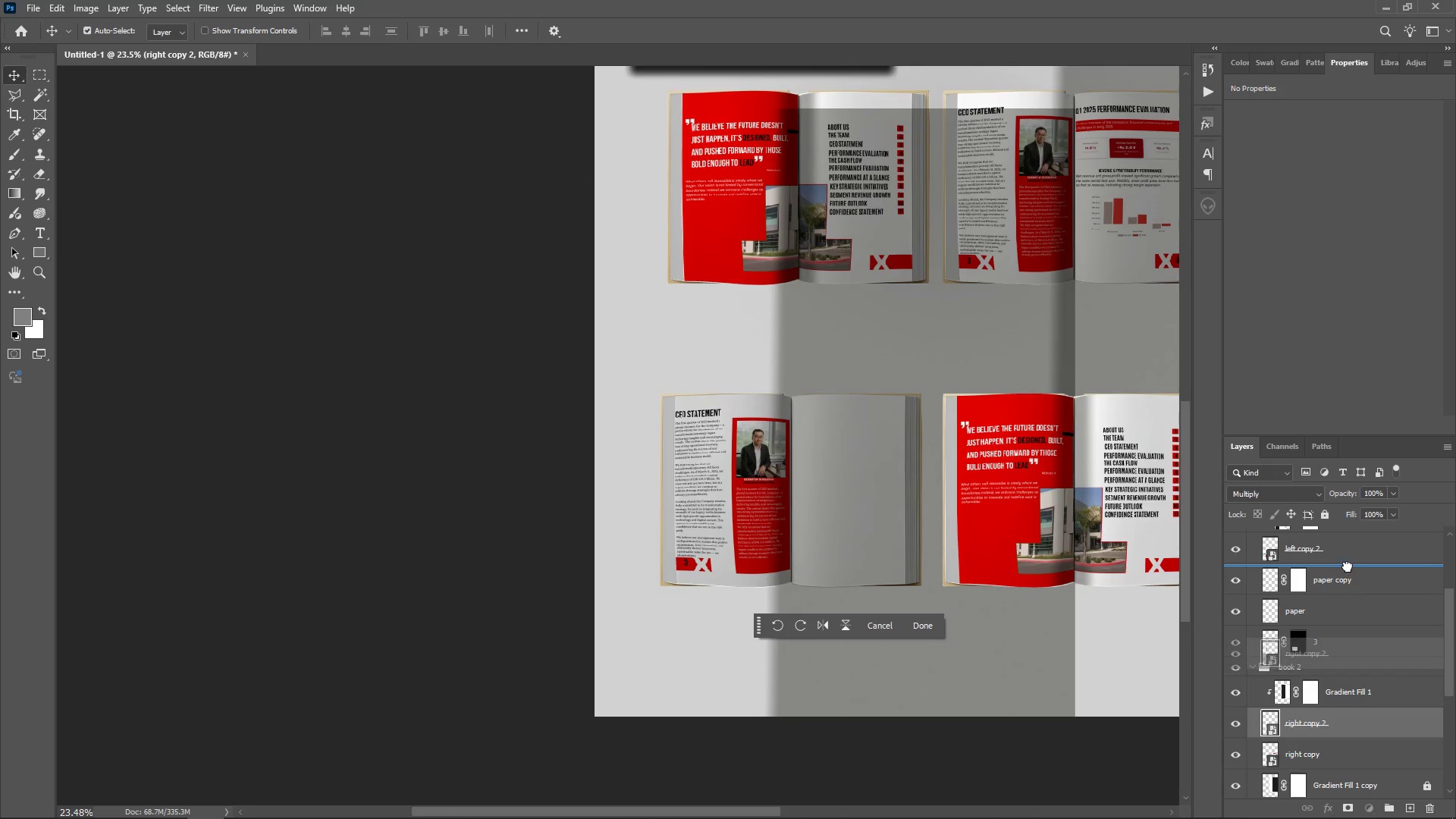 
mouse_move([1355, 504])
 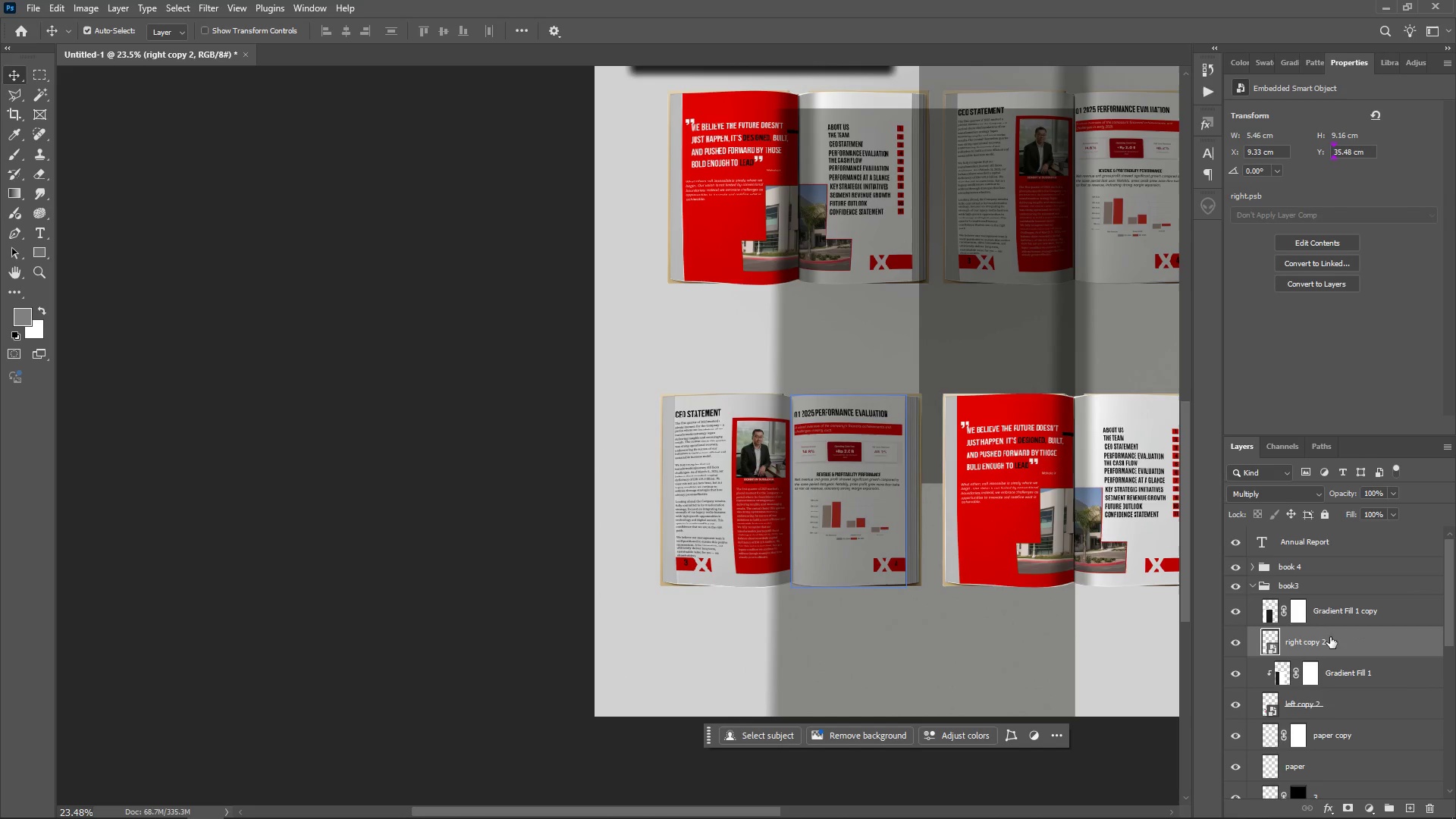 
left_click([1357, 613])
 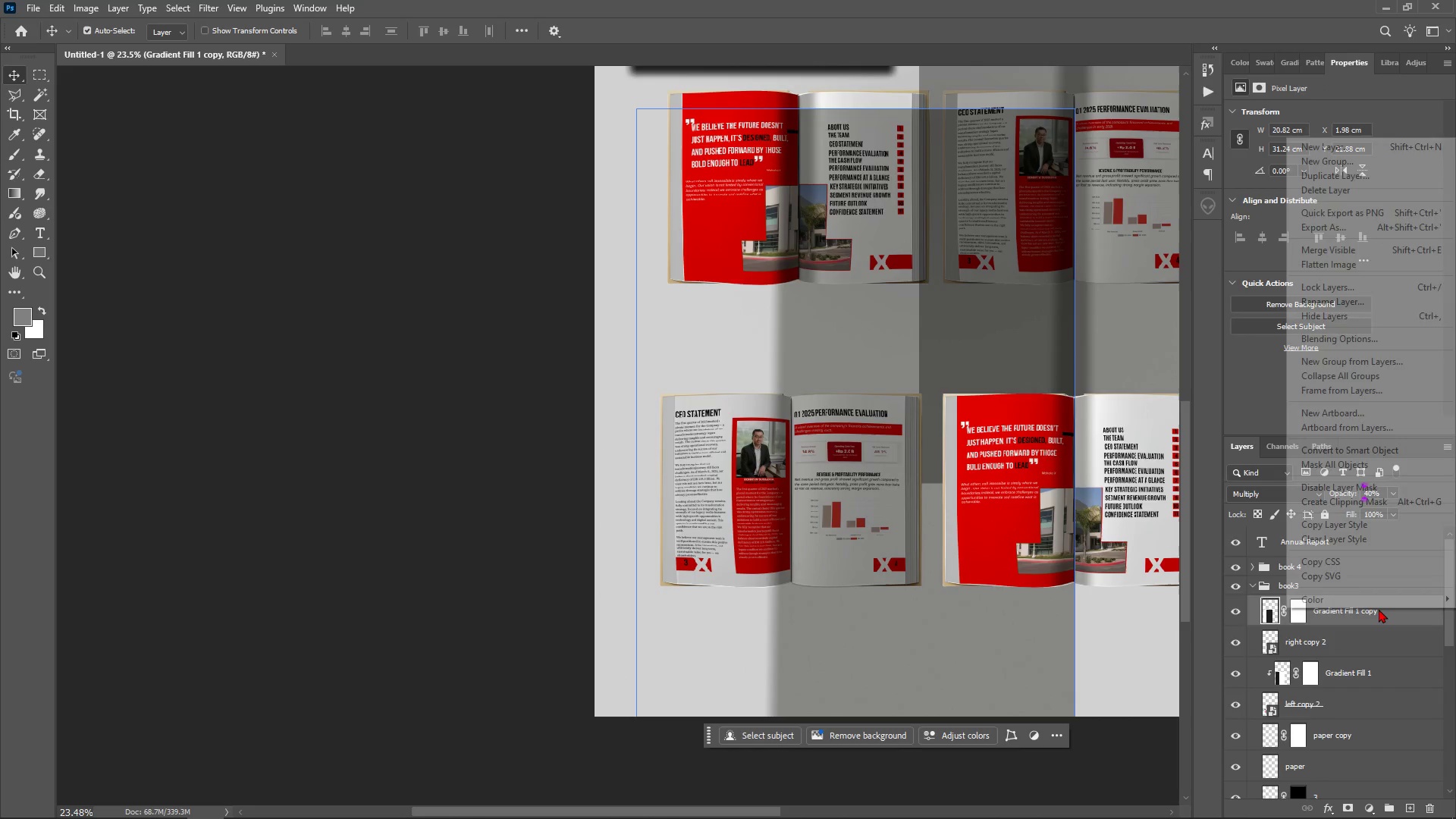 
right_click([1379, 609])
 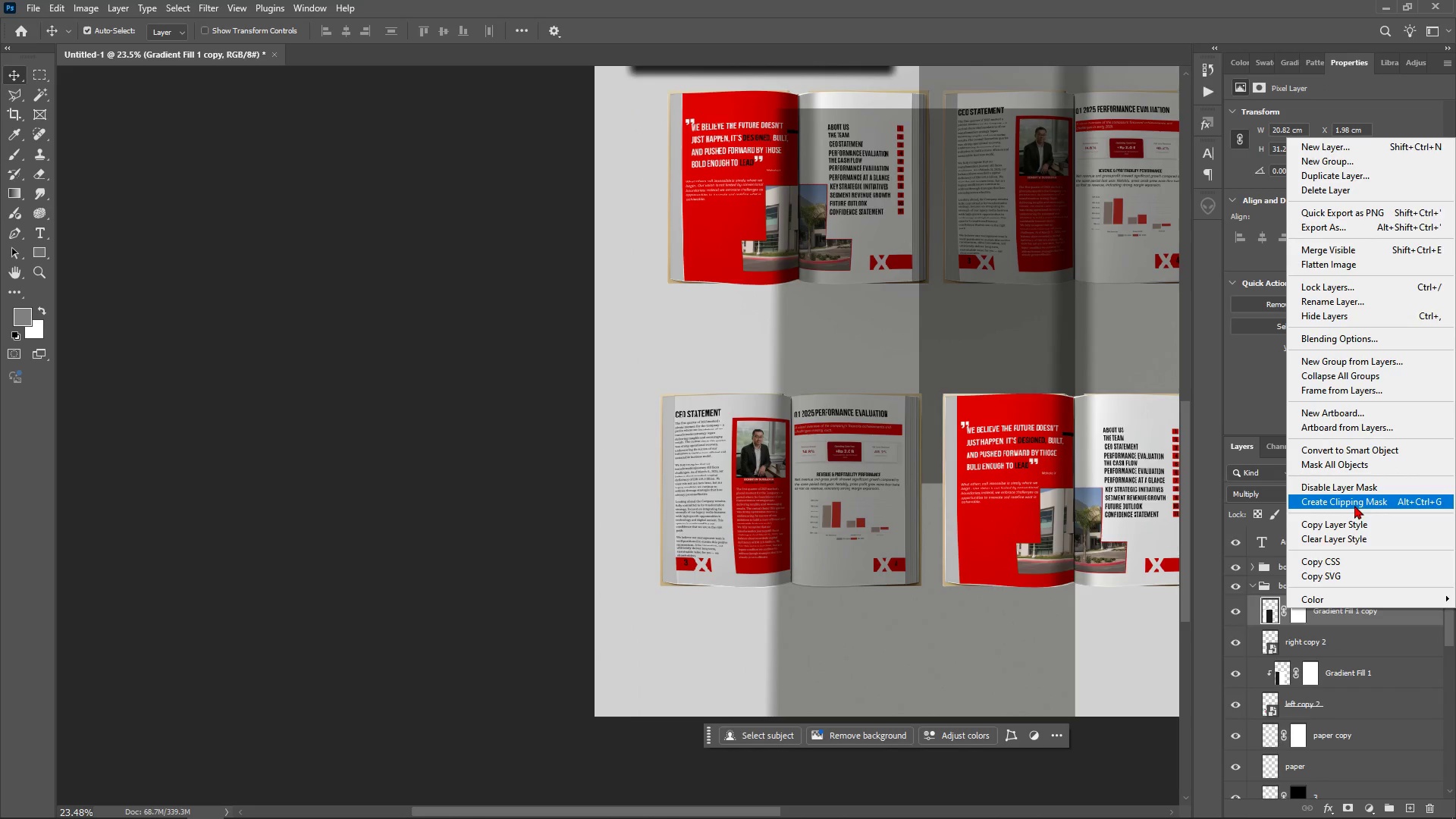 
left_click([1354, 505])
 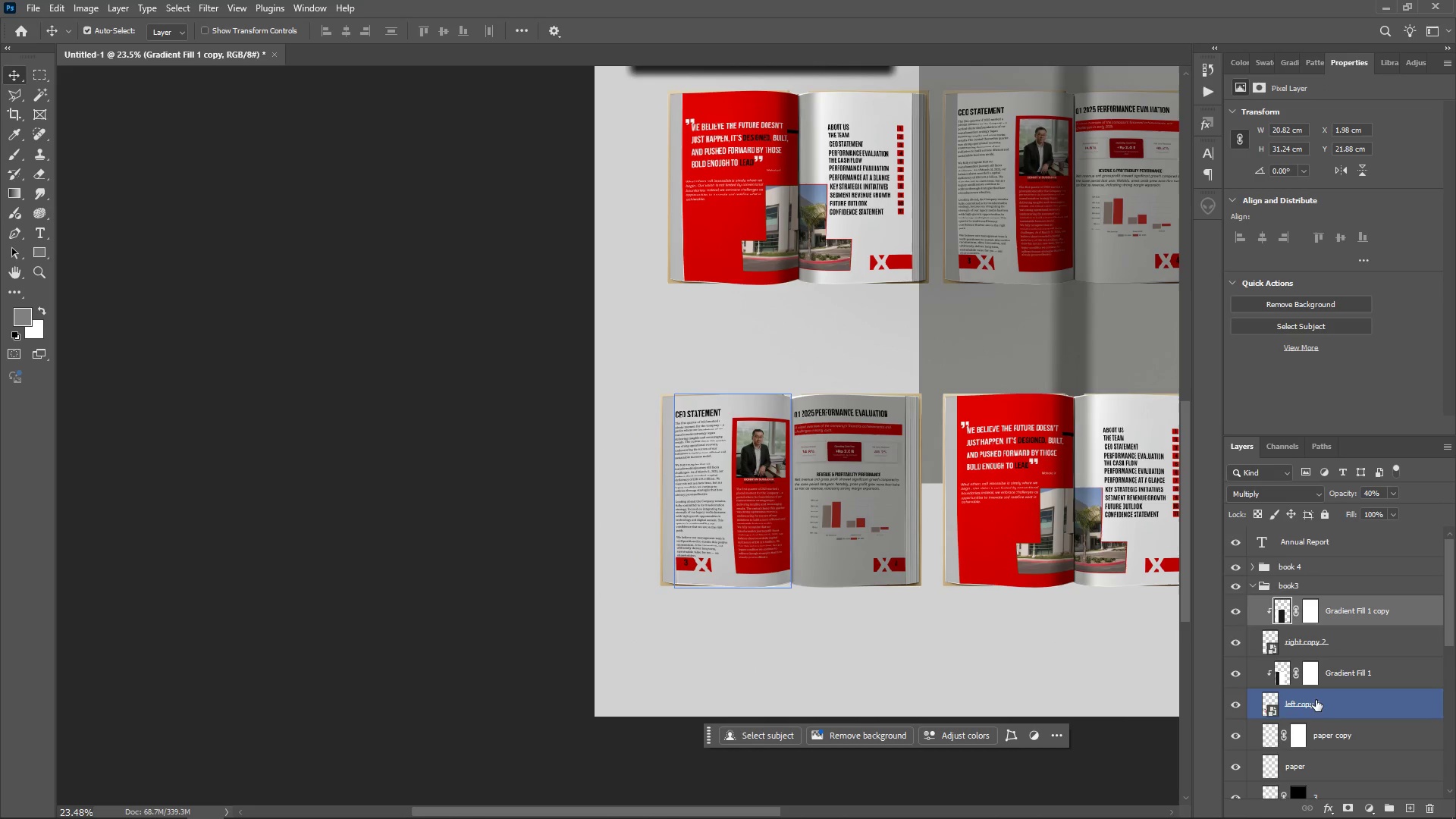 
scroll: coordinate [1327, 711], scroll_direction: down, amount: 11.0
 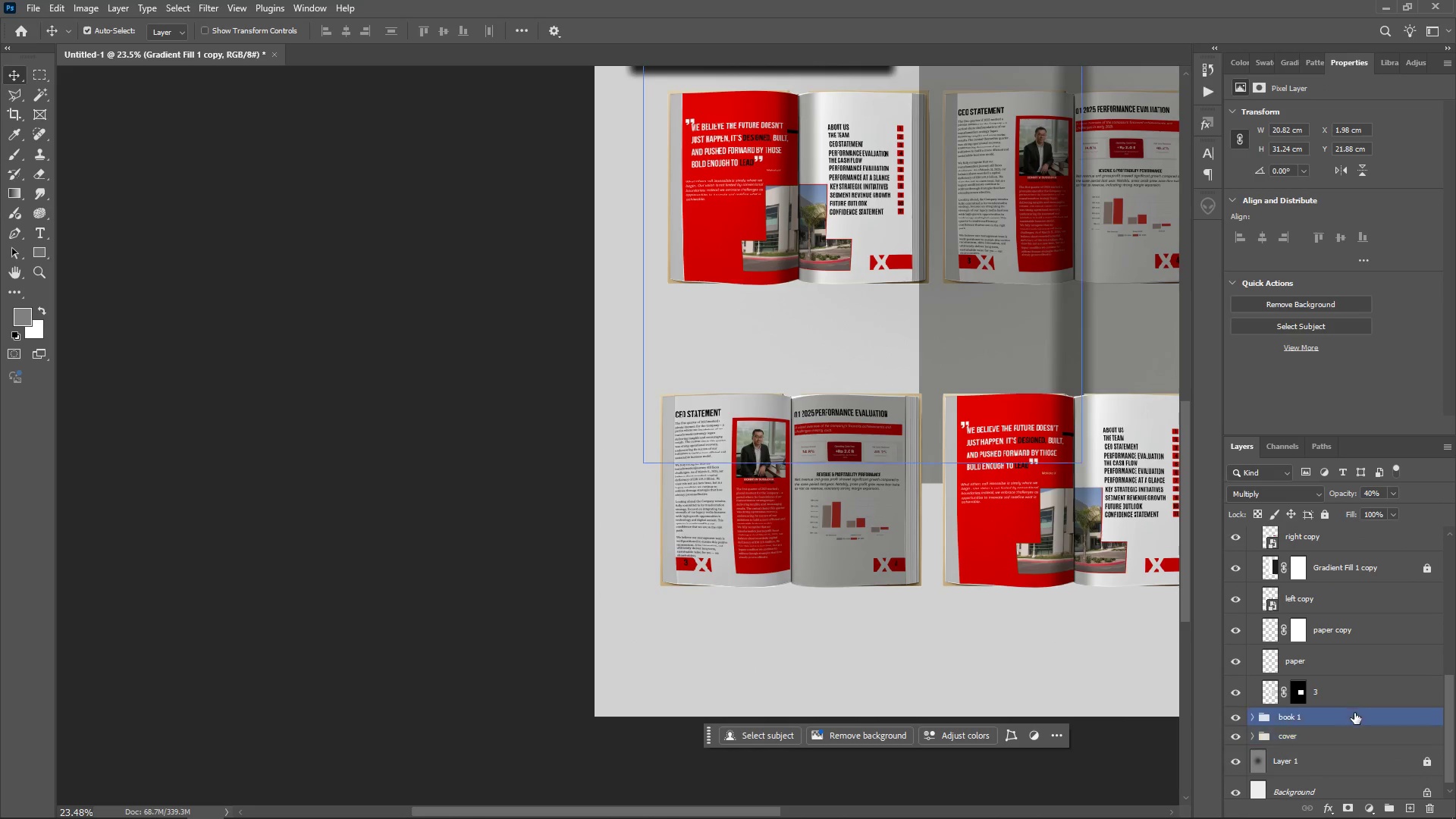 
scroll: coordinate [1354, 712], scroll_direction: up, amount: 3.0
 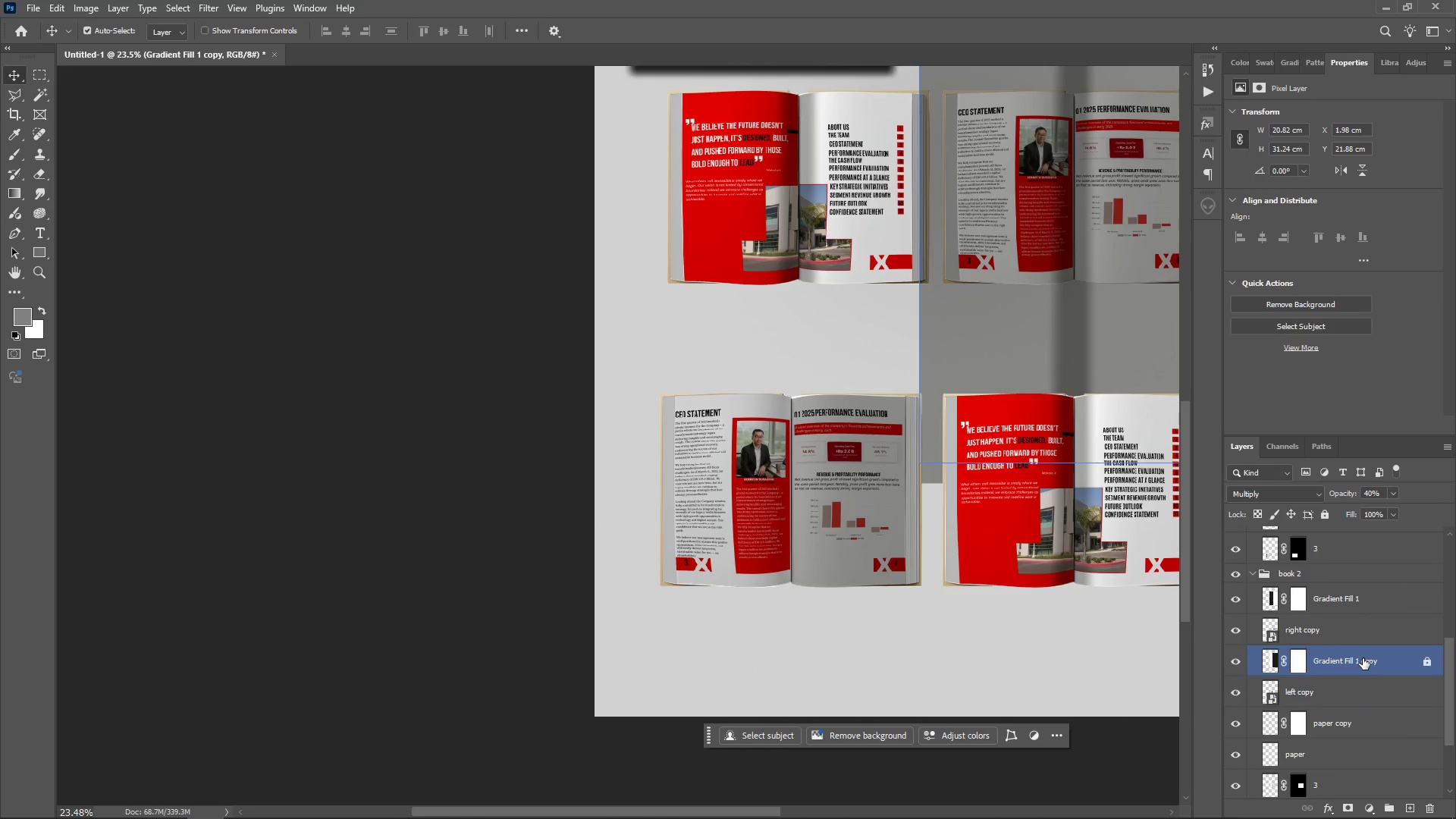 
left_click([1363, 657])
 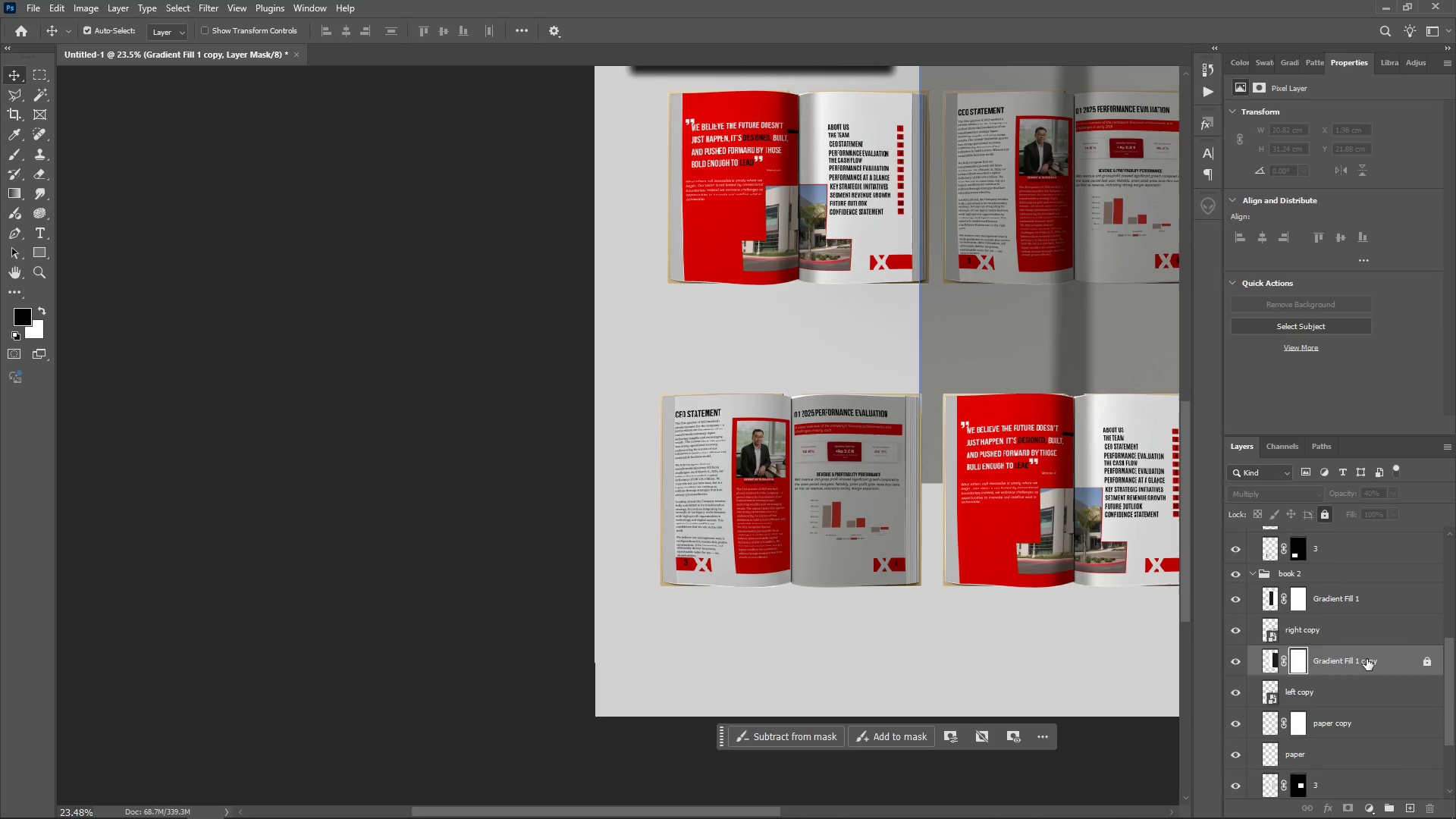 
right_click([1367, 659])
 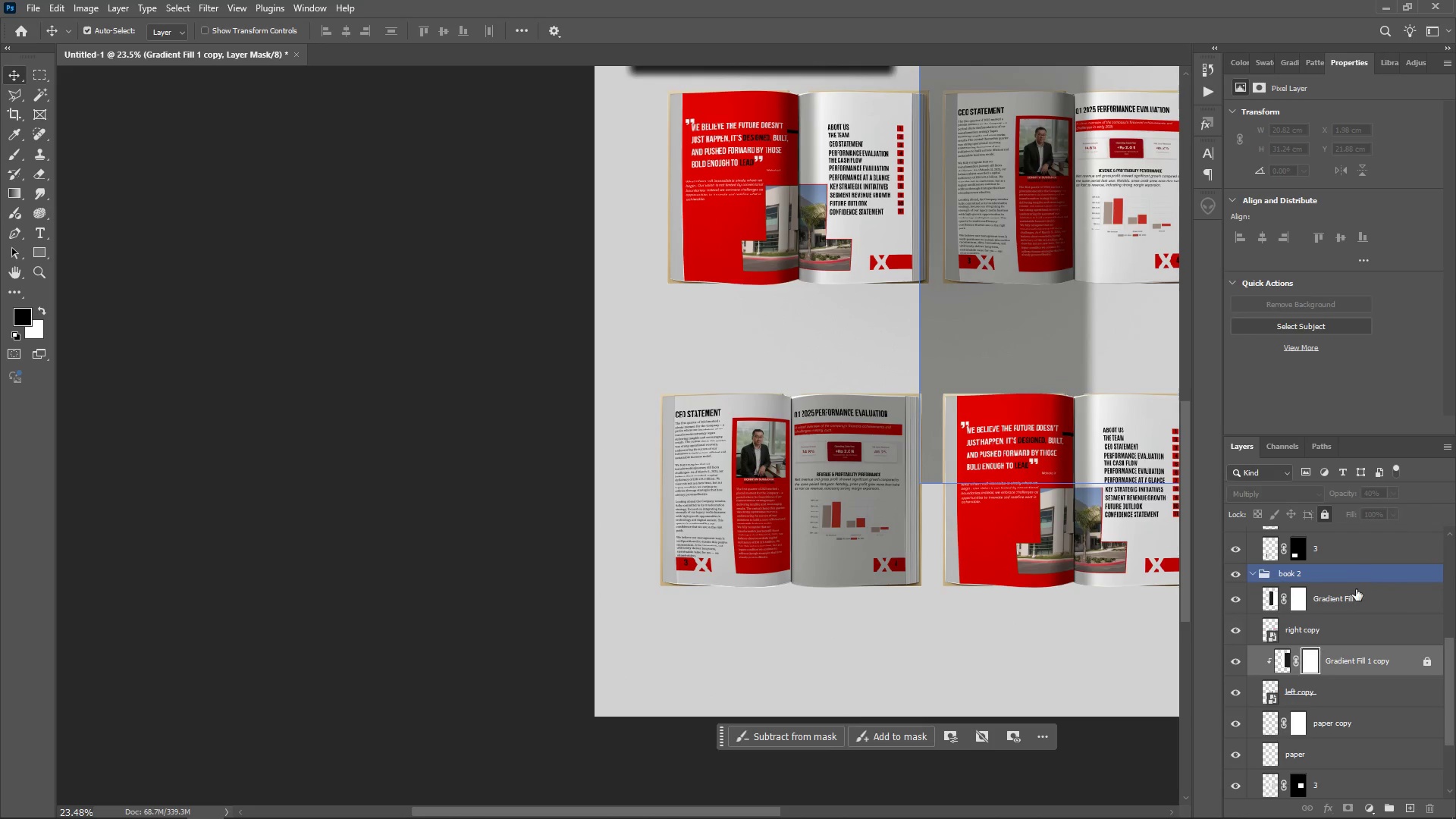 
right_click([1354, 596])
 